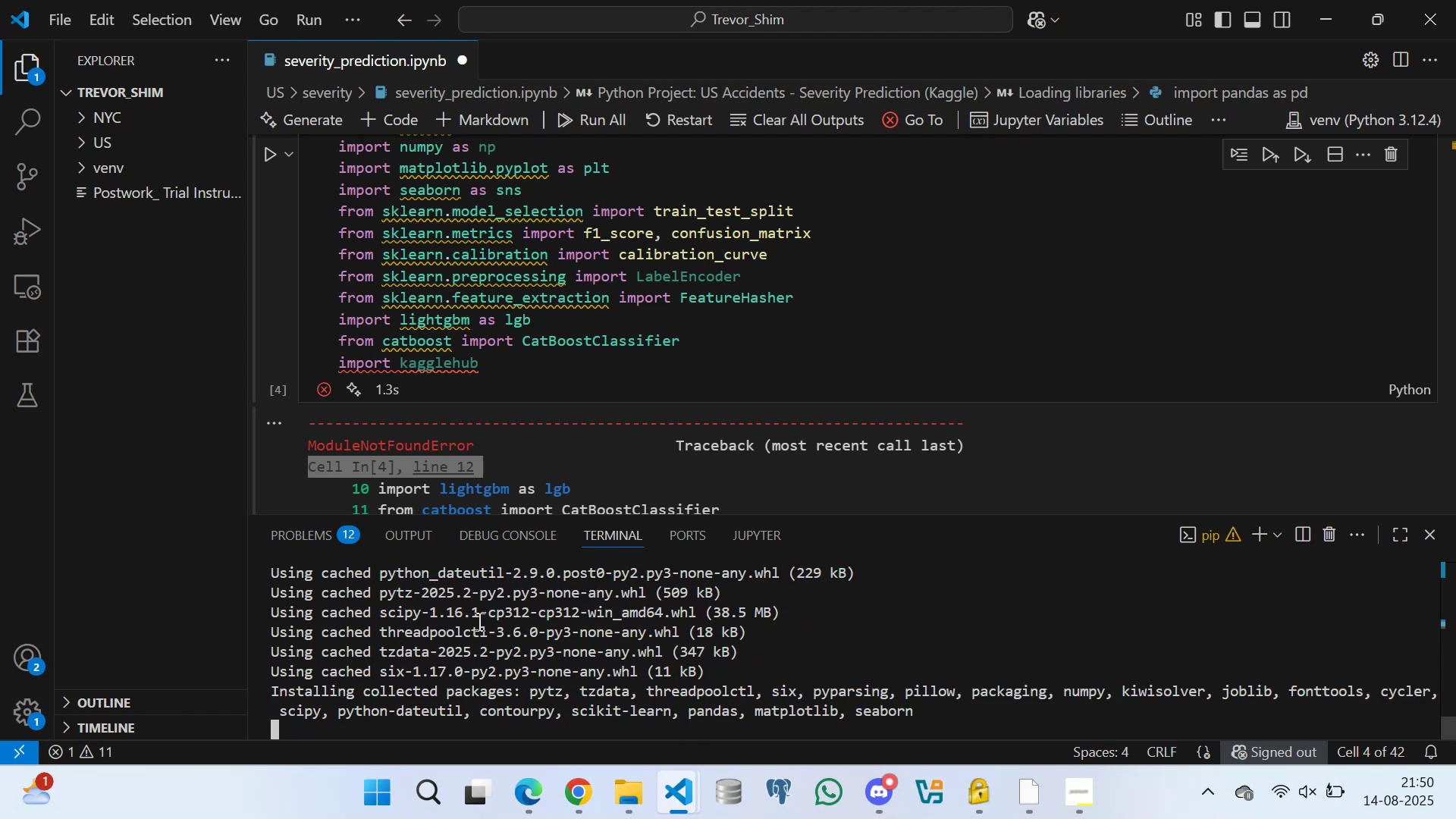 
left_click_drag(start_coordinate=[485, 620], to_coordinate=[490, 620])
 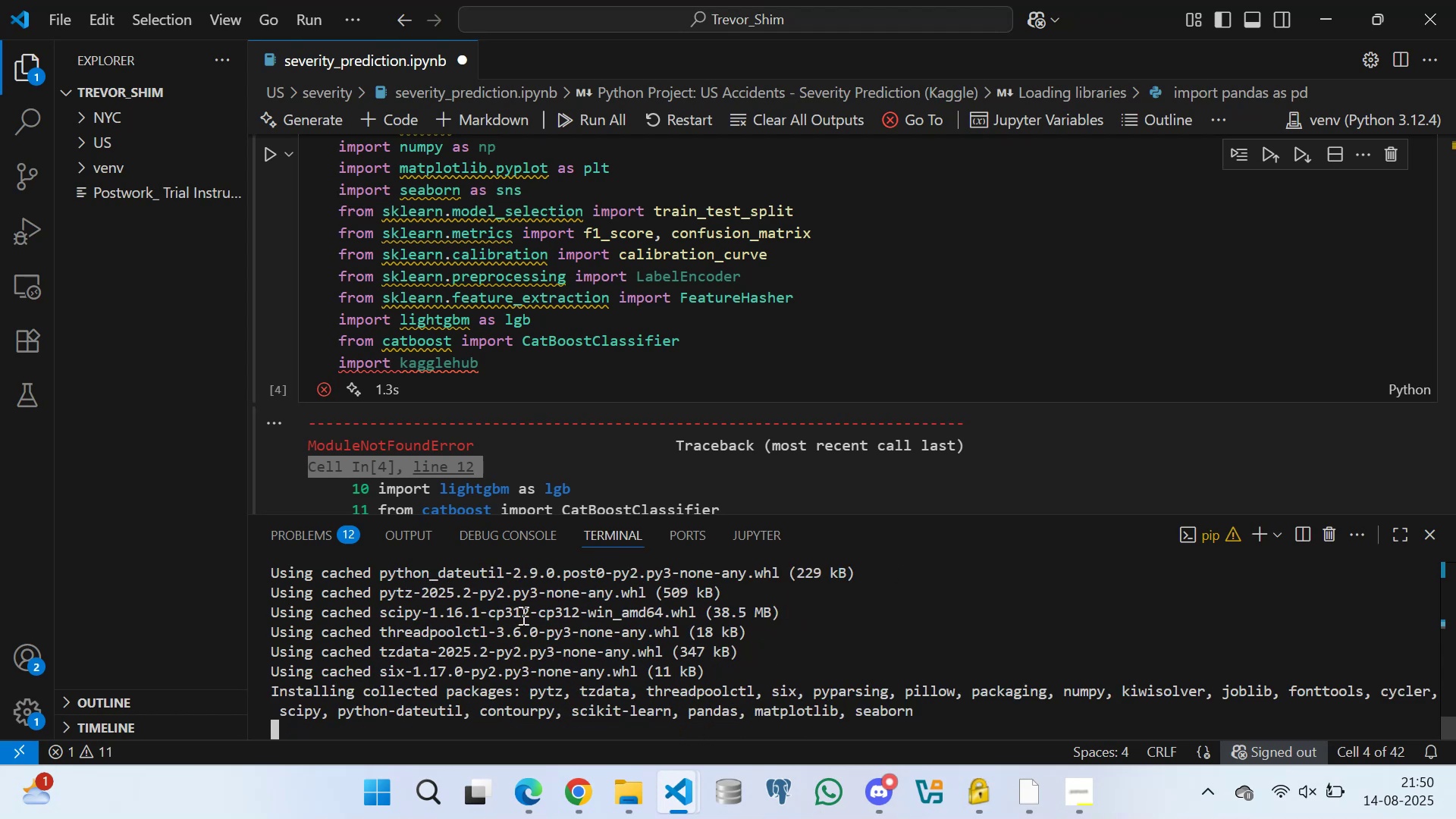 
triple_click([522, 615])
 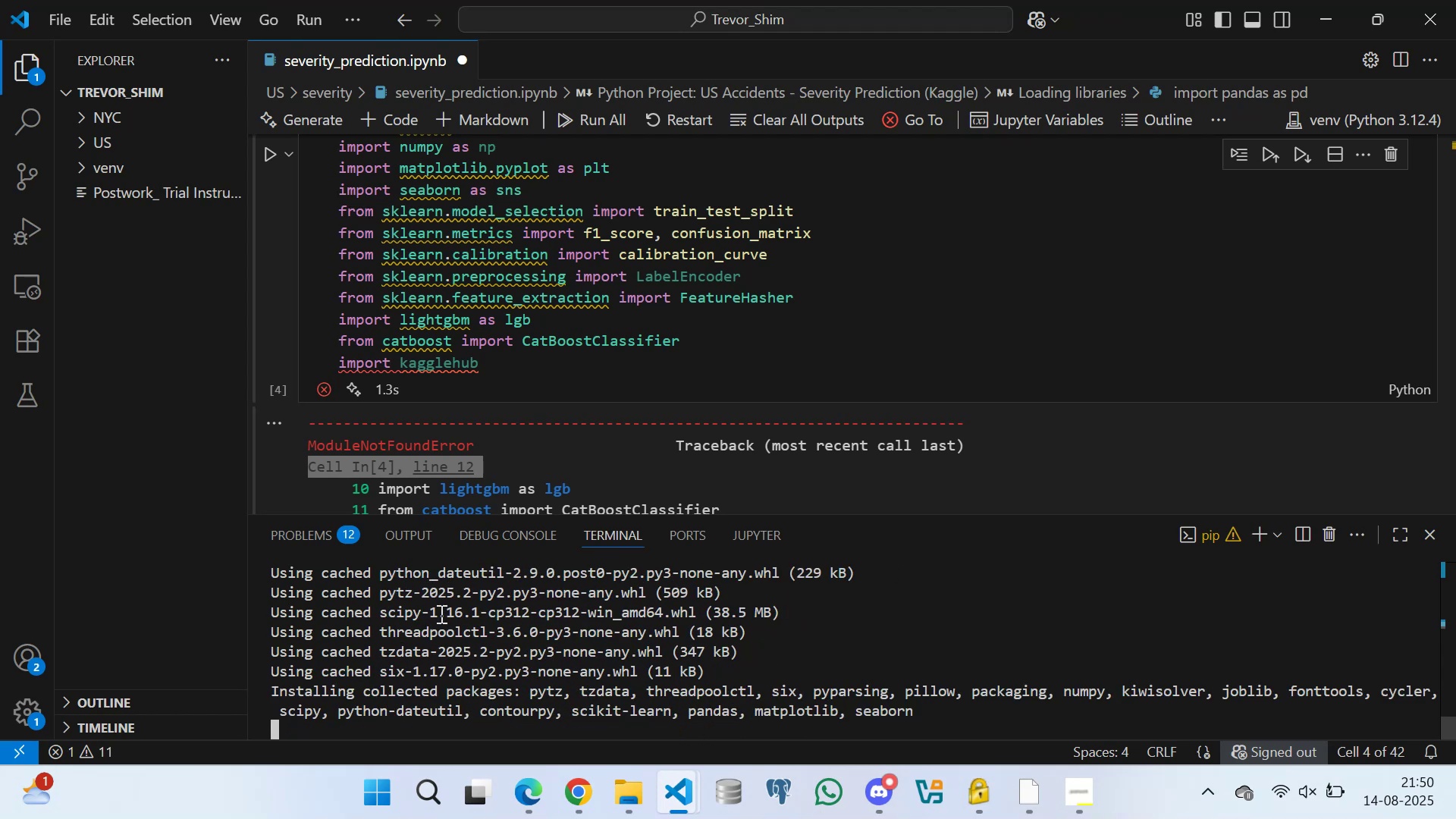 
triple_click([440, 613])
 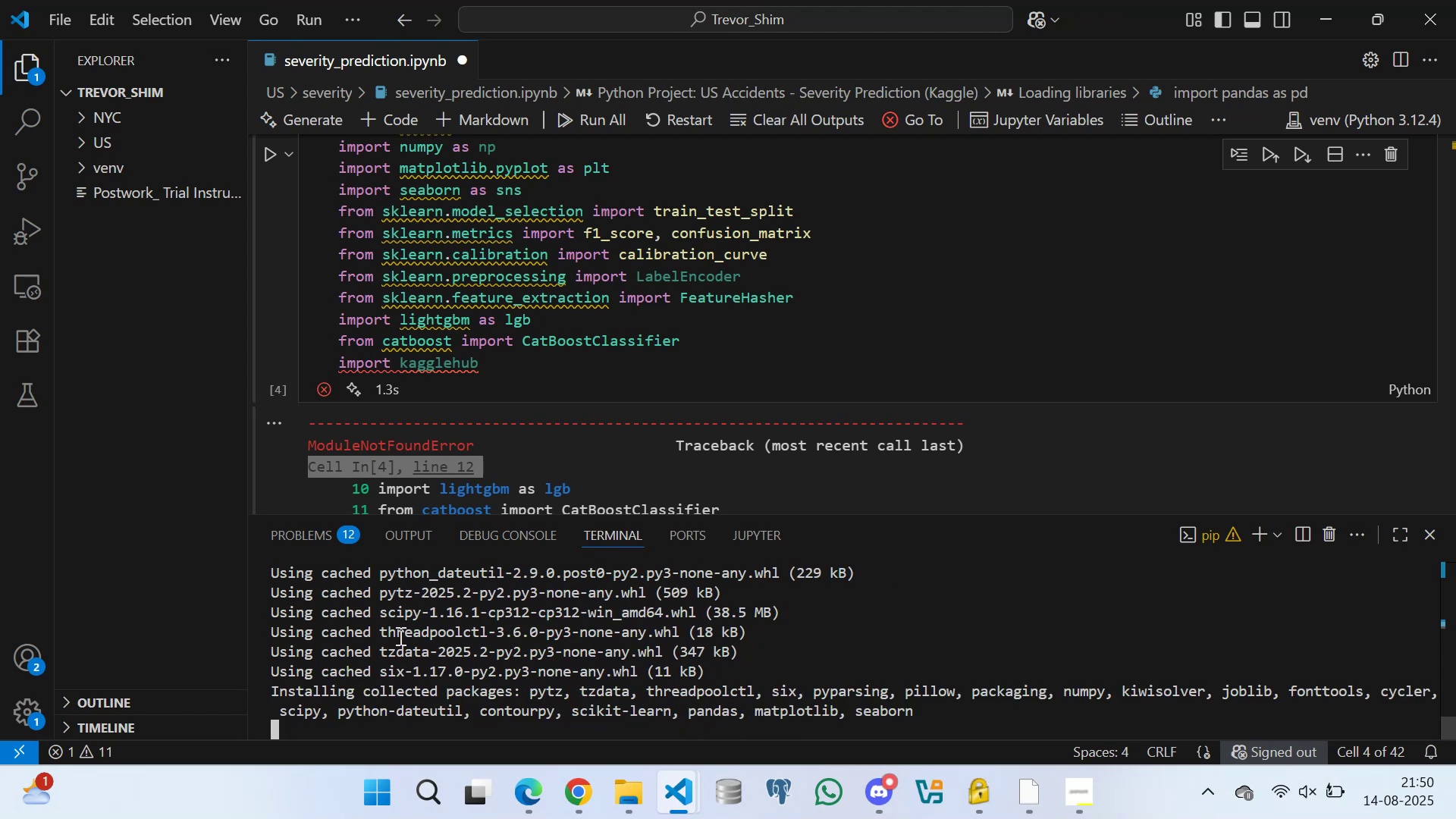 
triple_click([399, 635])
 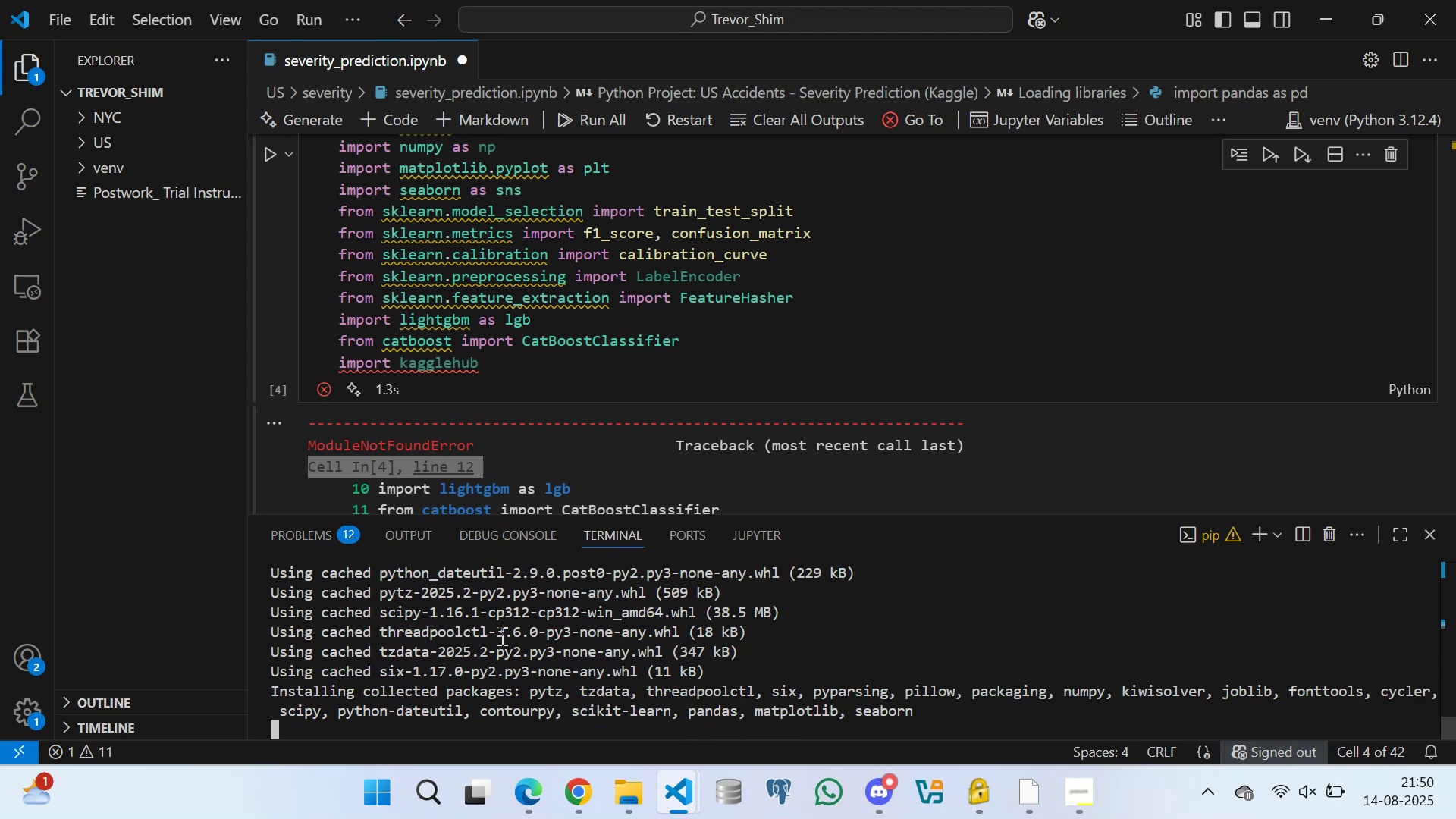 
triple_click([500, 635])
 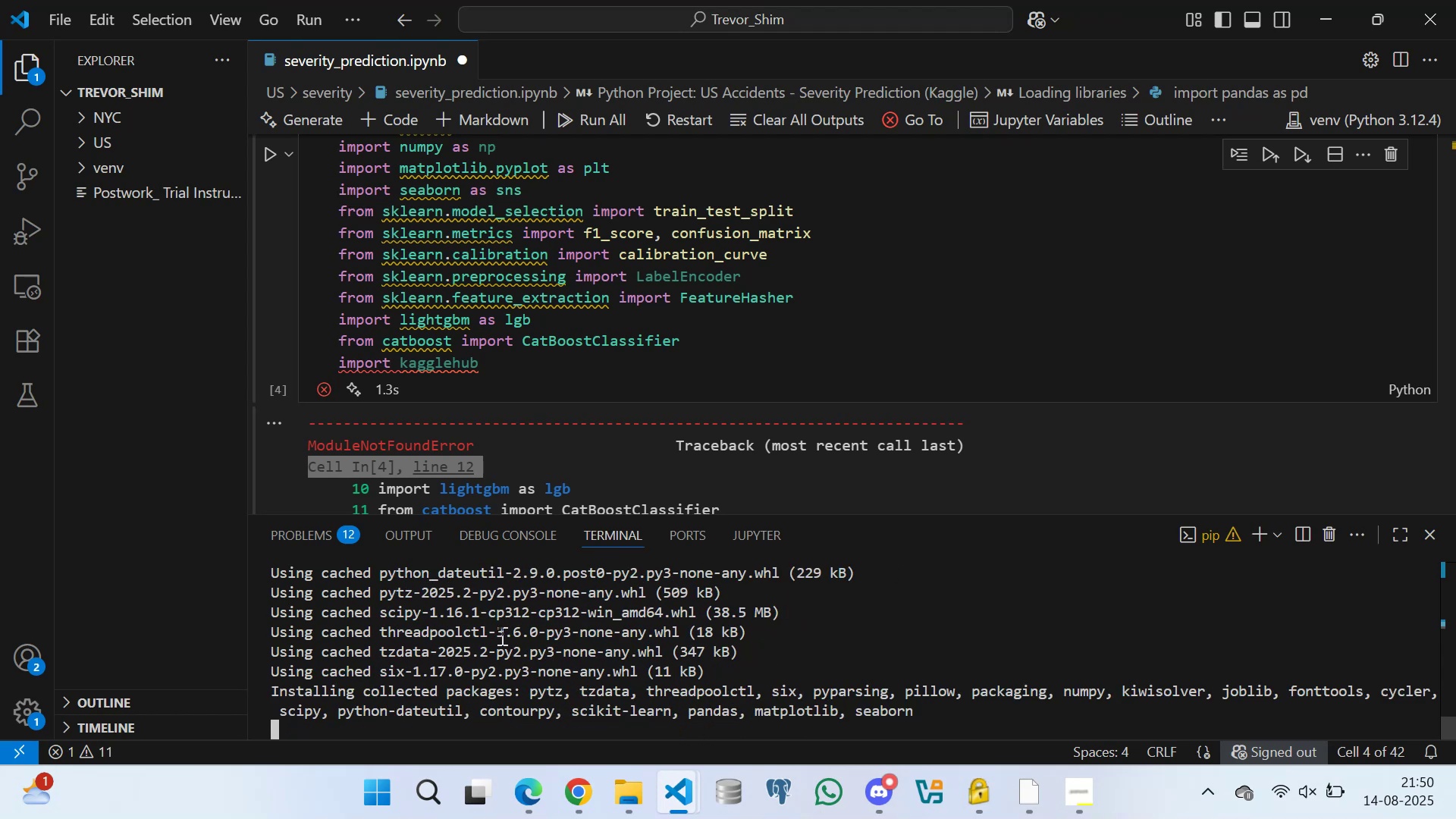 
triple_click([500, 635])
 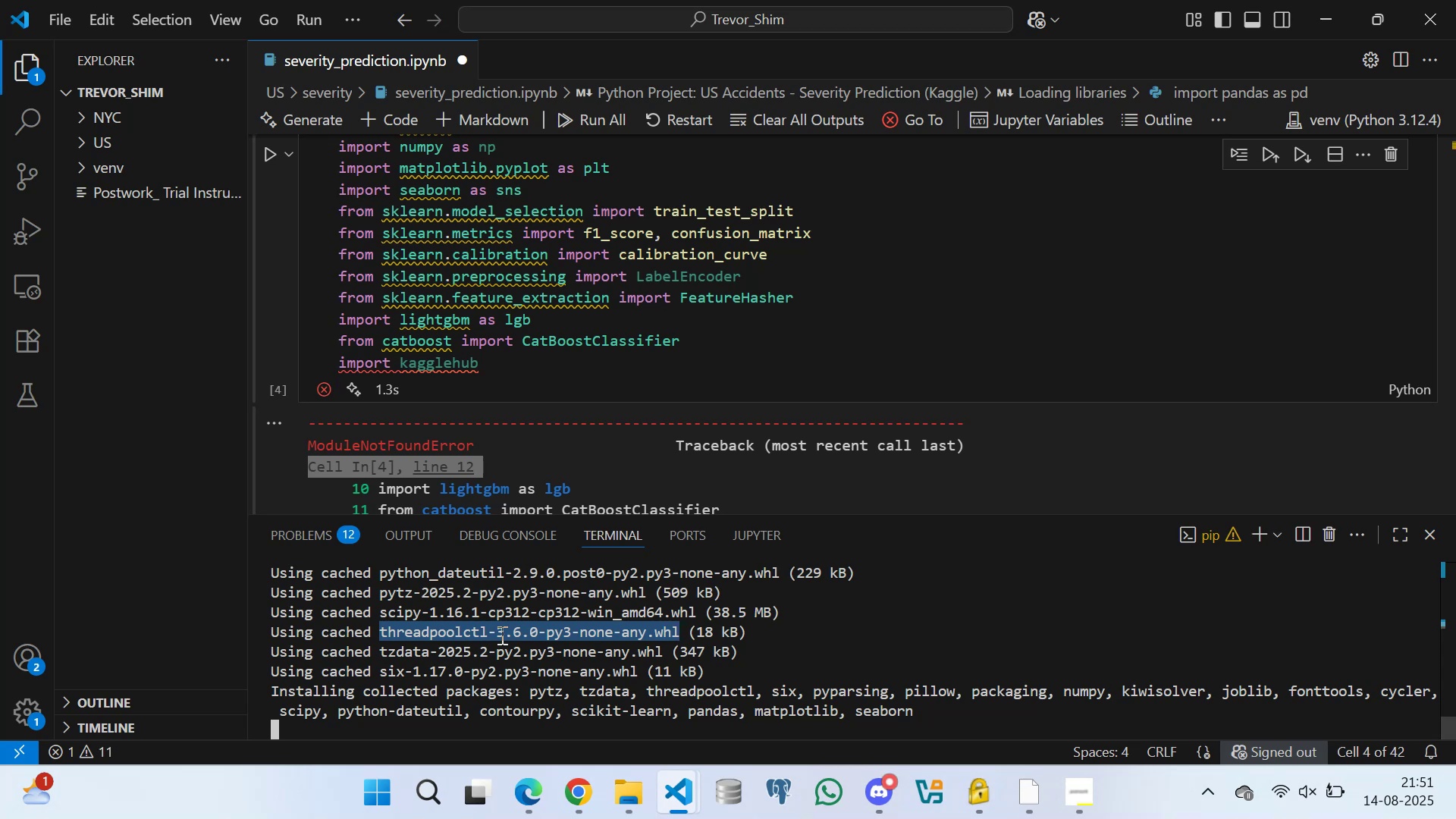 
wait(15.86)
 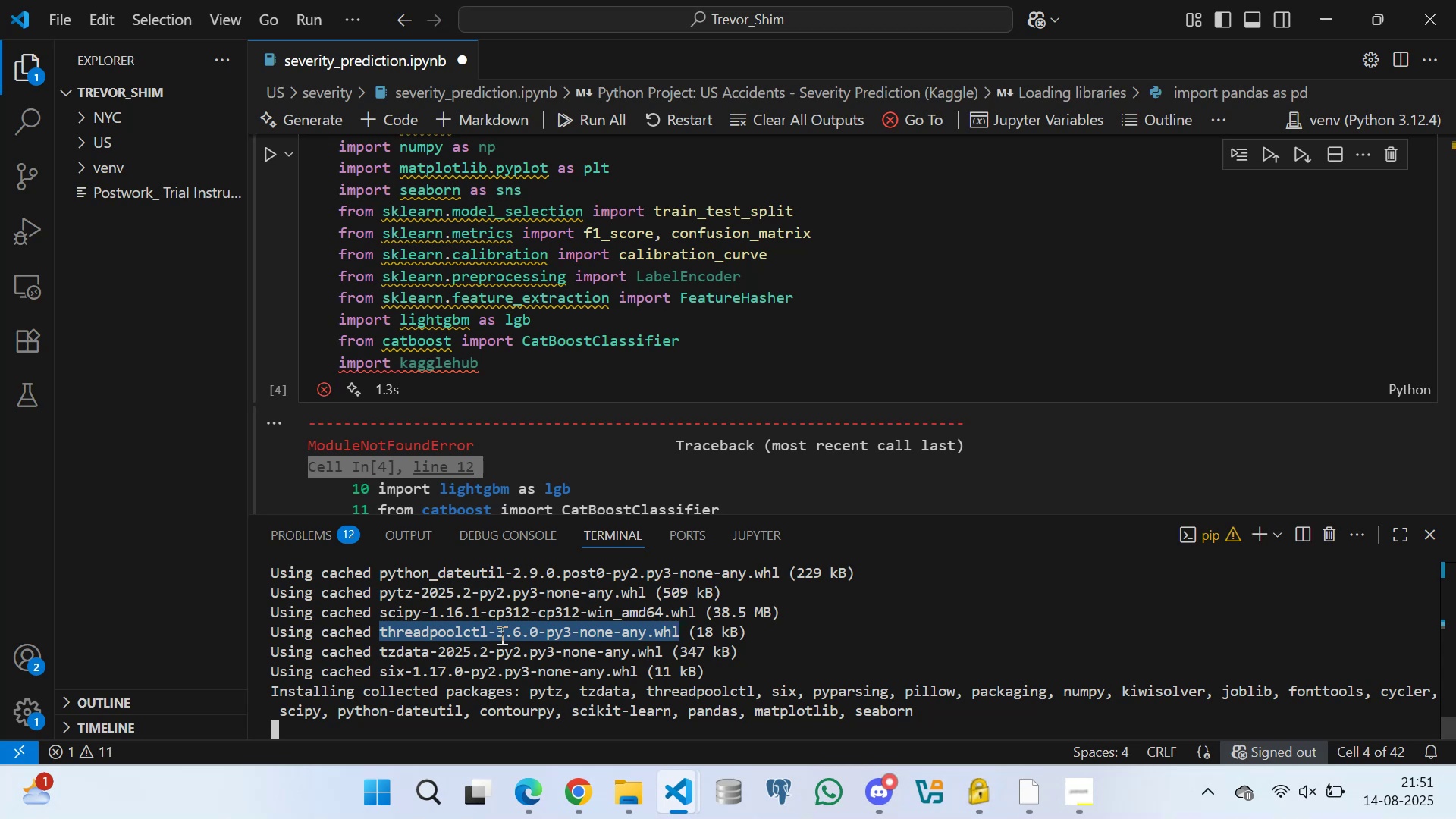 
left_click([1027, 792])
 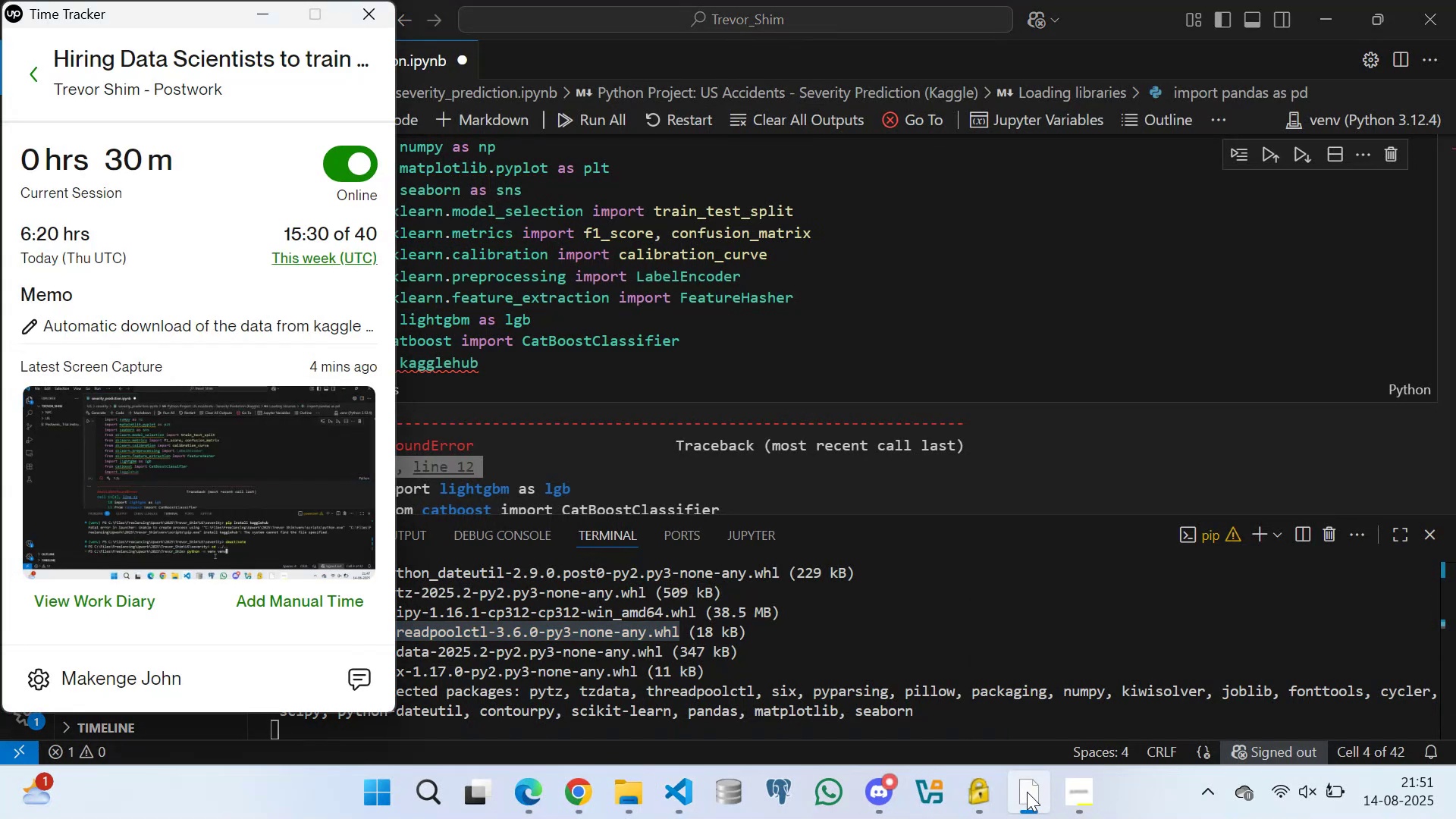 
left_click([1027, 792])
 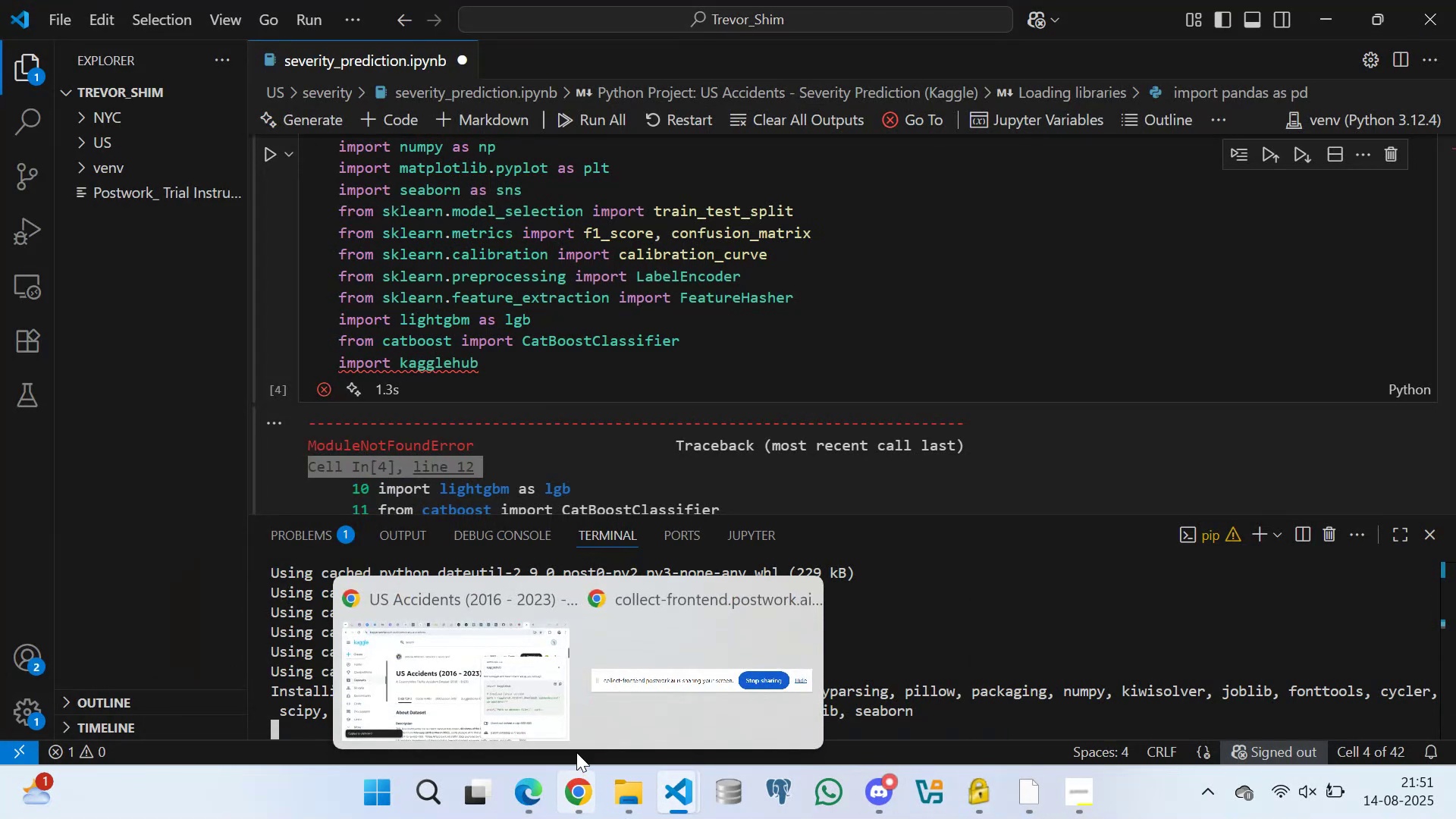 
left_click([532, 702])
 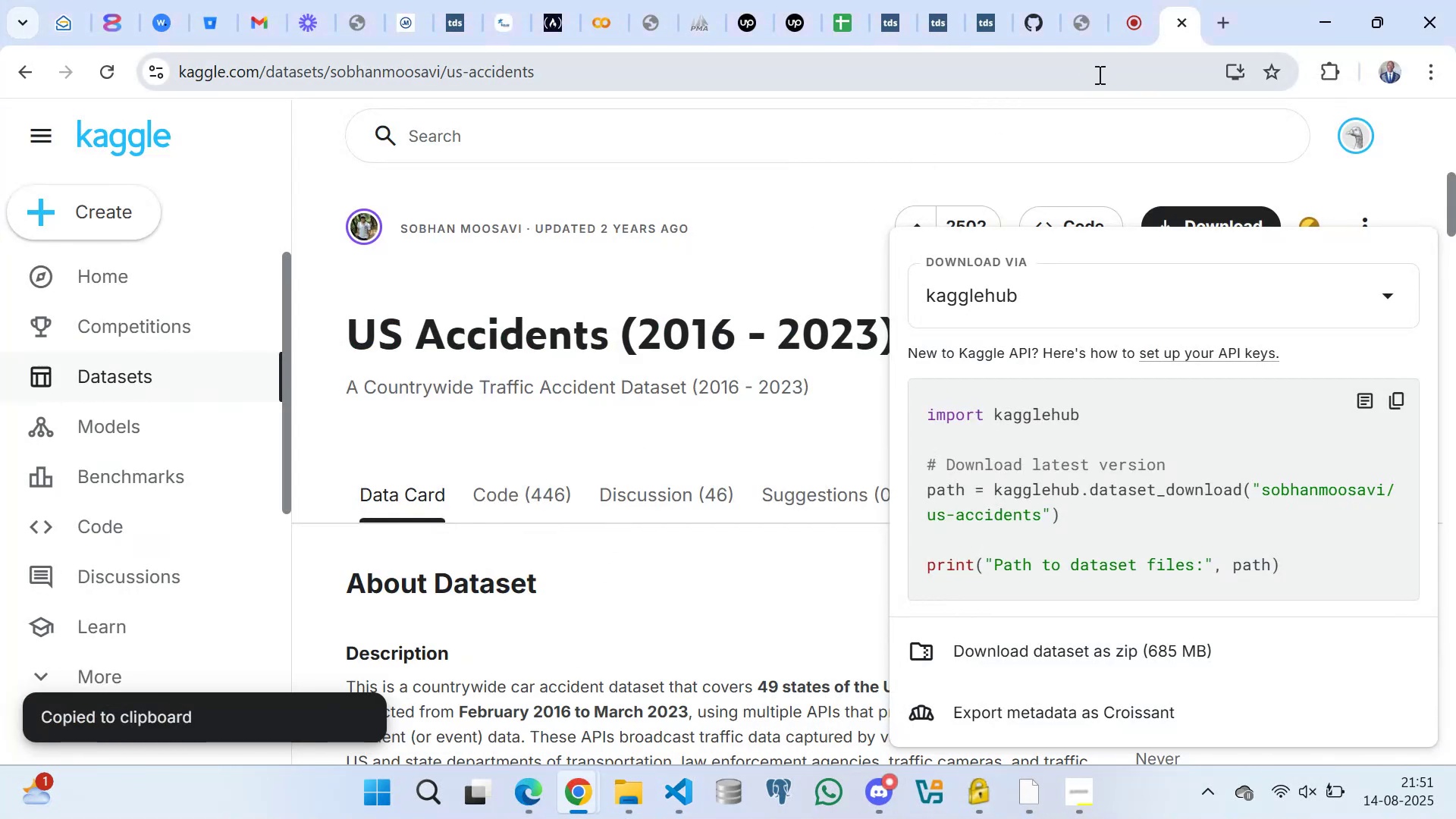 
left_click([1129, 19])
 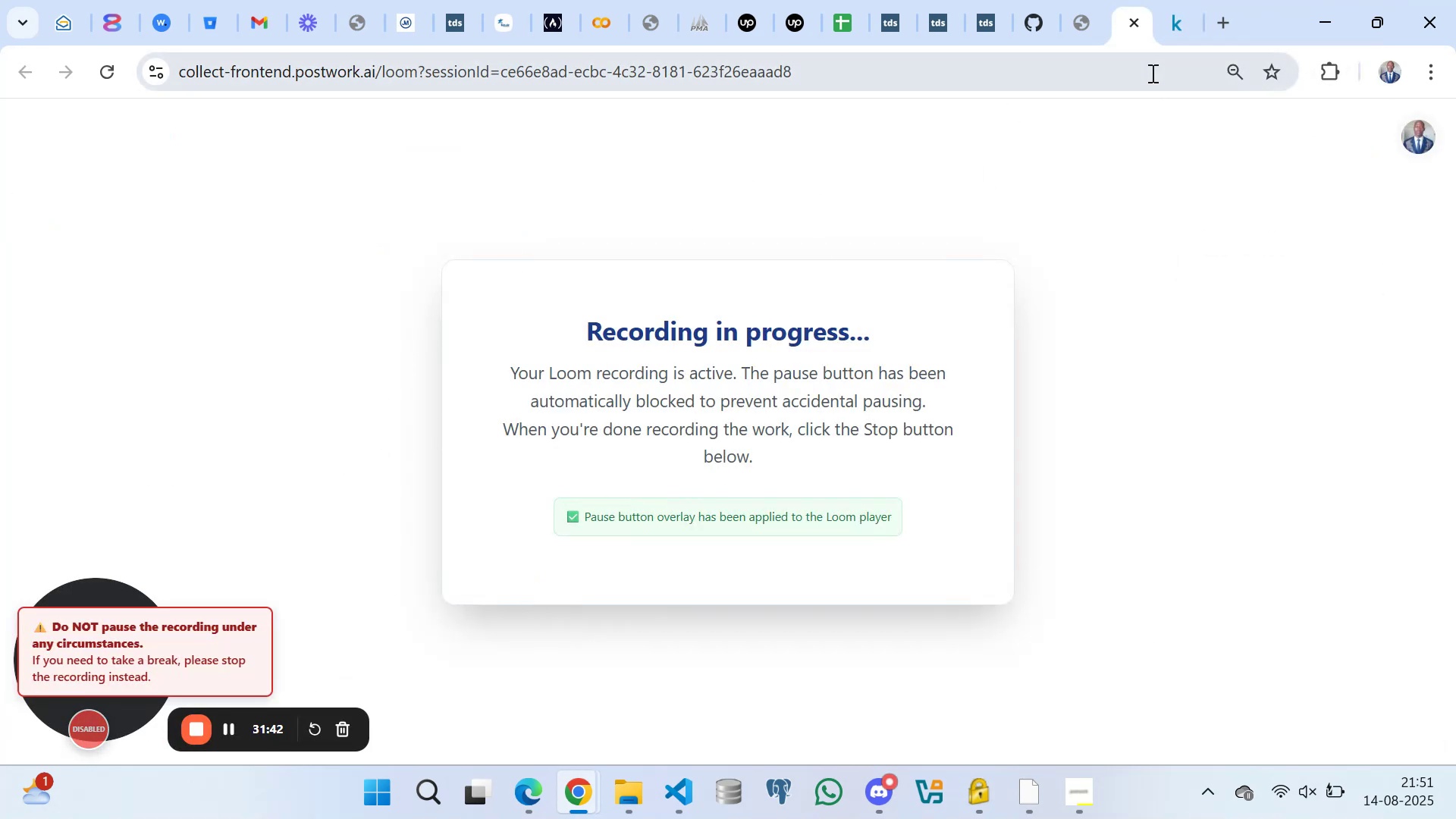 
left_click([1172, 27])
 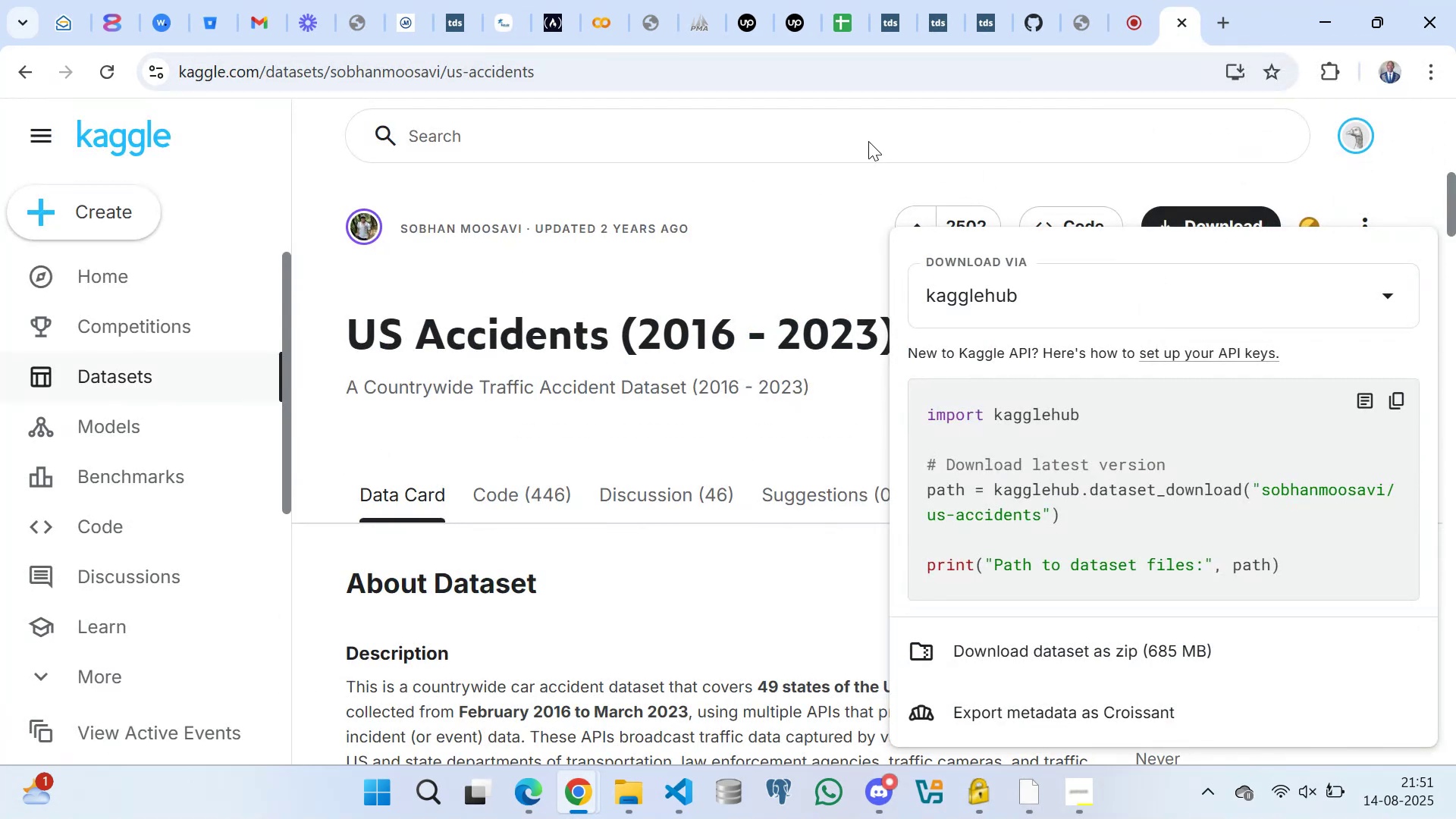 
left_click([789, 190])
 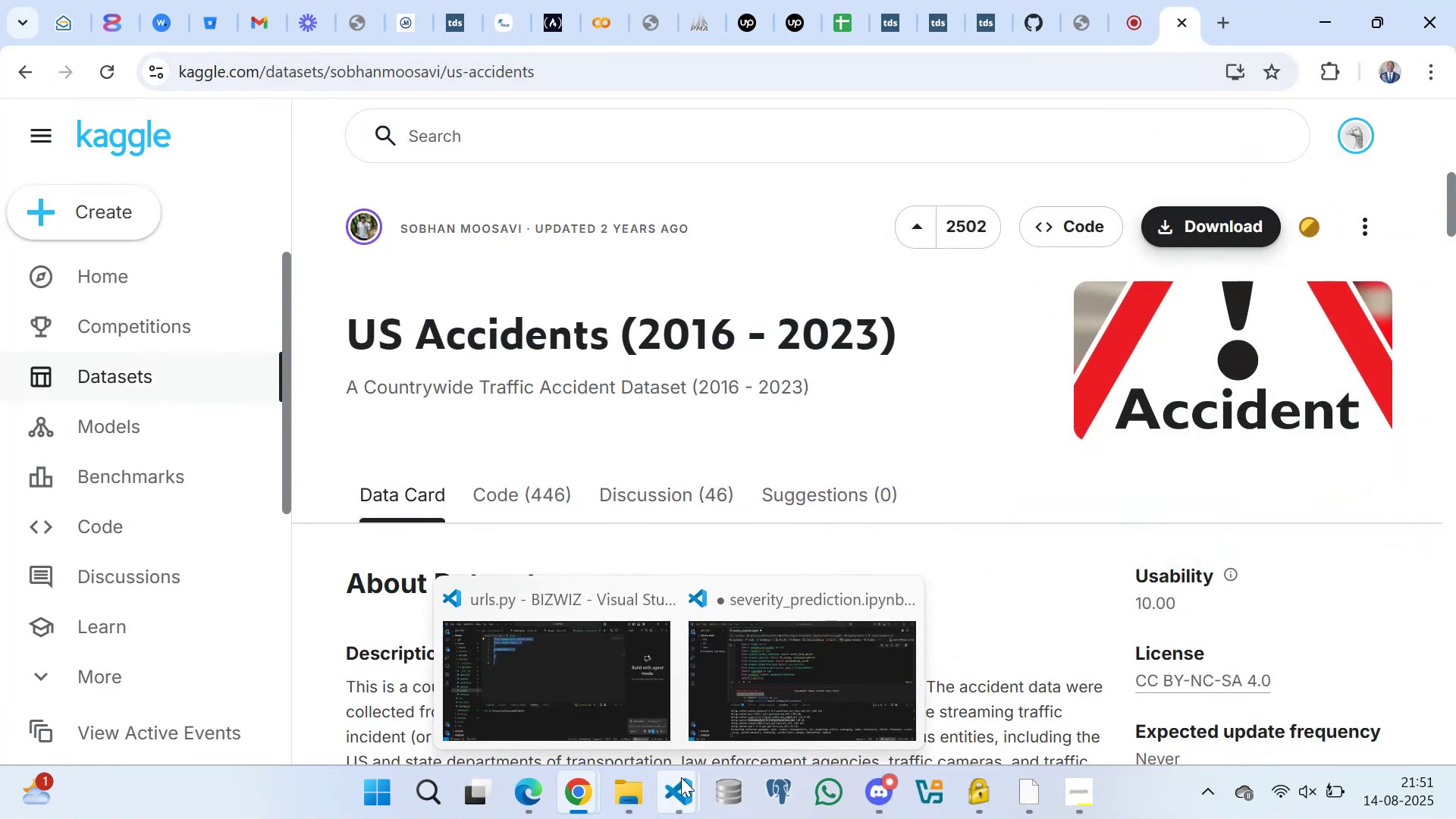 
left_click([790, 668])
 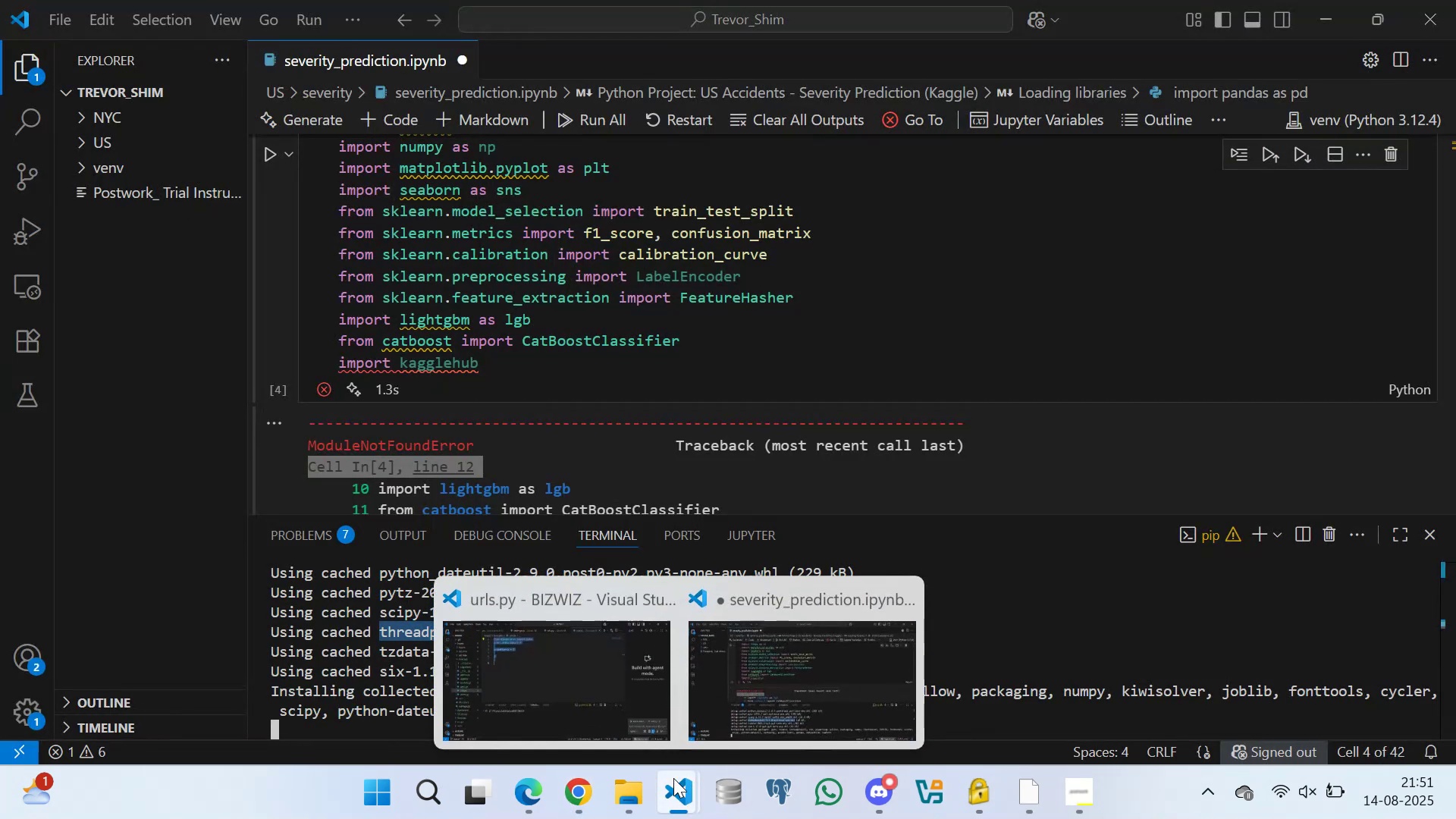 
left_click([604, 648])
 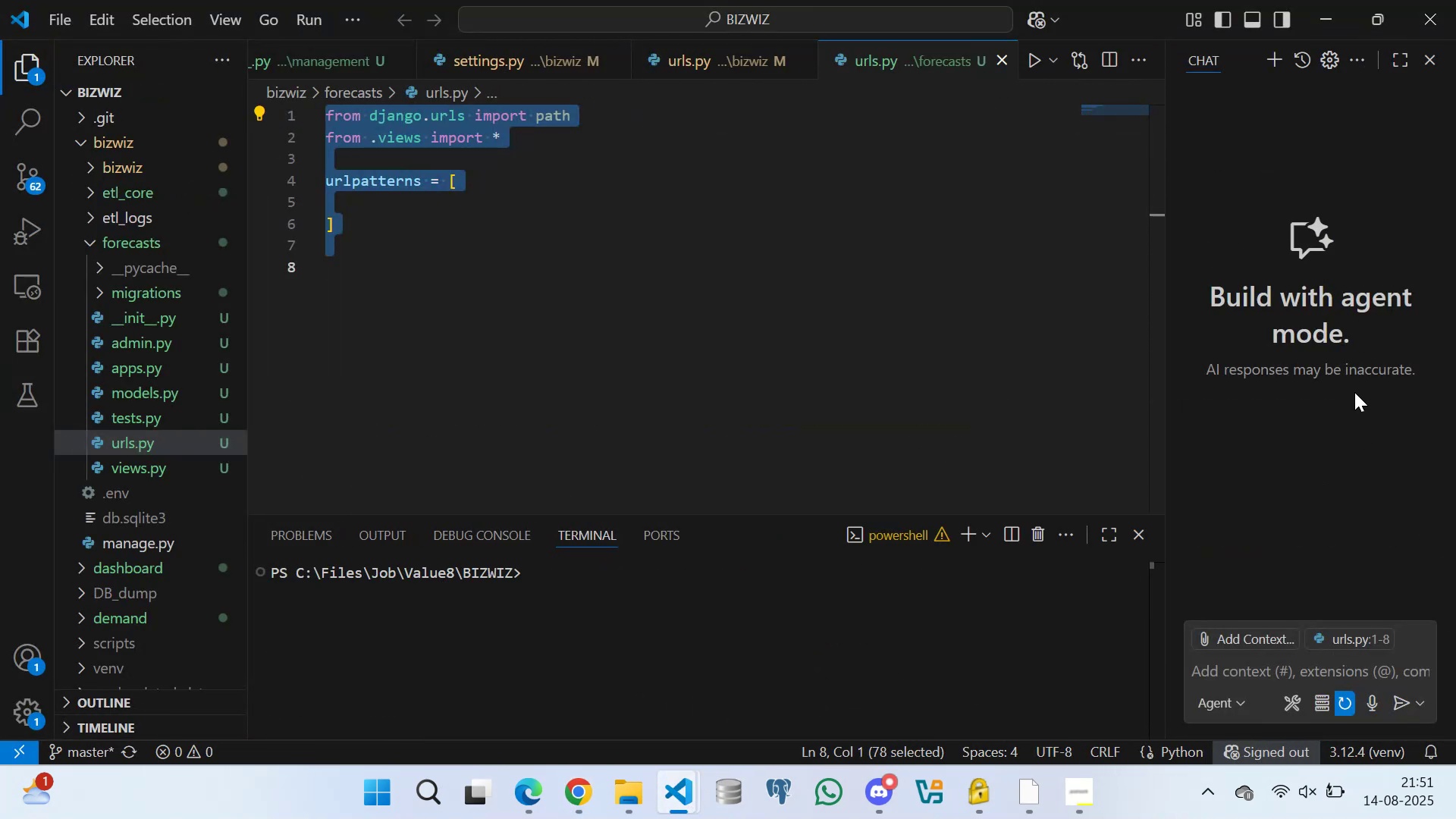 
wait(6.84)
 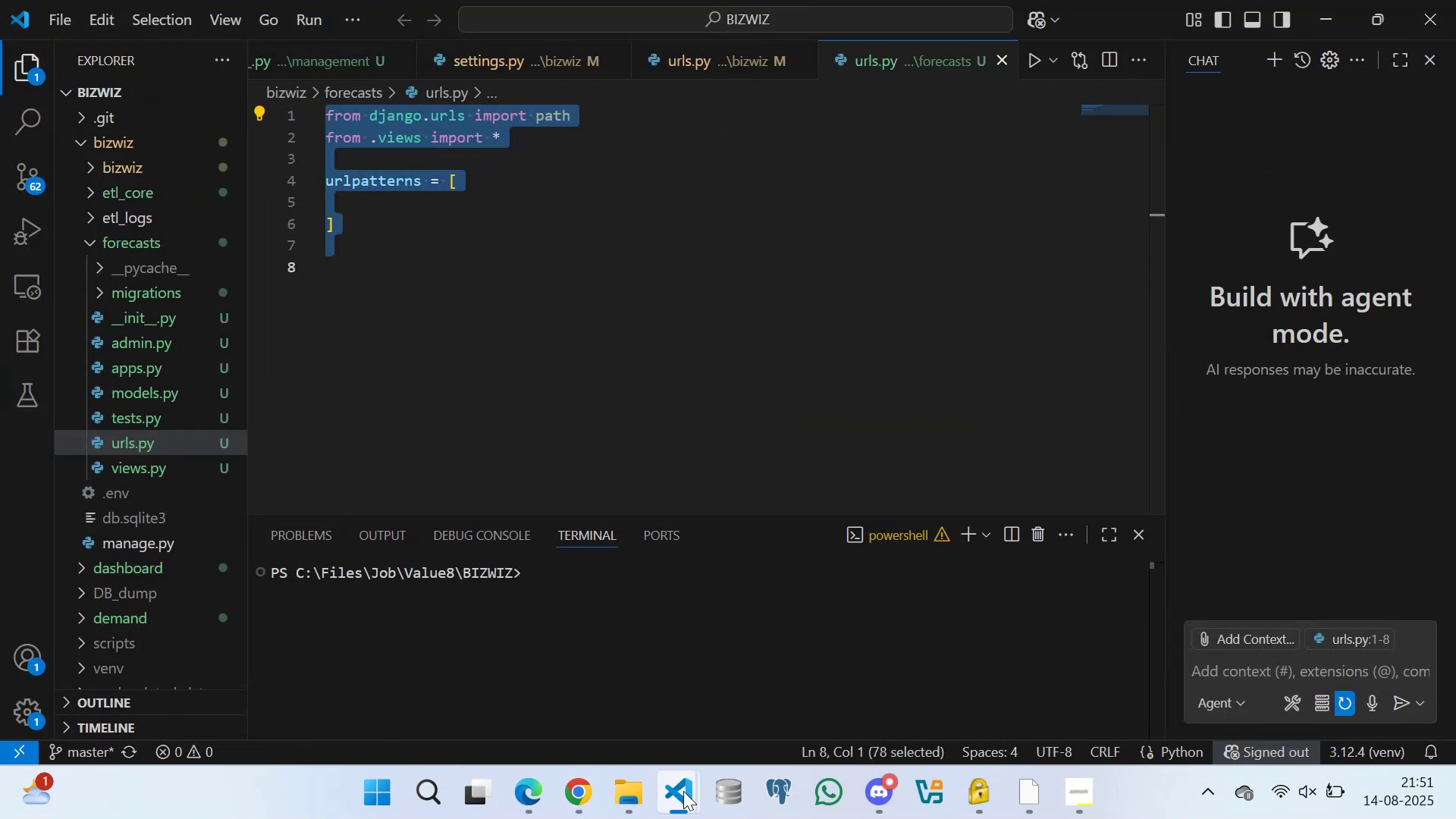 
left_click([1432, 55])
 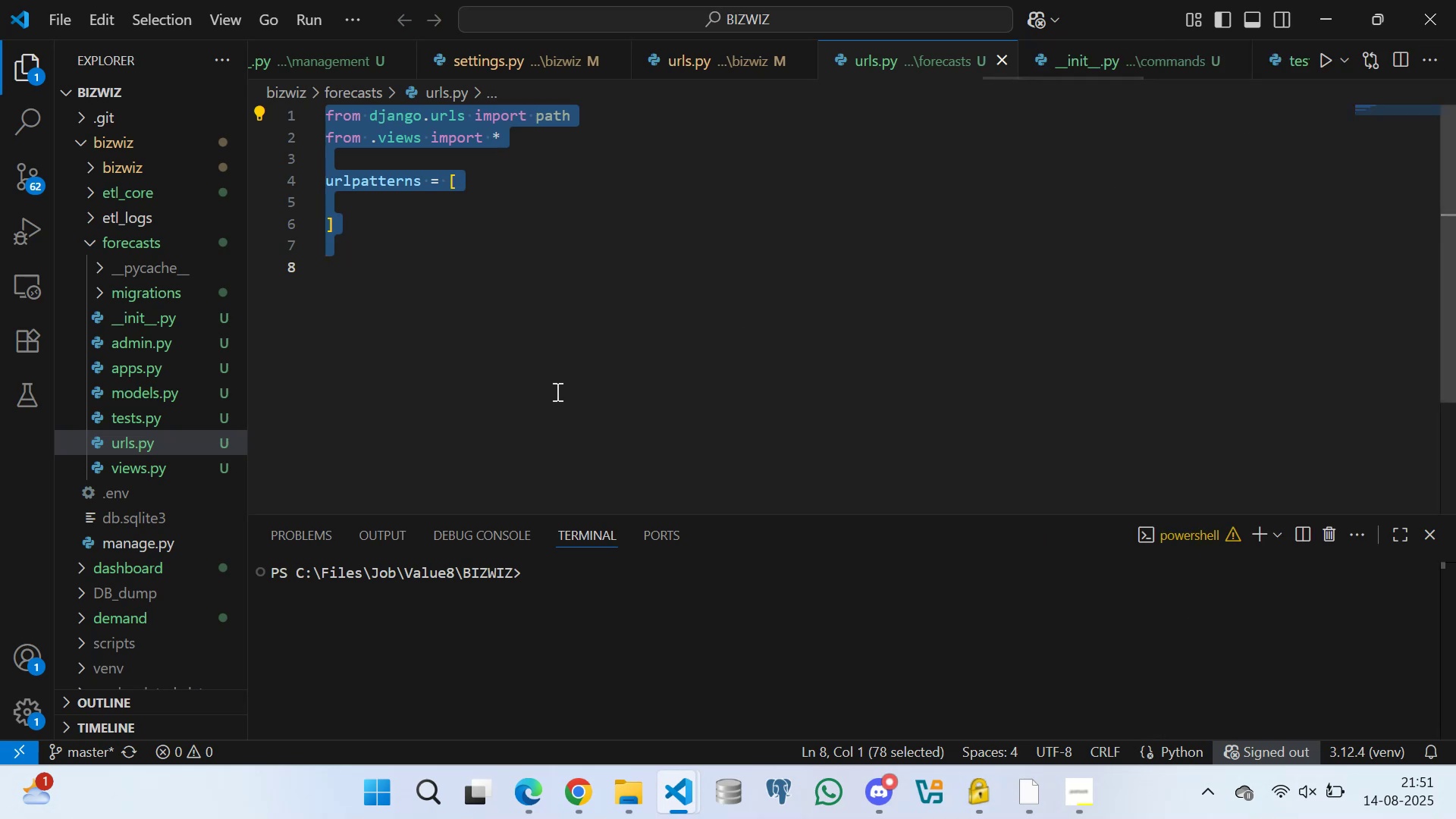 
left_click([555, 391])
 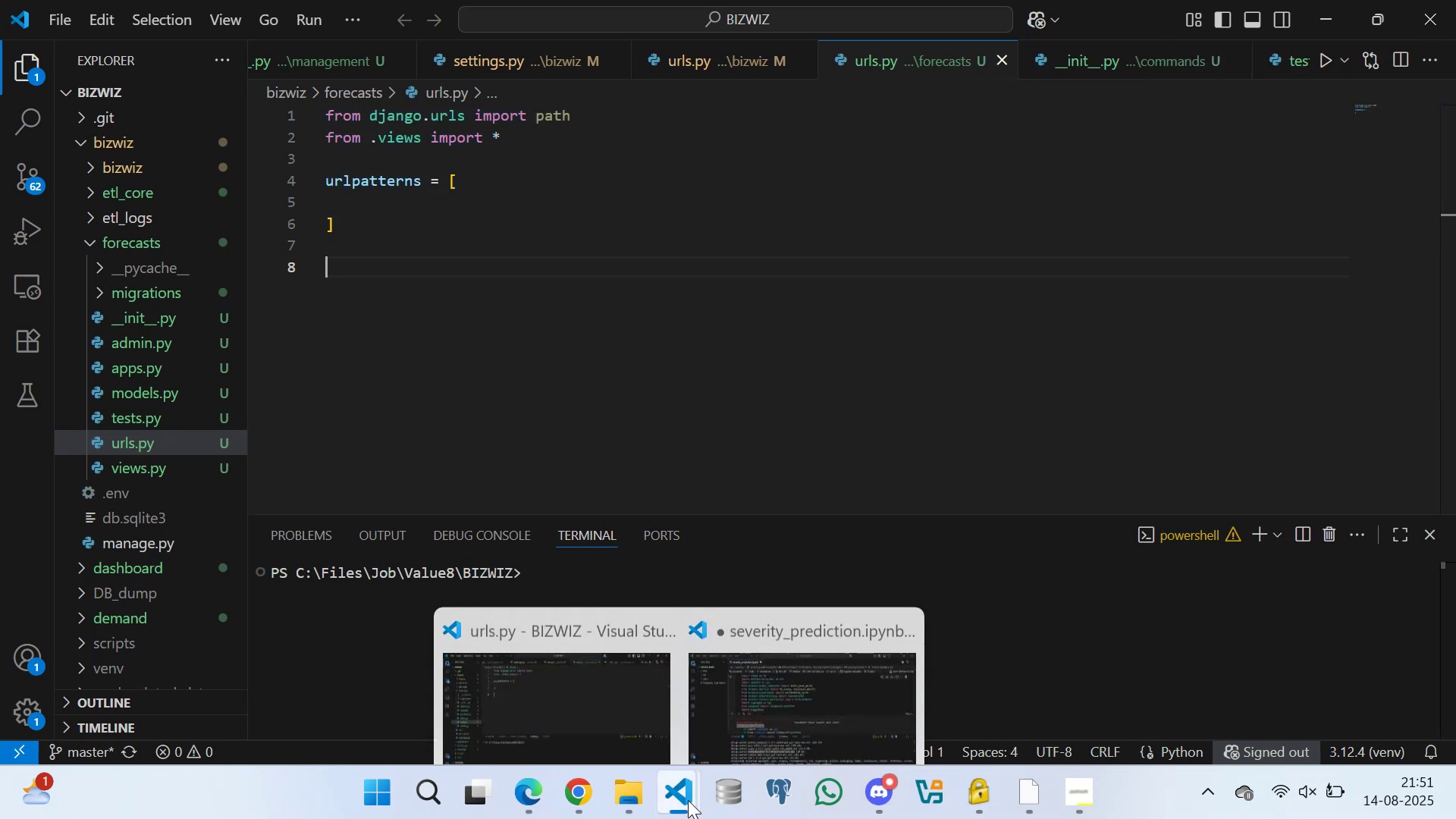 
left_click([770, 677])
 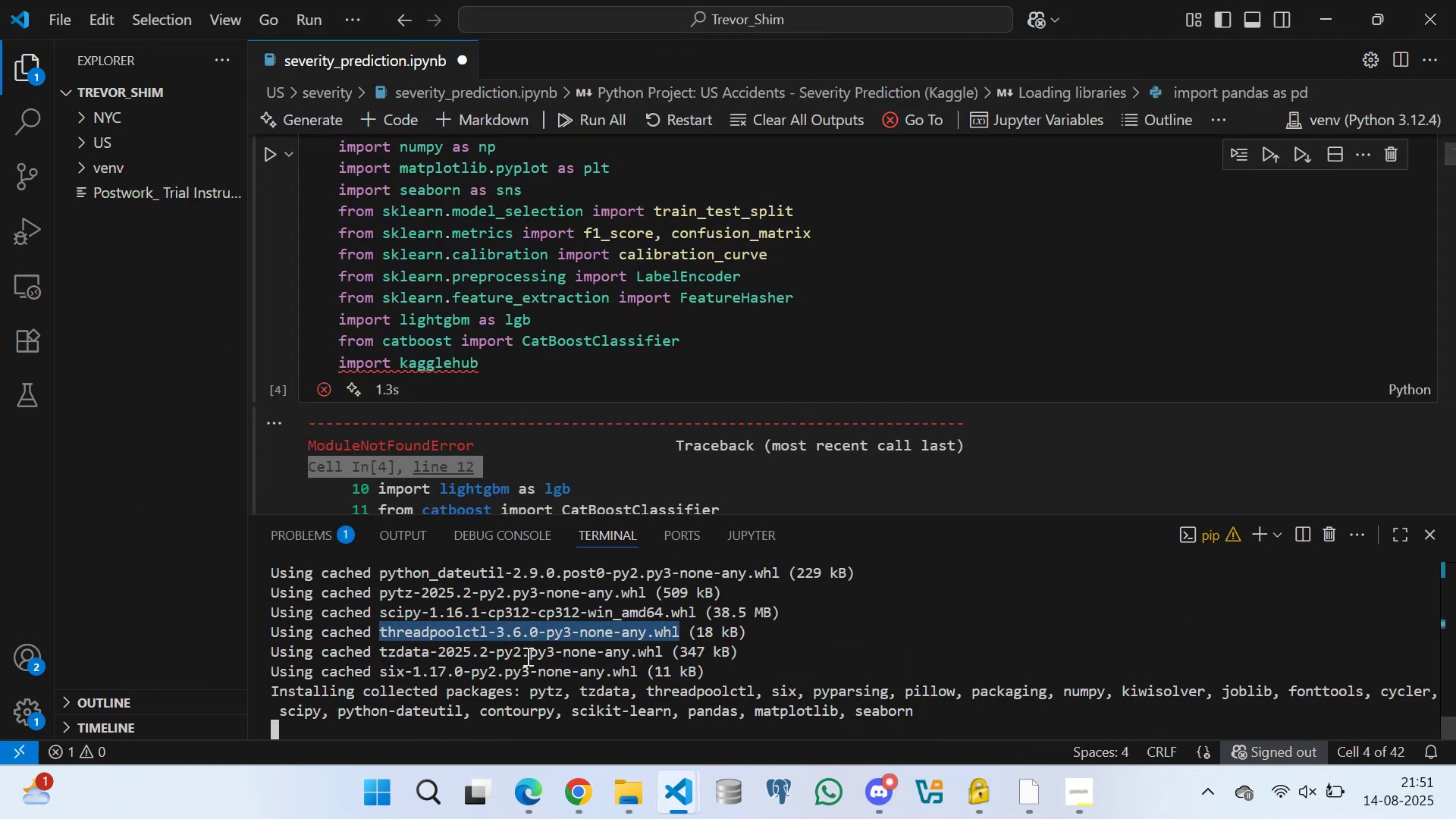 
scroll: coordinate [560, 684], scroll_direction: down, amount: 10.0
 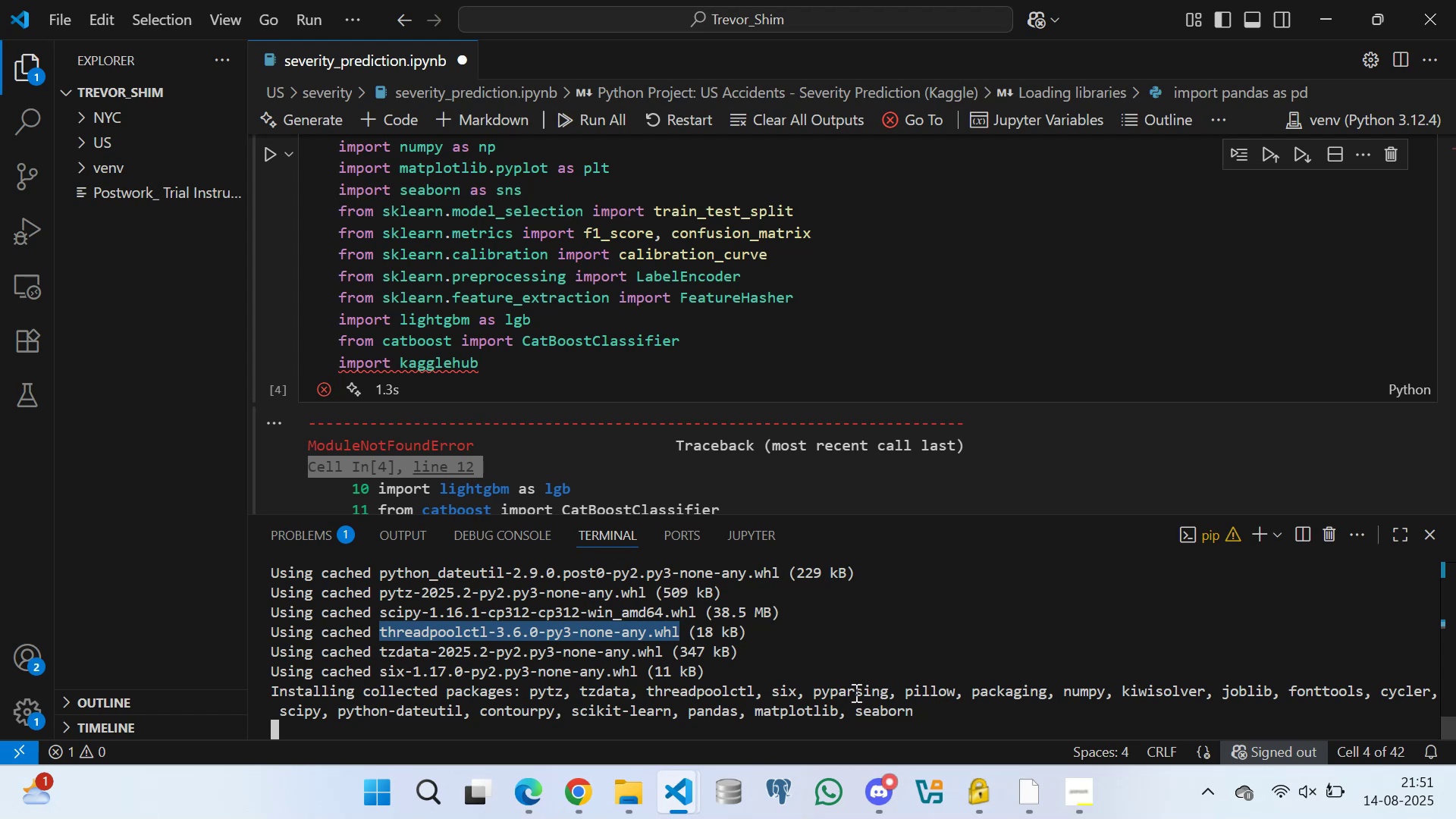 
scroll: coordinate [374, 660], scroll_direction: up, amount: 1.0
 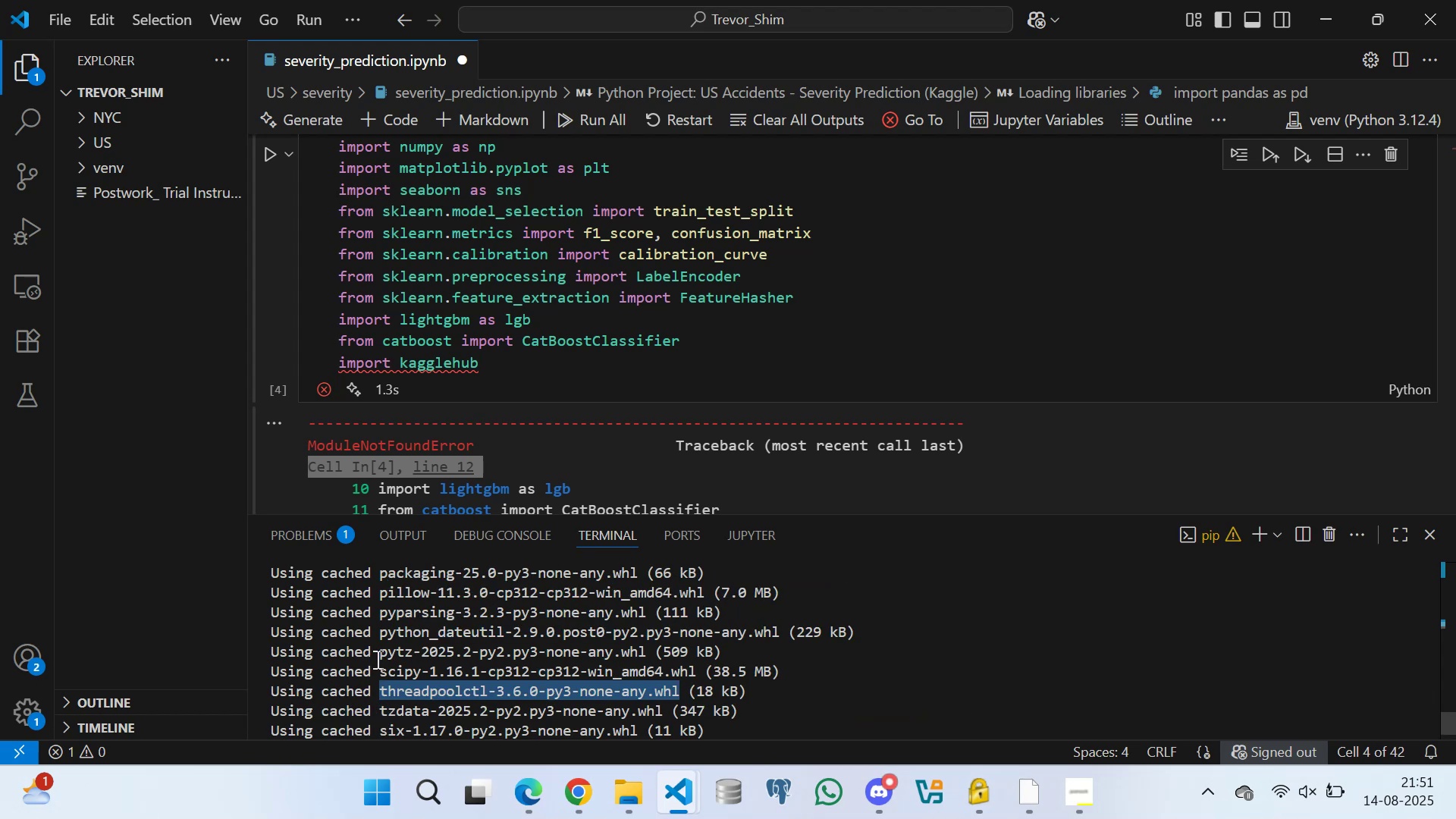 
scroll: coordinate [398, 651], scroll_direction: down, amount: 2.0
 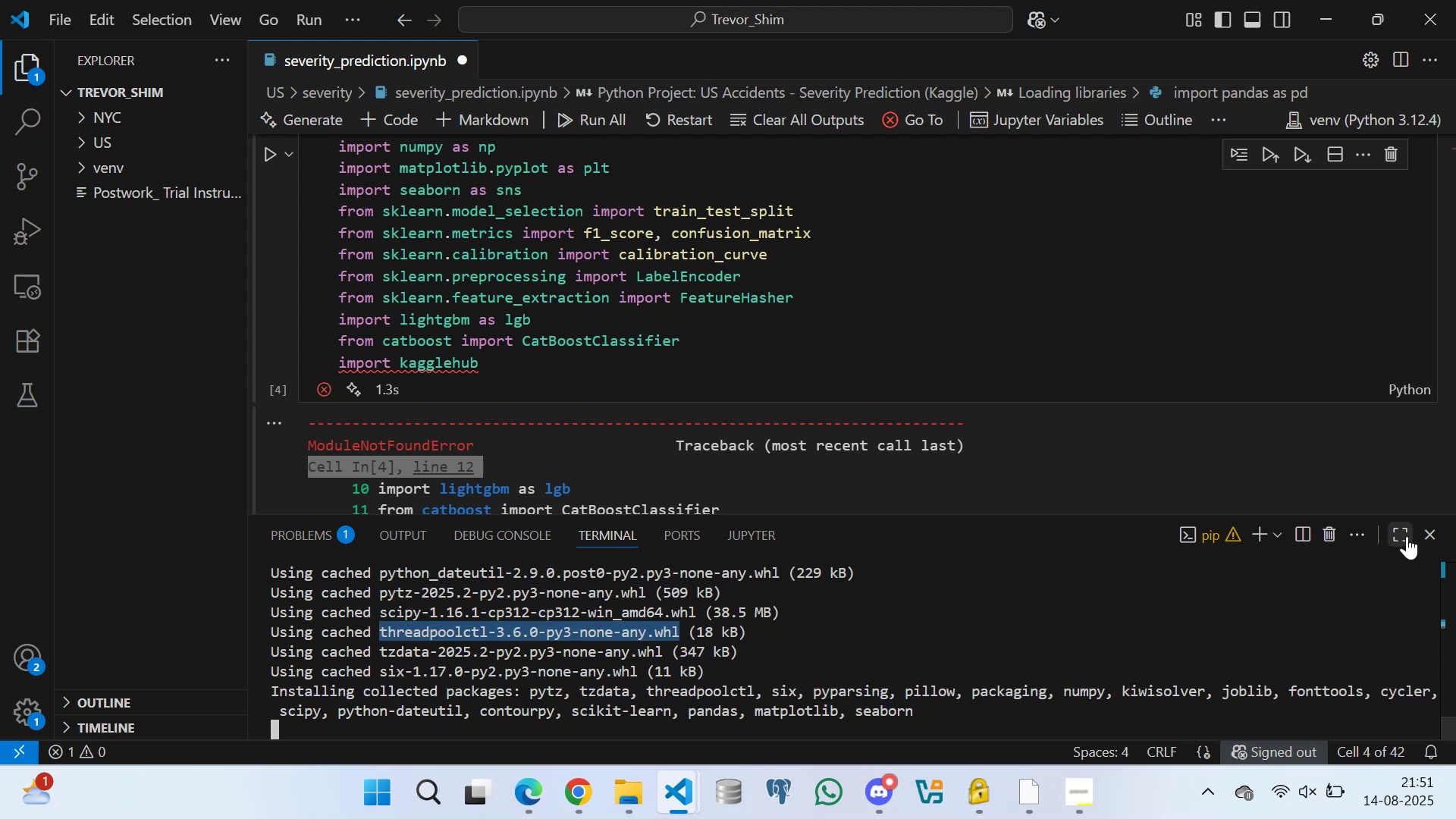 
left_click([1405, 531])
 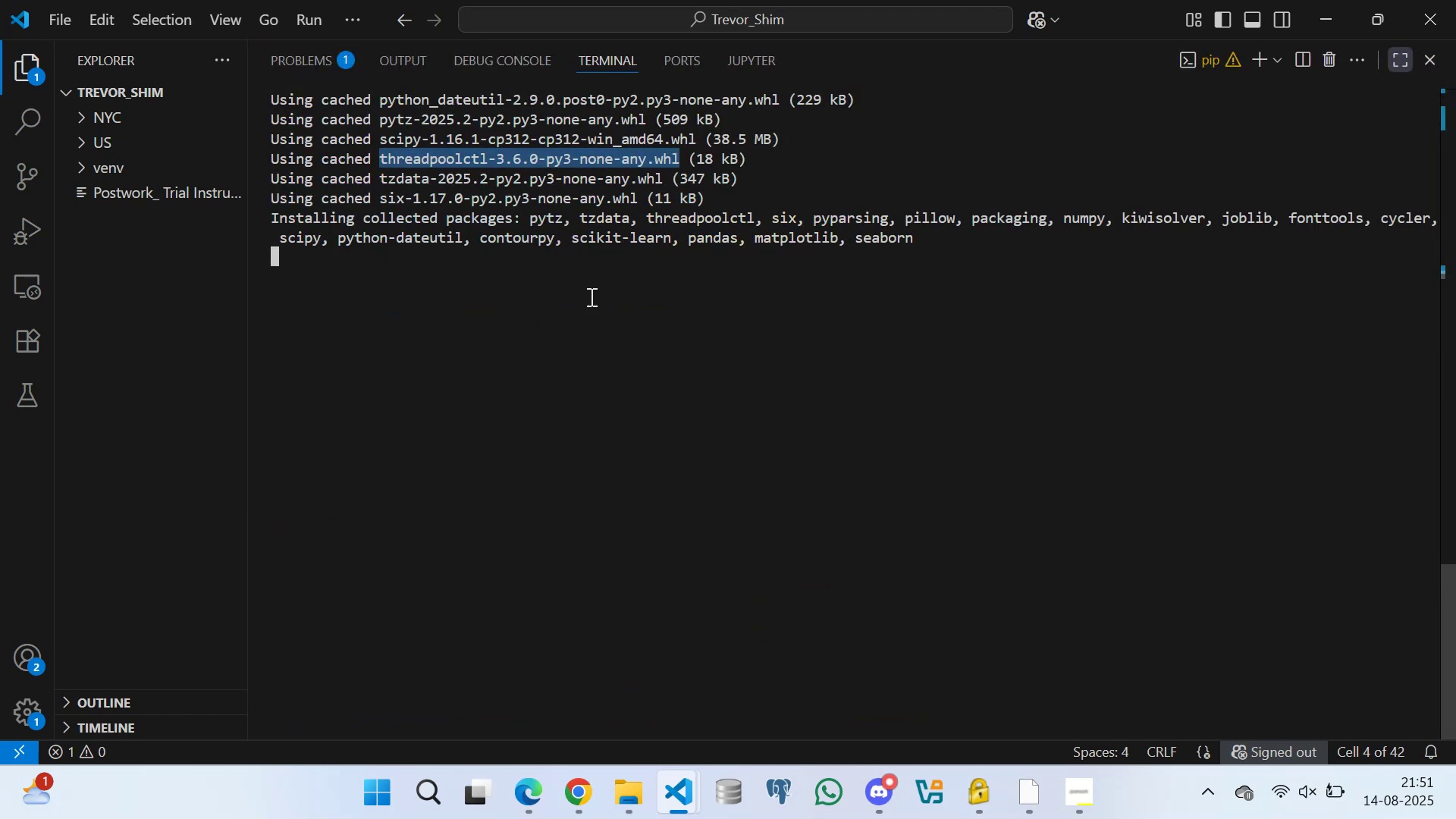 
scroll: coordinate [661, 344], scroll_direction: up, amount: 32.0
 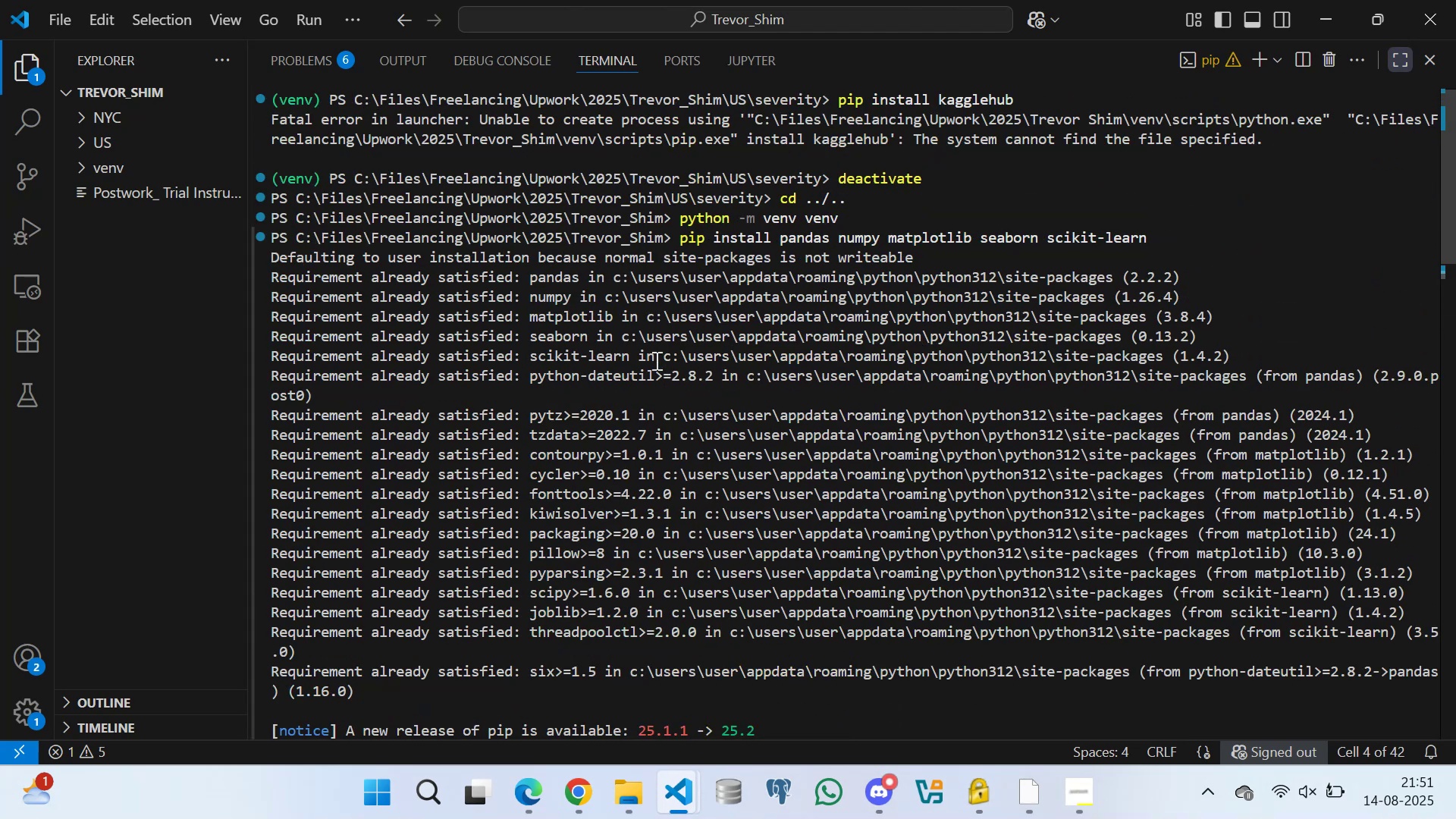 
scroll: coordinate [648, 452], scroll_direction: down, amount: 2.0
 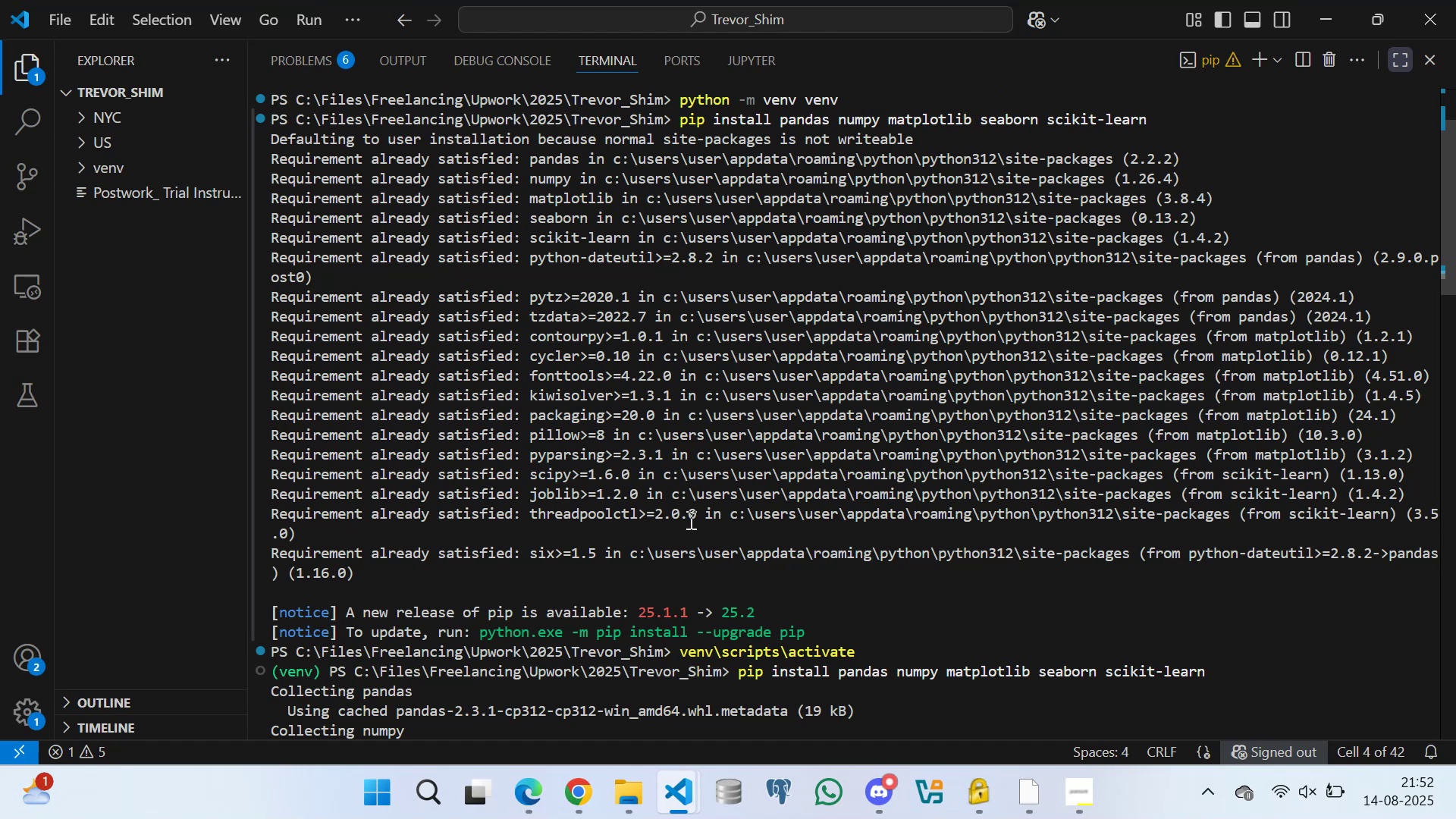 
wait(14.15)
 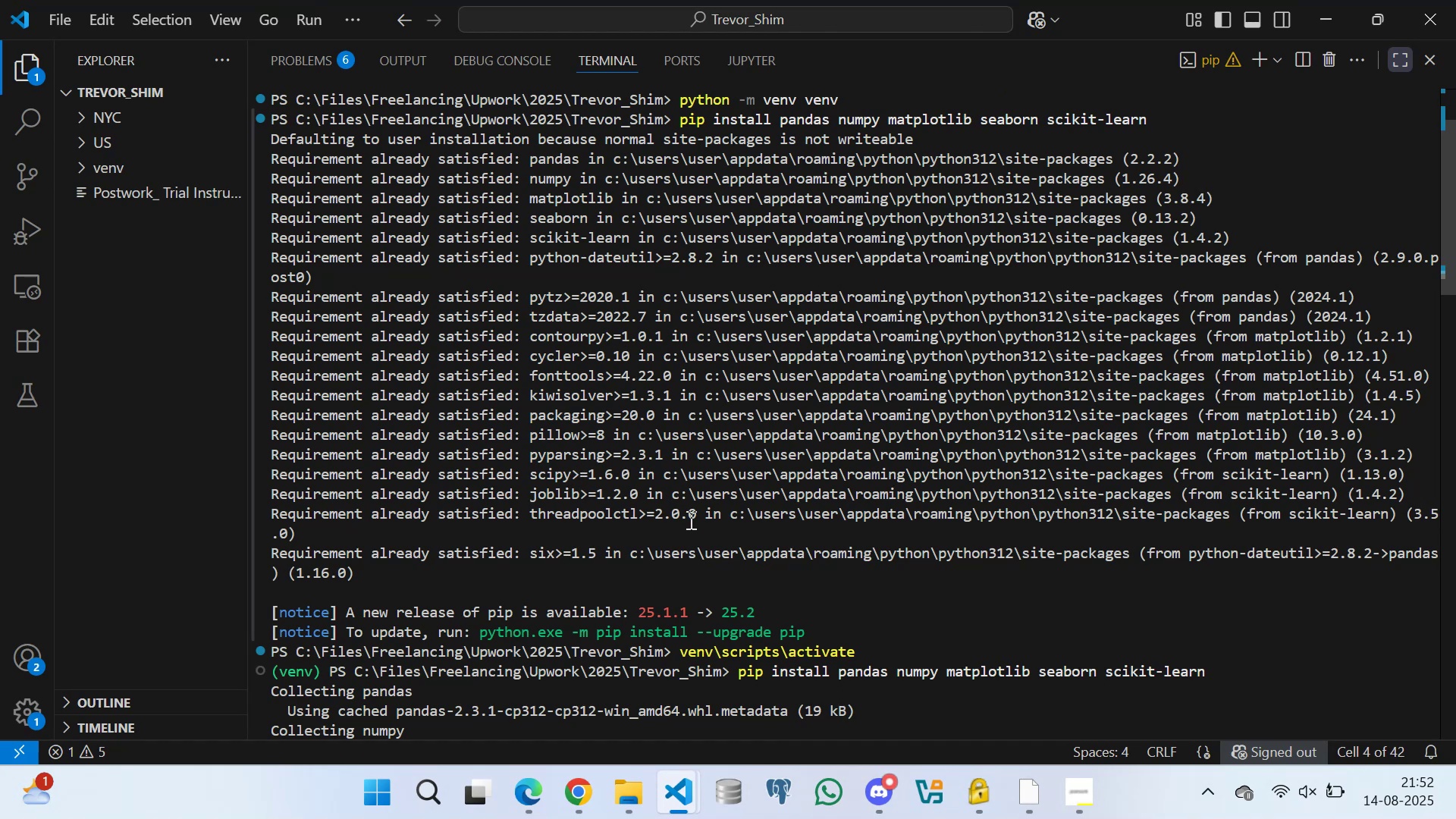 
scroll: coordinate [880, 549], scroll_direction: down, amount: 25.0
 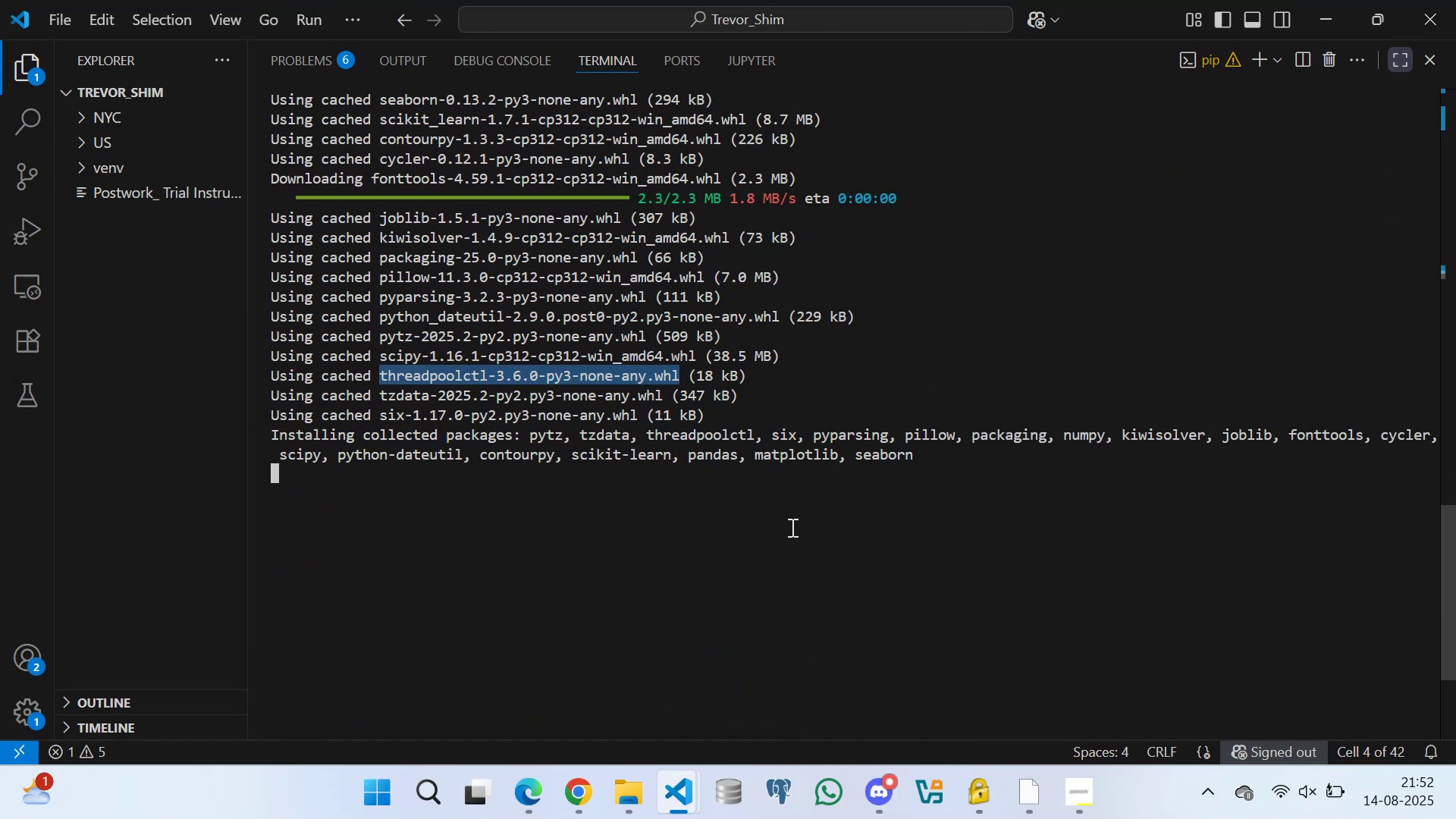 
left_click([537, 573])
 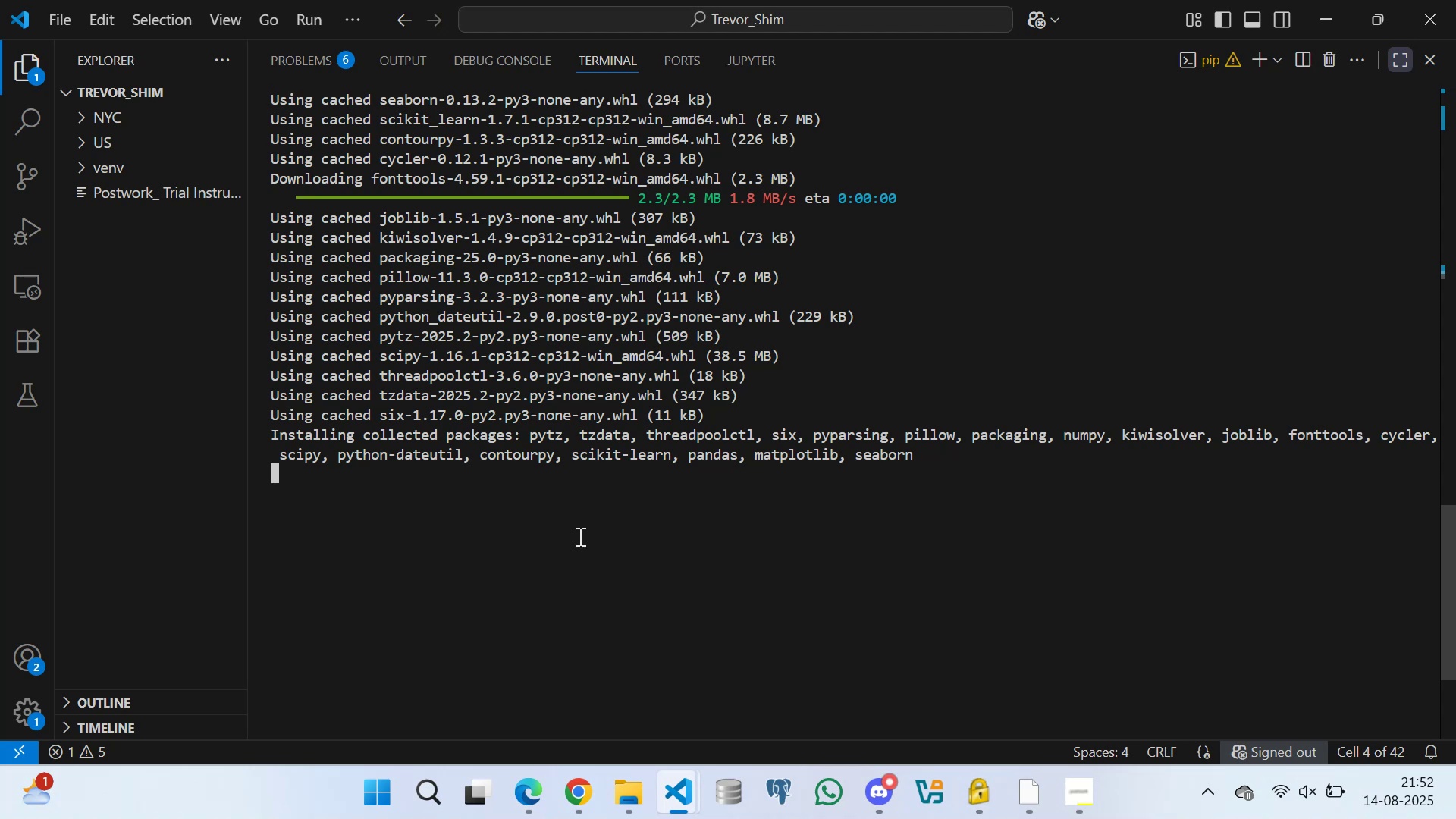 
triple_click([560, 574])
 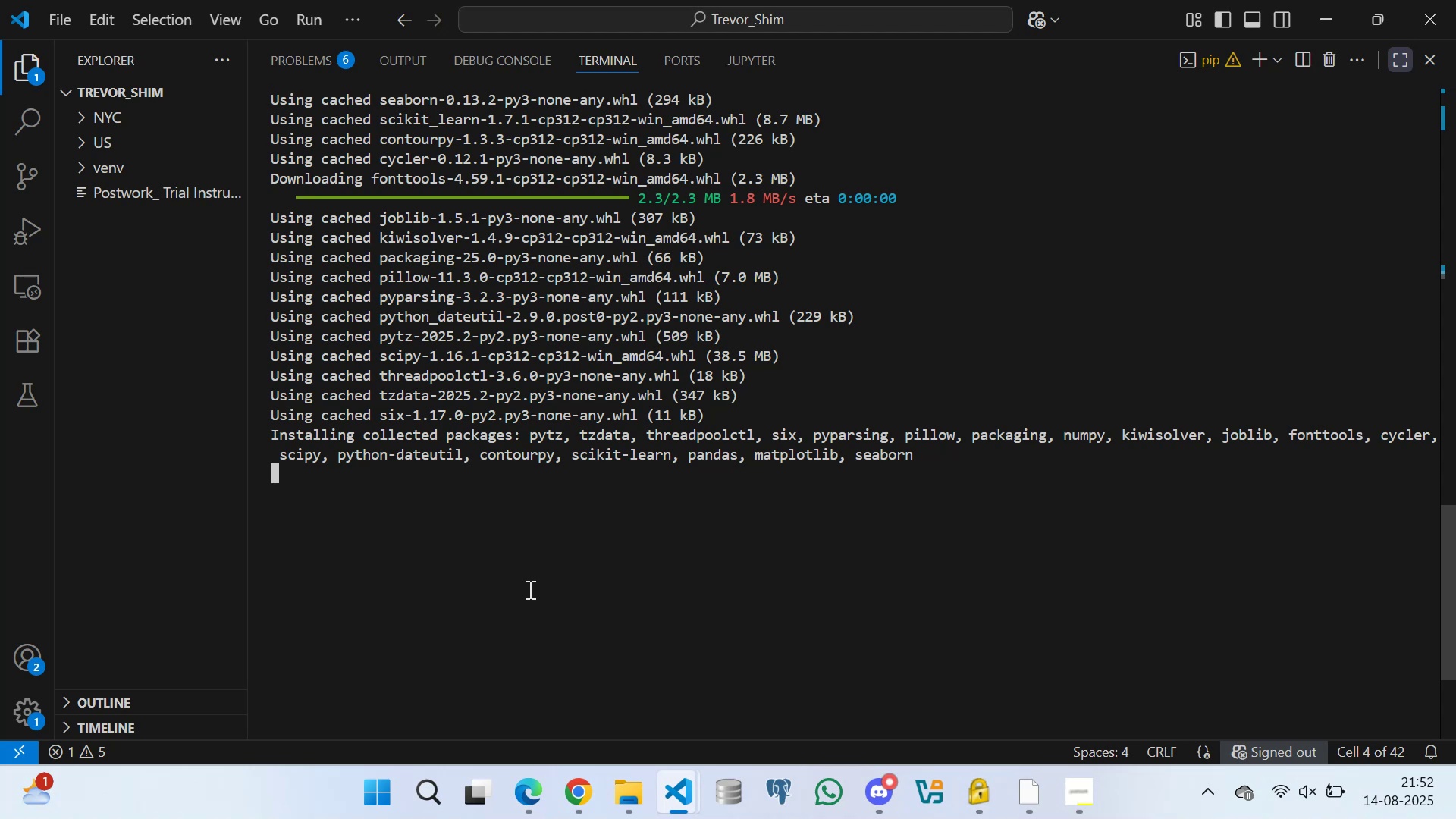 
triple_click([529, 589])
 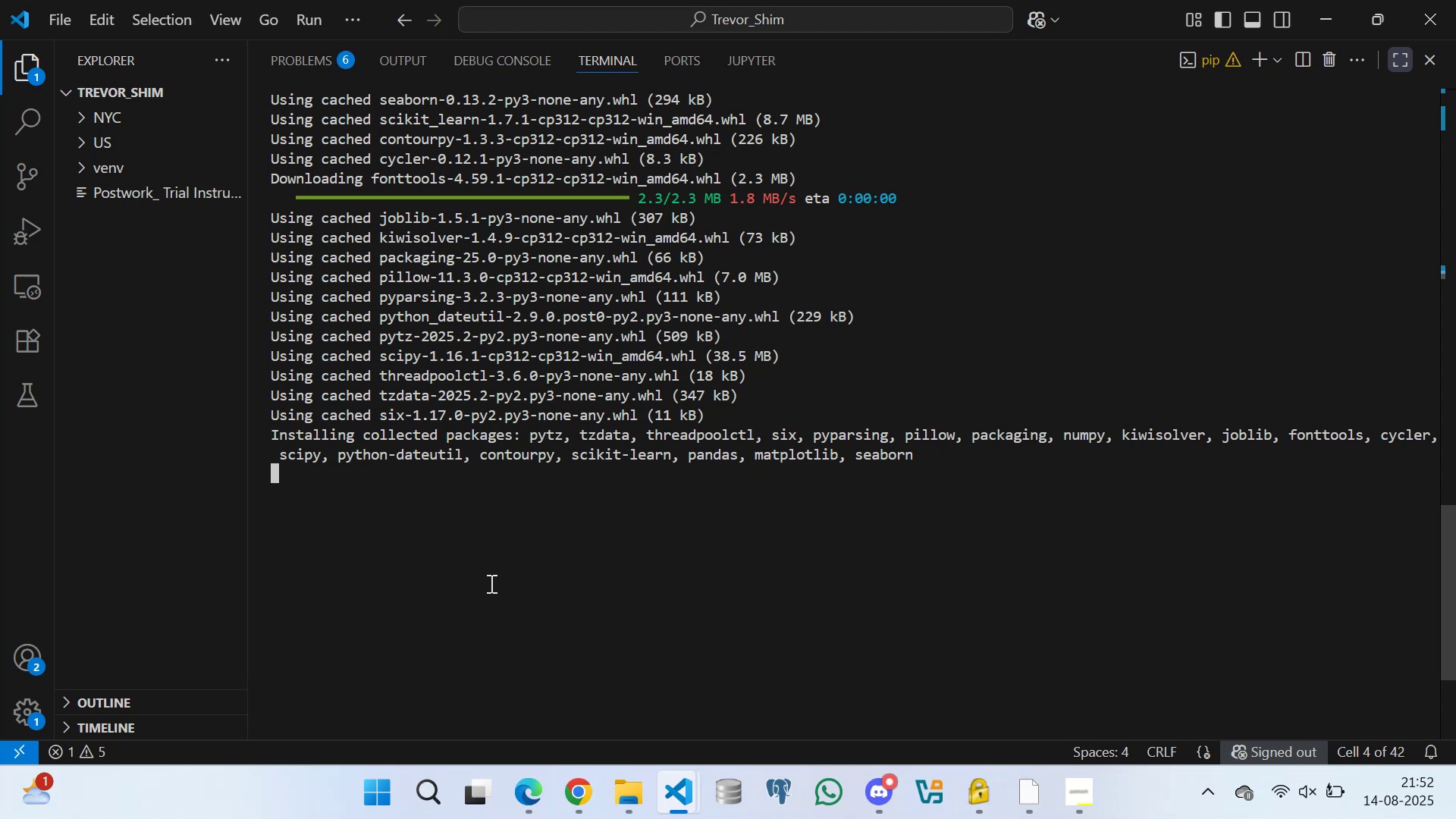 
triple_click([488, 582])
 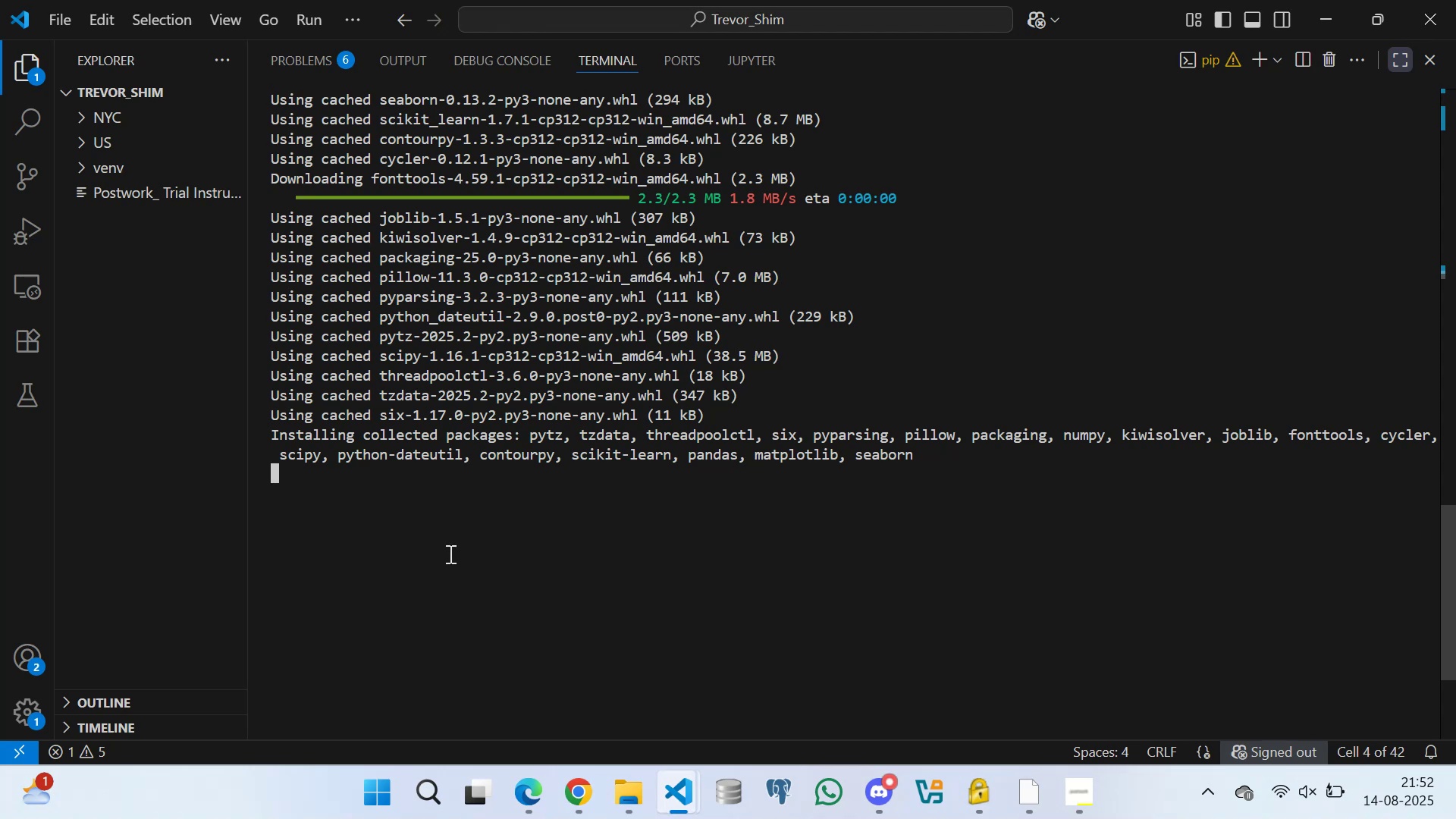 
triple_click([449, 553])
 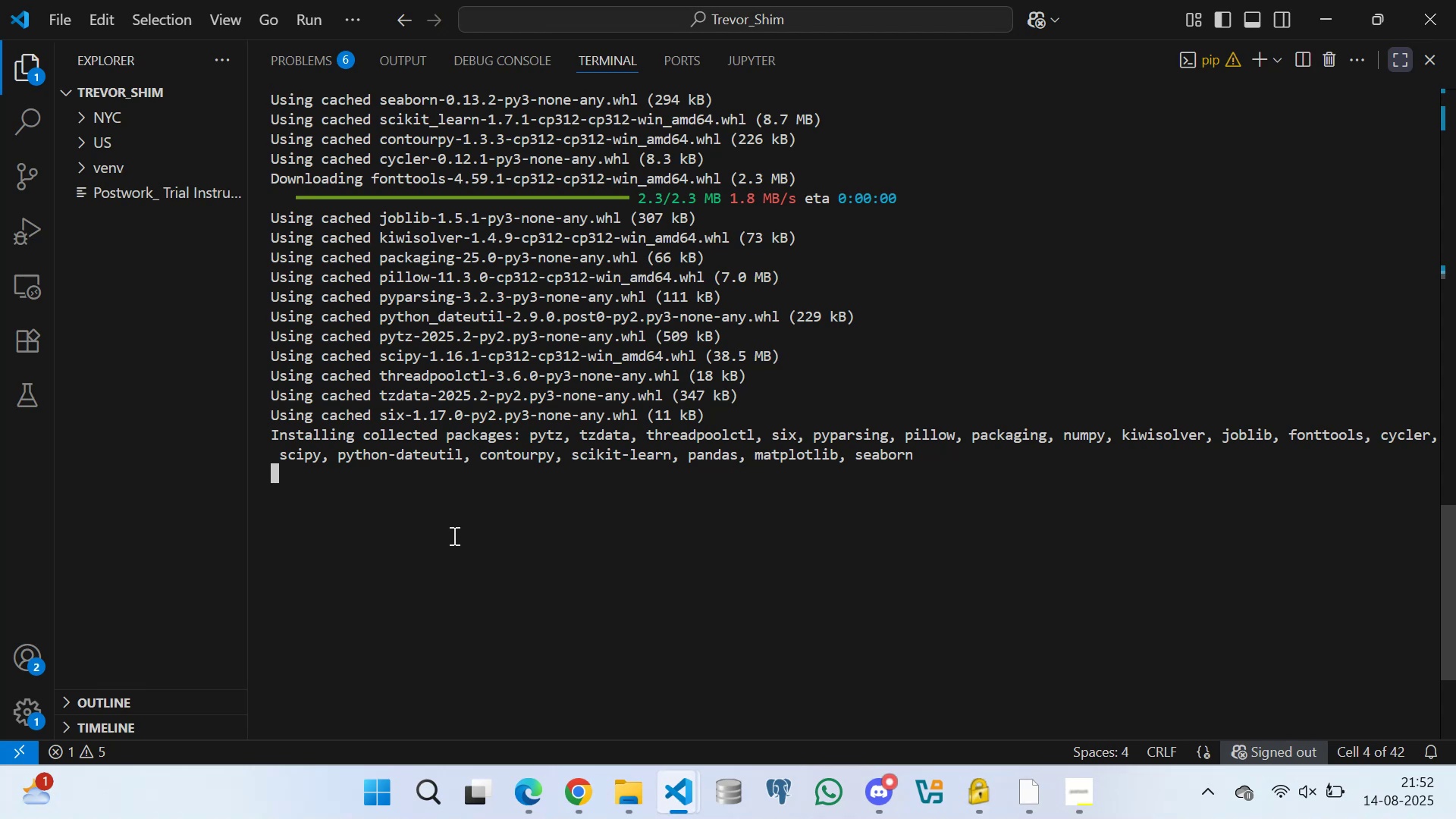 
left_click_drag(start_coordinate=[463, 528], to_coordinate=[471, 526])
 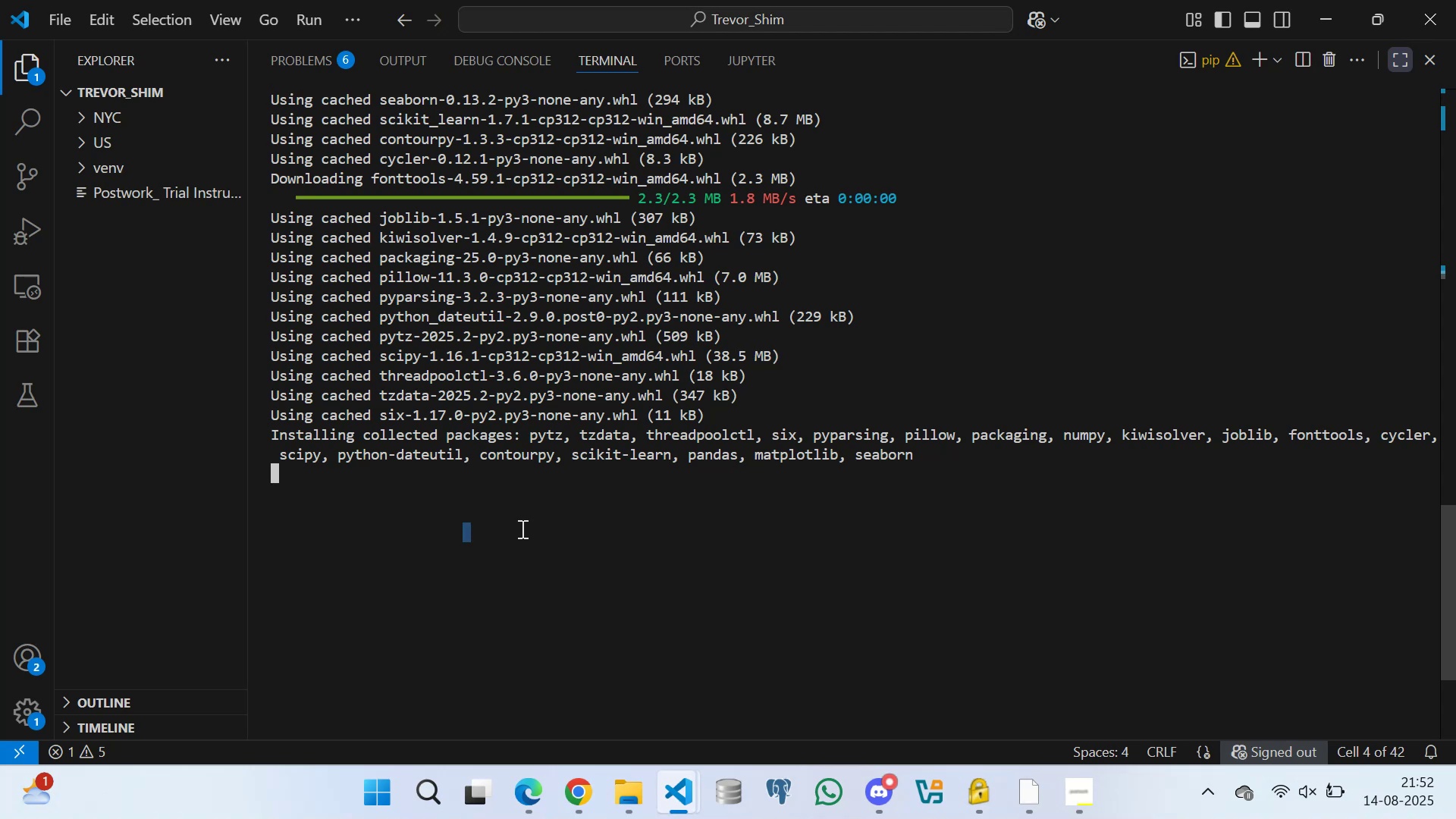 
left_click_drag(start_coordinate=[537, 529], to_coordinate=[549, 529])
 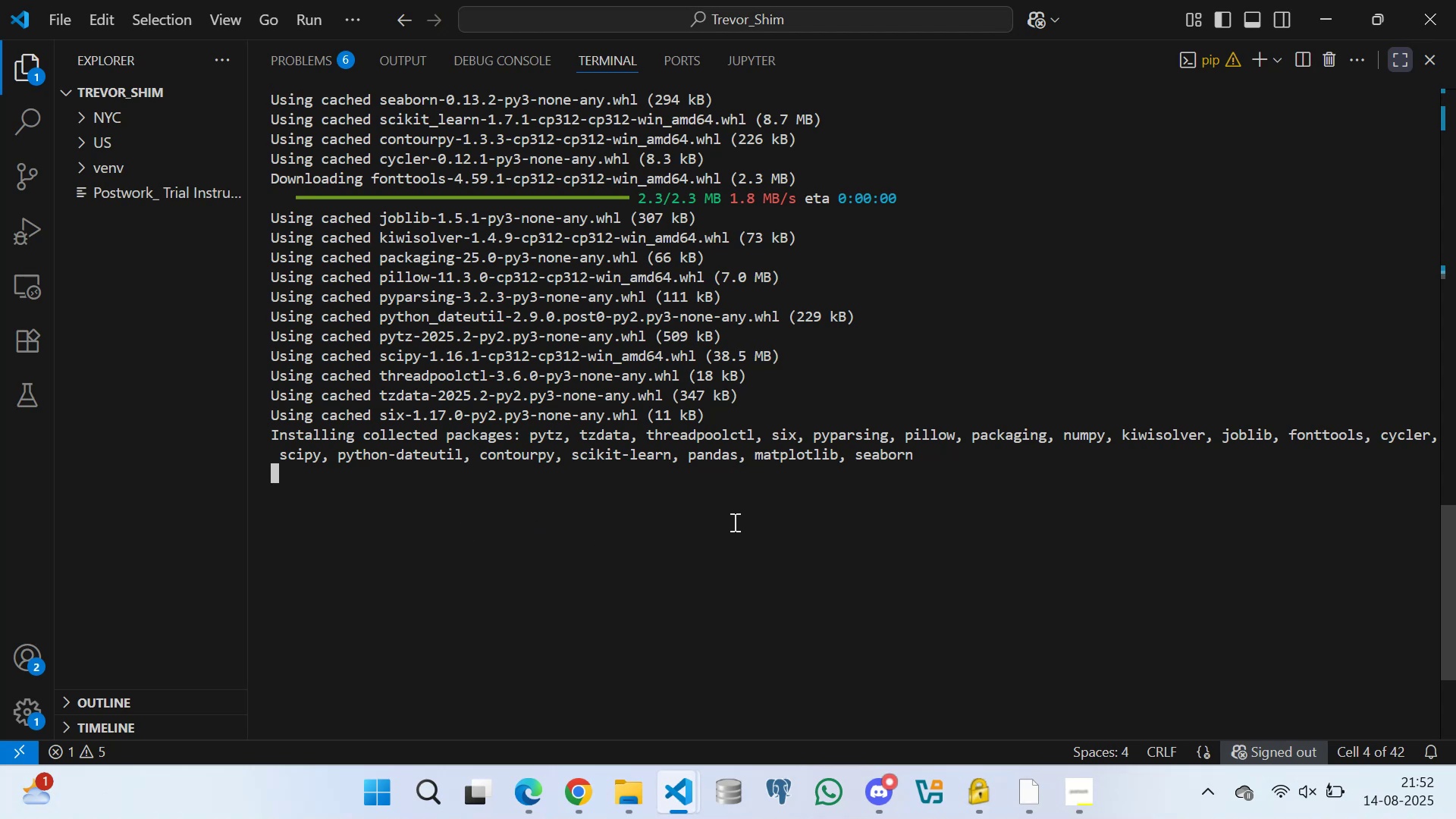 
triple_click([783, 510])
 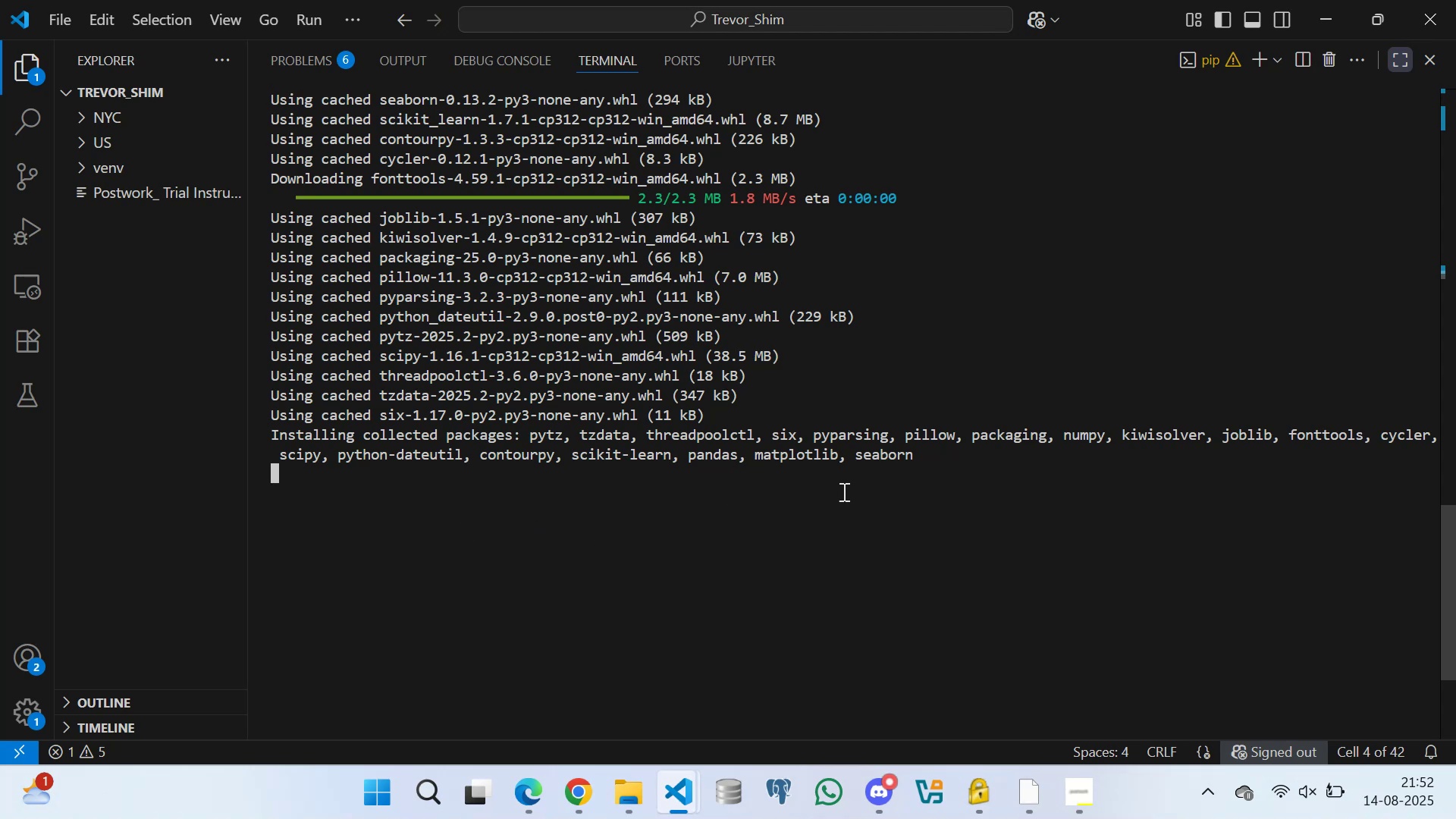 
left_click([846, 491])
 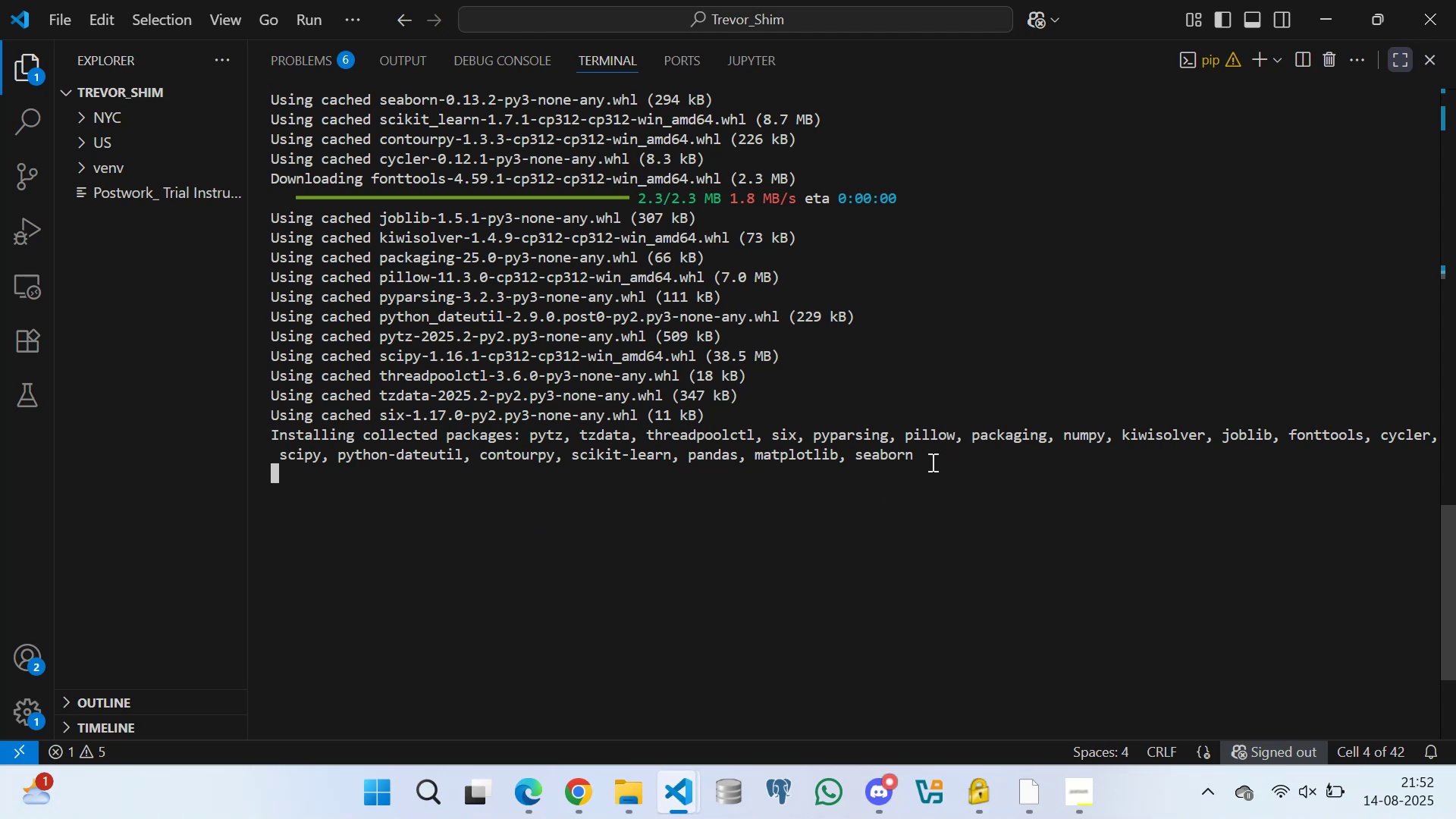 
left_click([937, 457])
 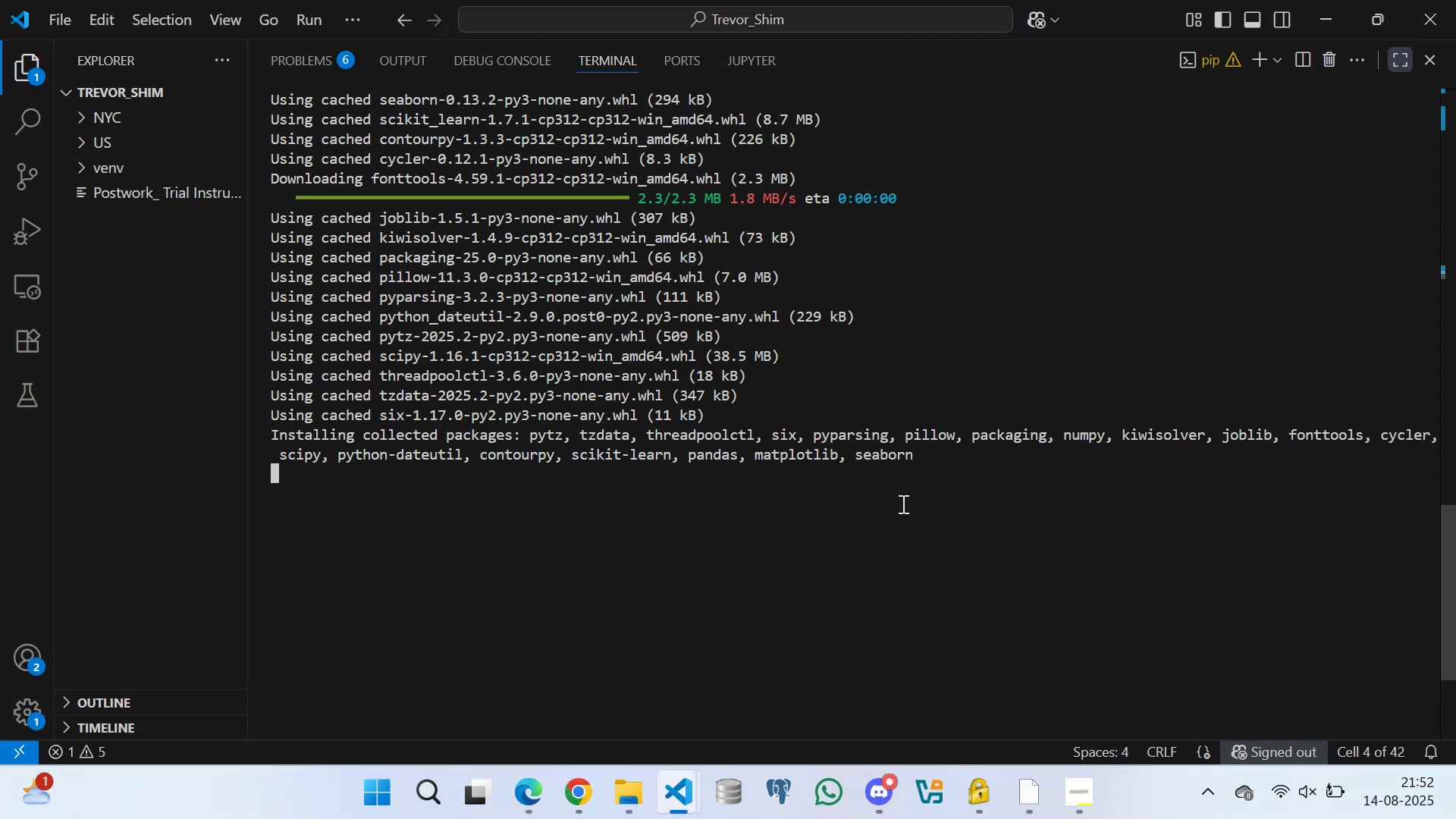 
left_click([902, 504])
 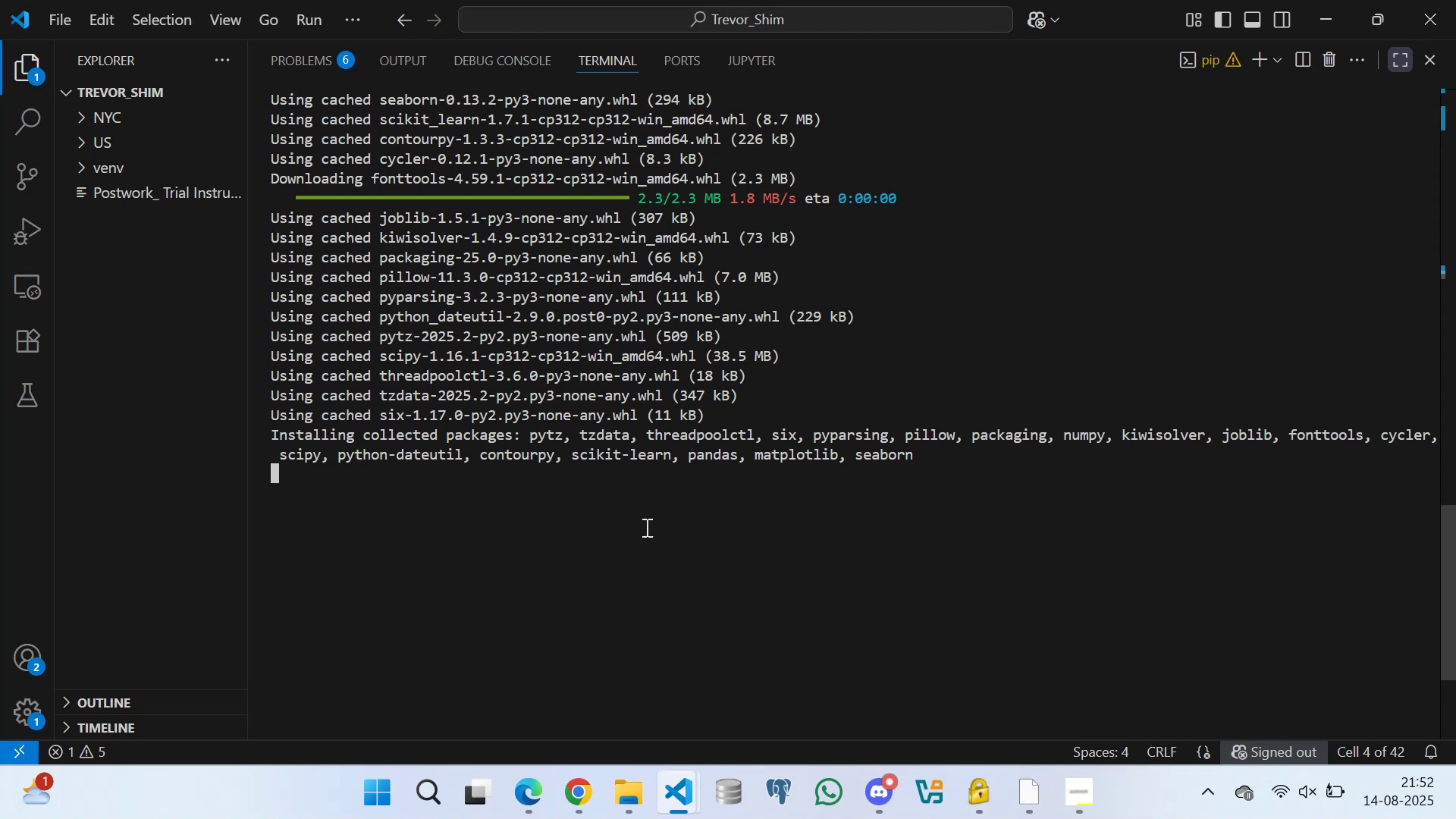 
triple_click([537, 520])
 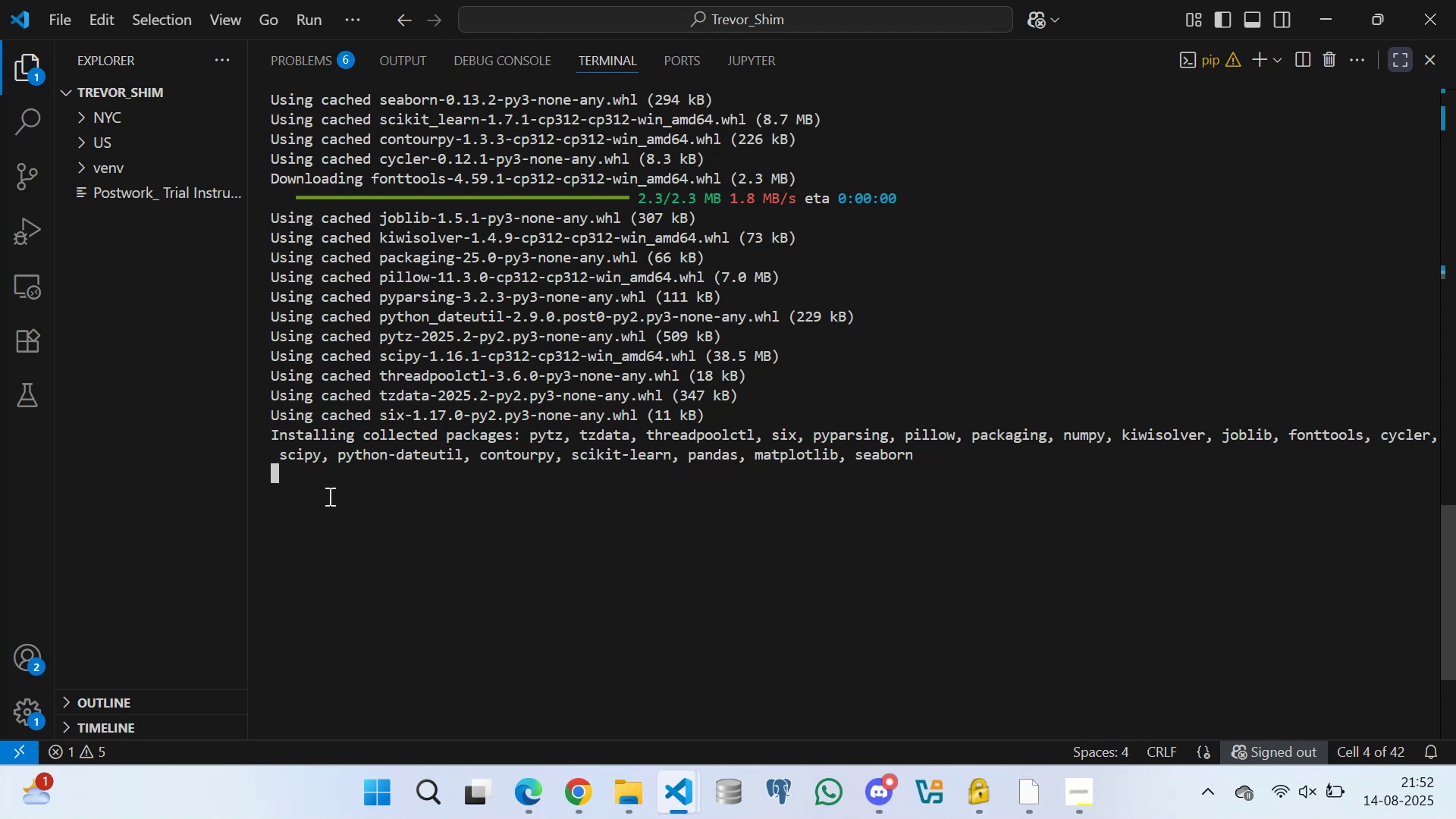 
triple_click([271, 479])
 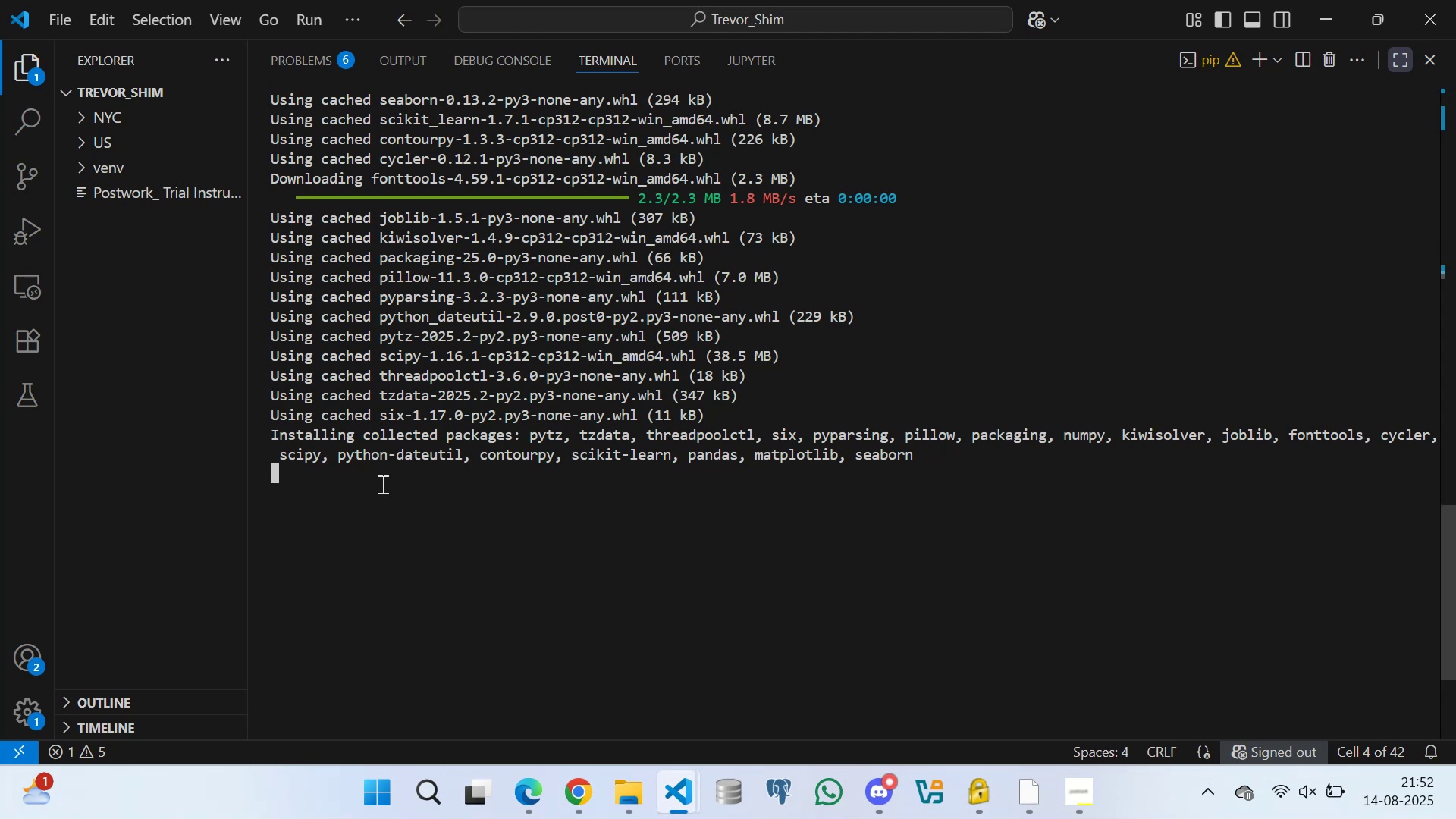 
triple_click([388, 489])
 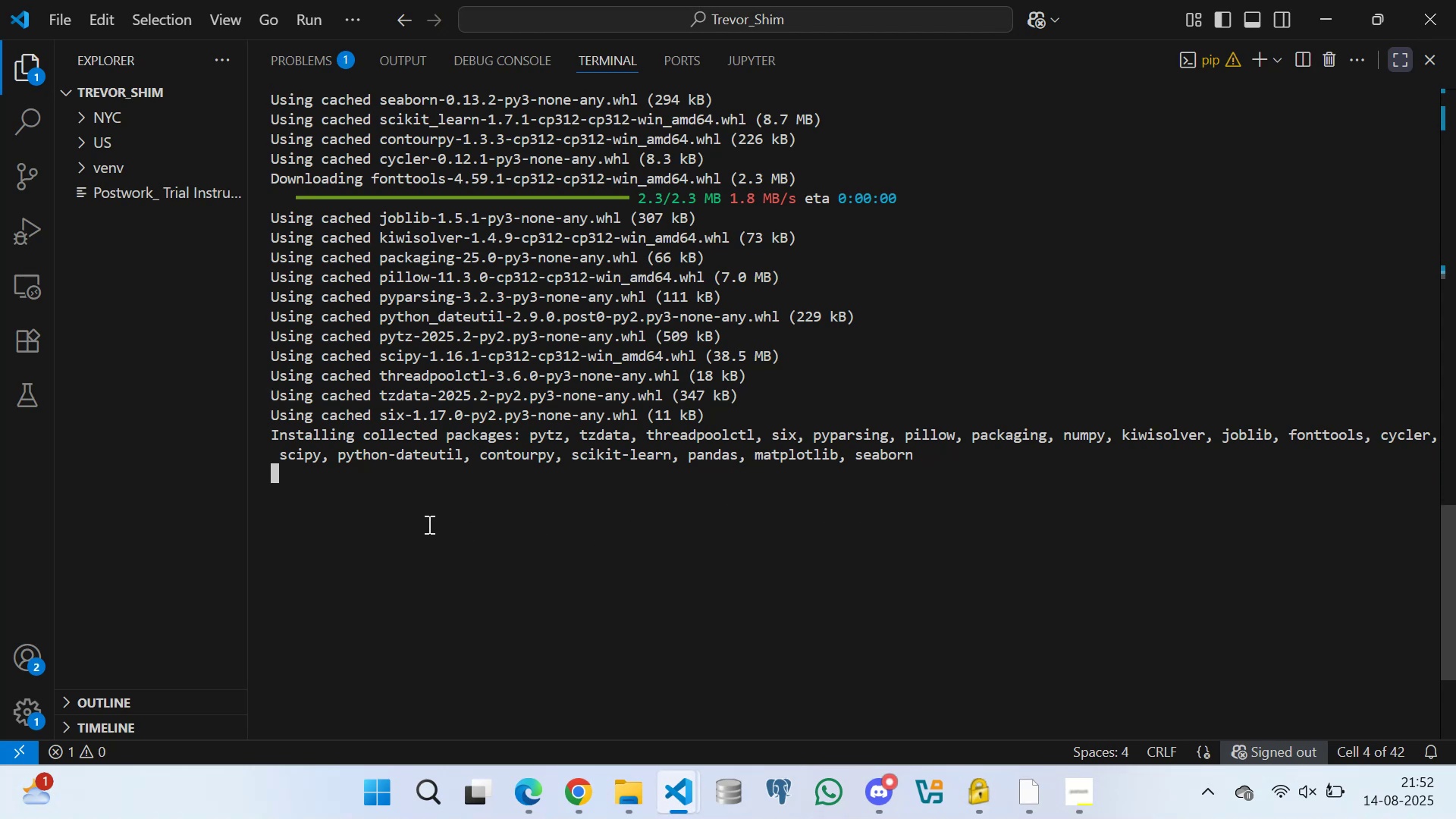 
triple_click([437, 532])
 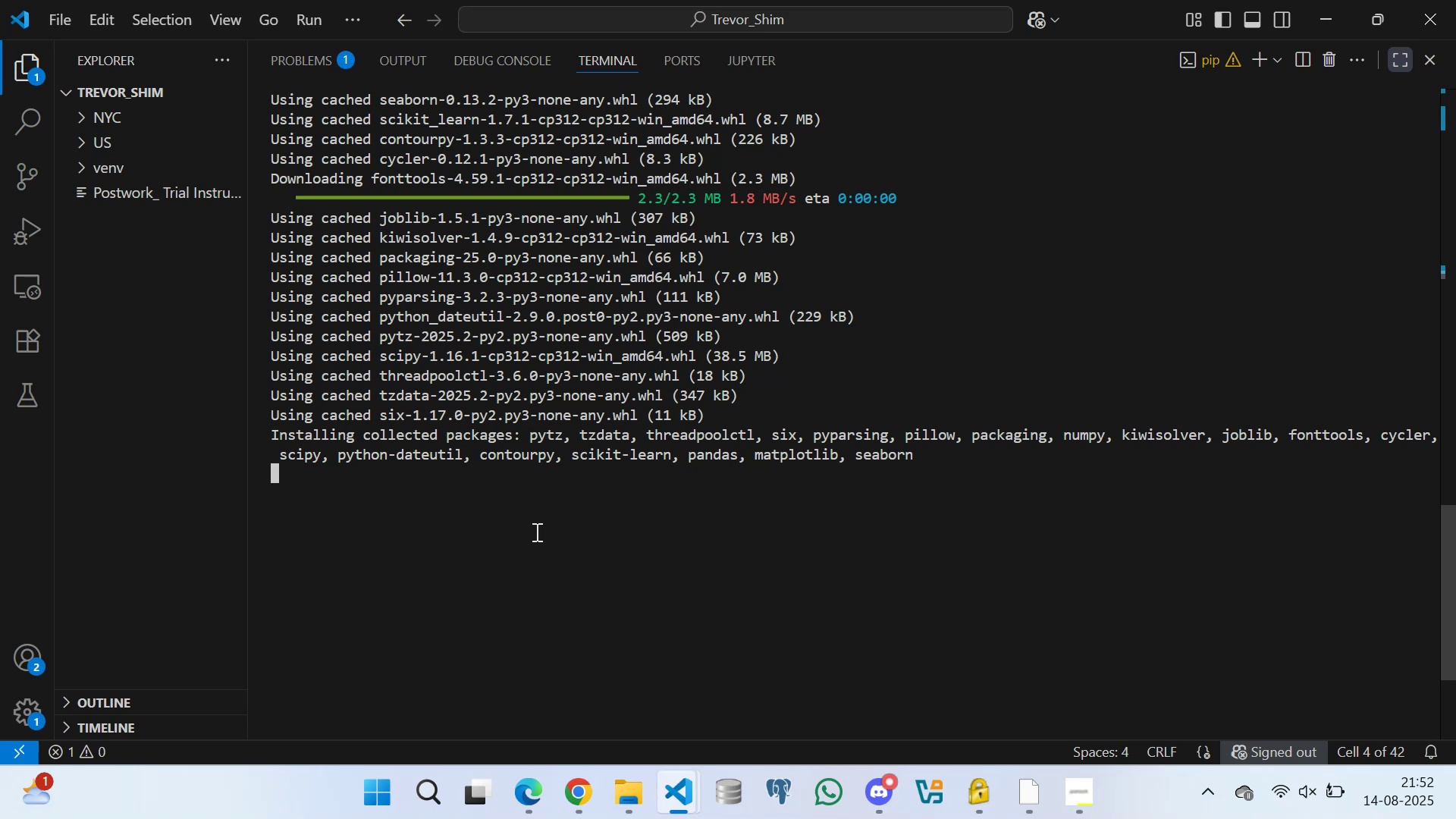 
double_click([536, 532])
 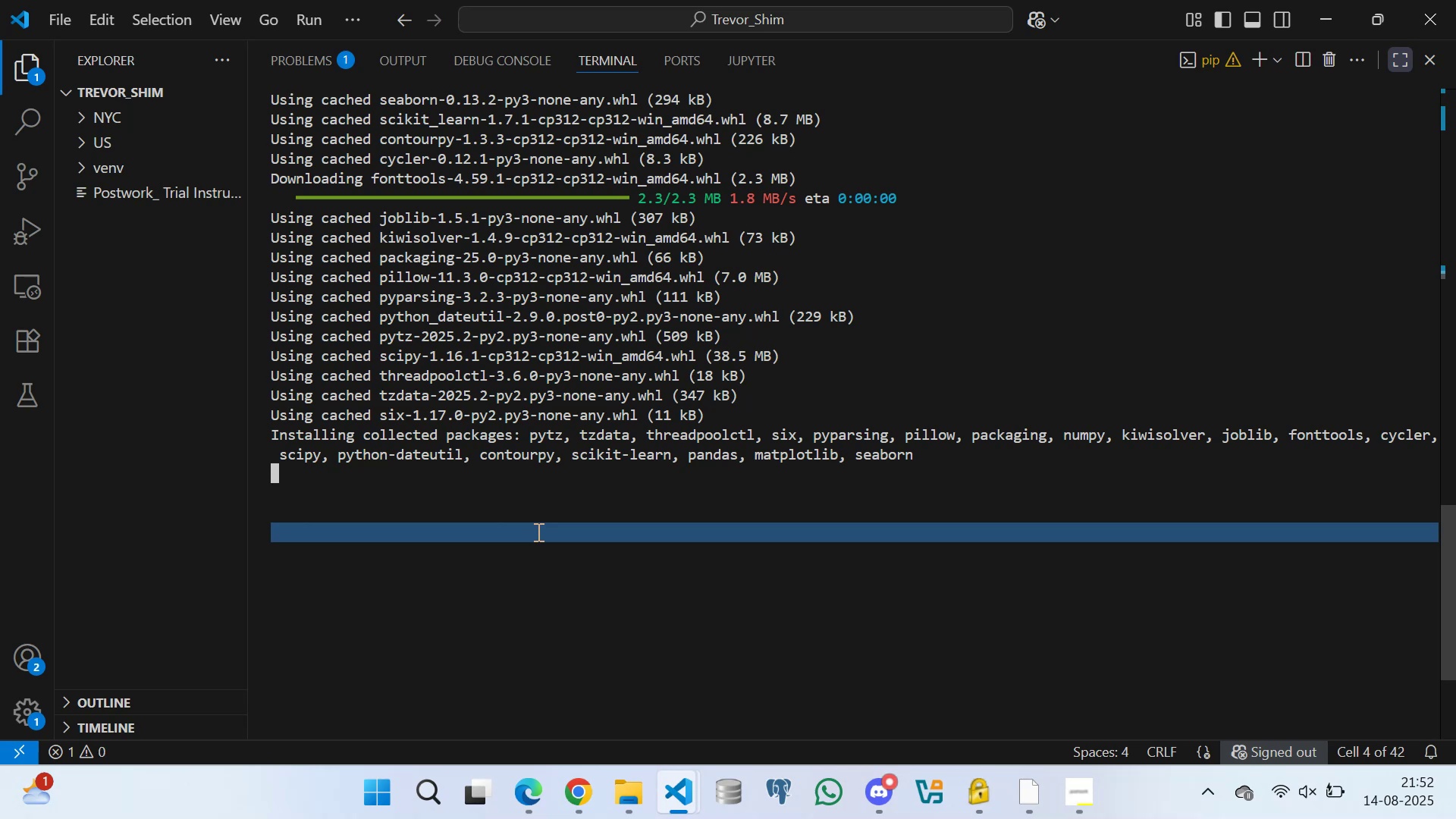 
wait(12.86)
 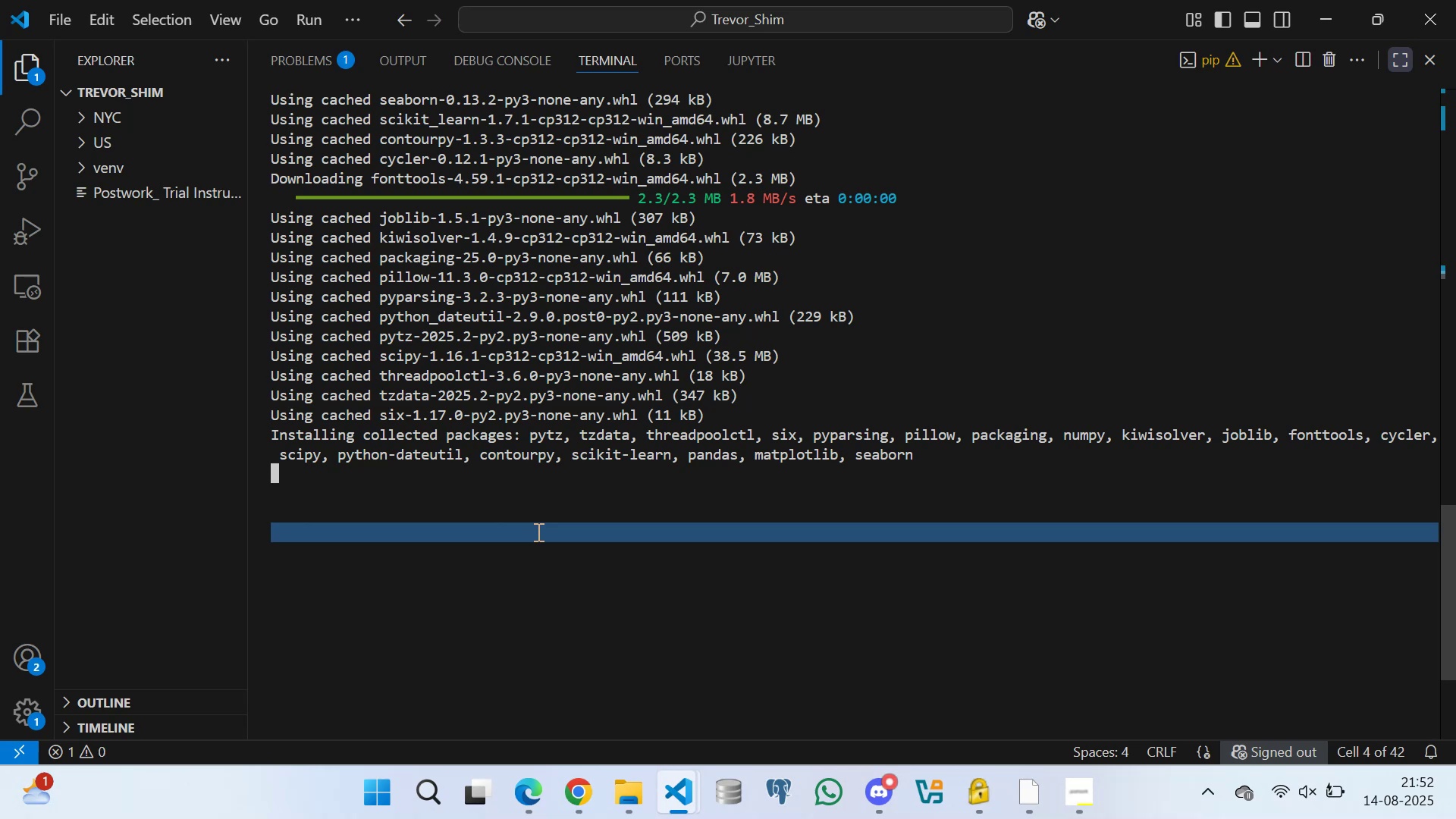 
left_click([742, 590])
 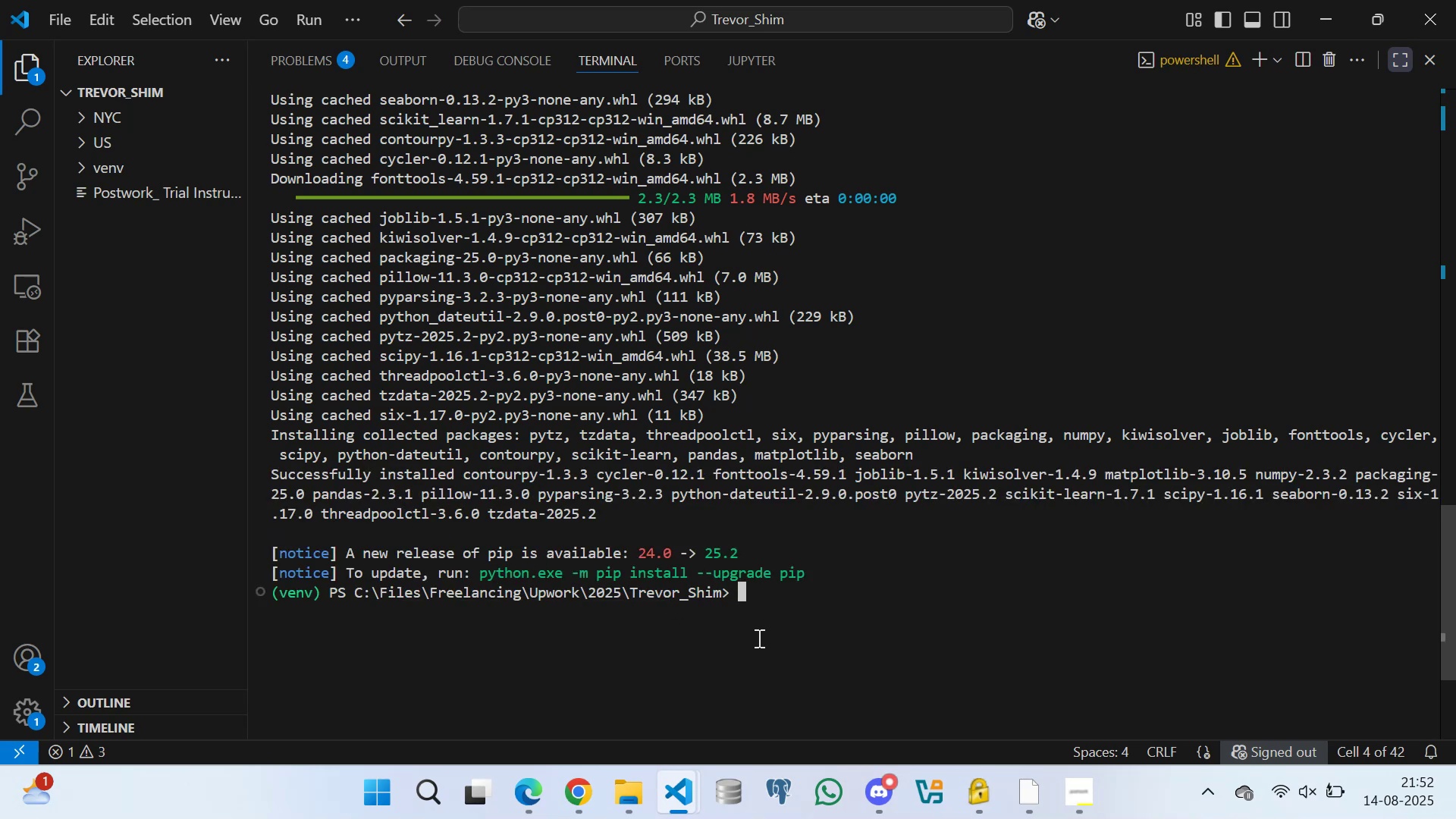 
type(python.exe -m pip install --upgrade pip)
 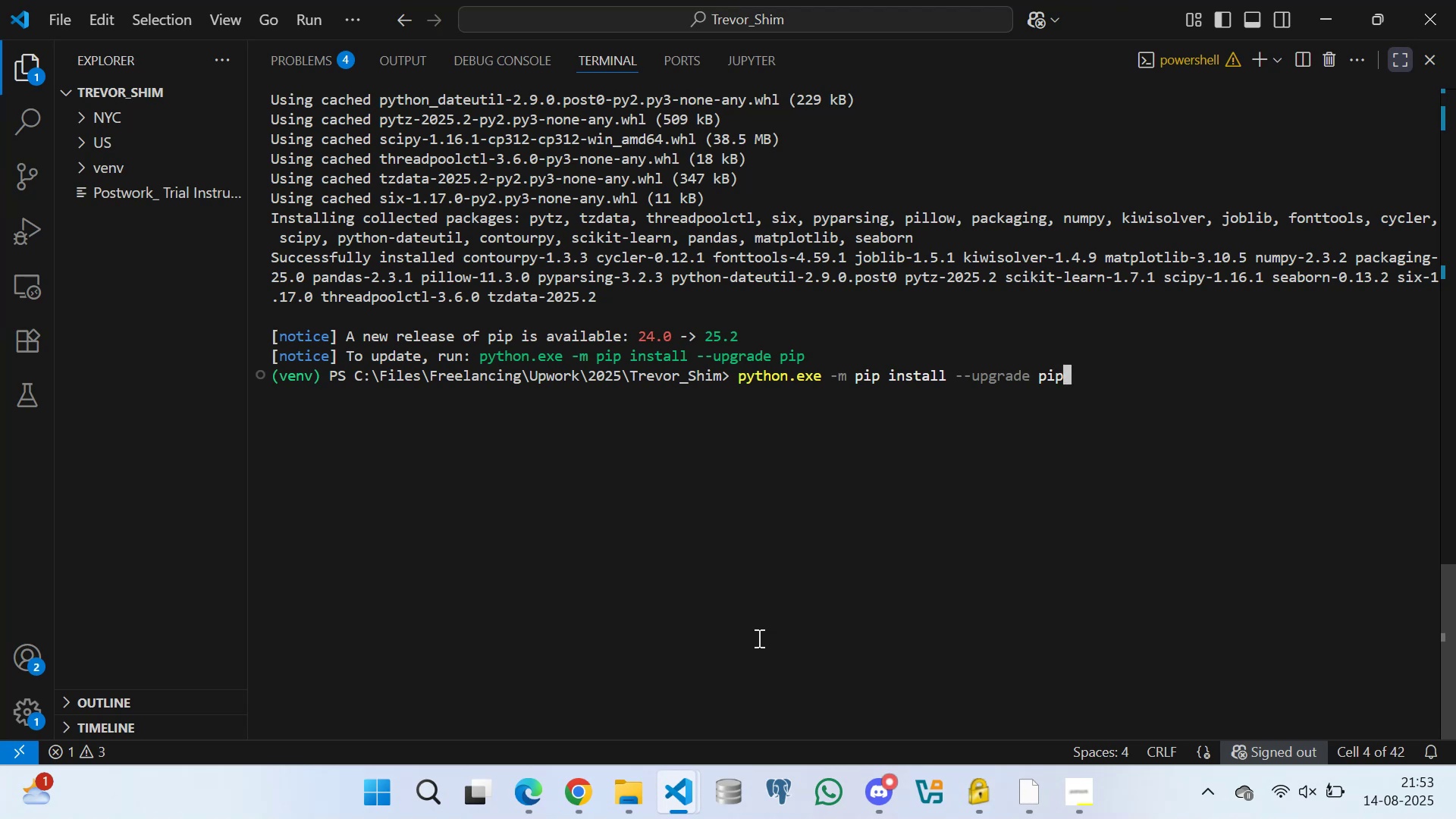 
key(Enter)
 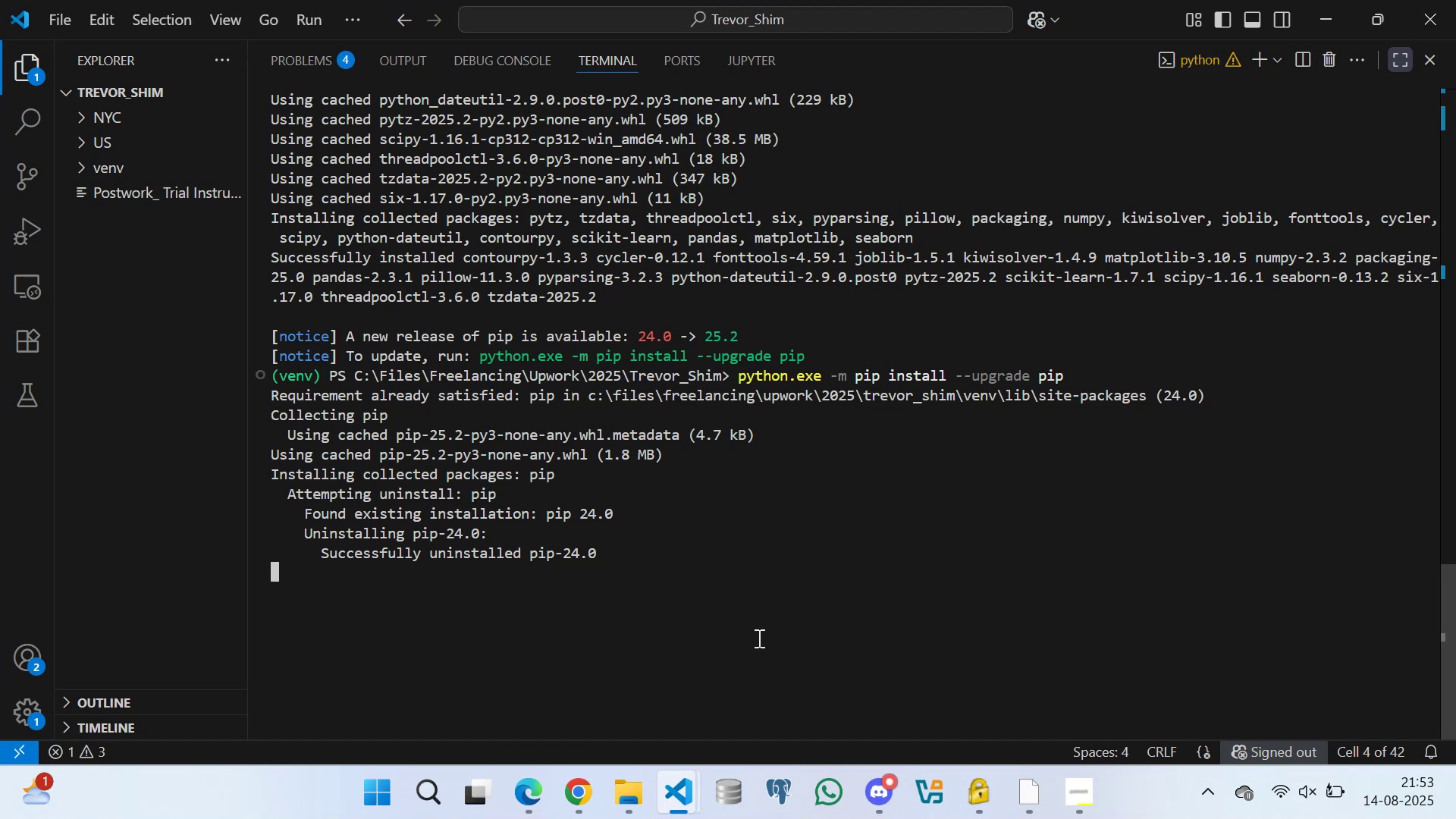 
wait(14.19)
 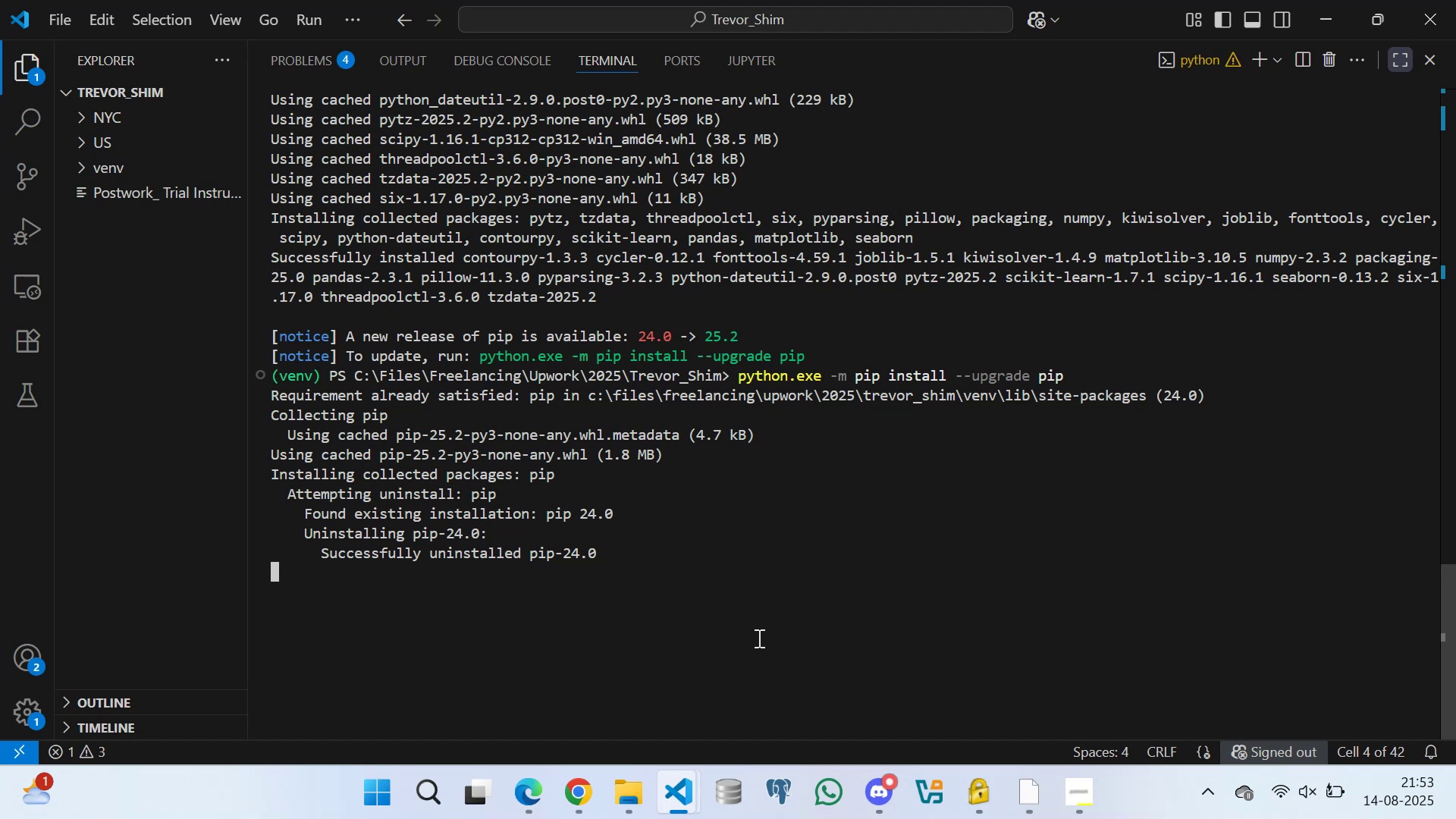 
left_click([1403, 64])
 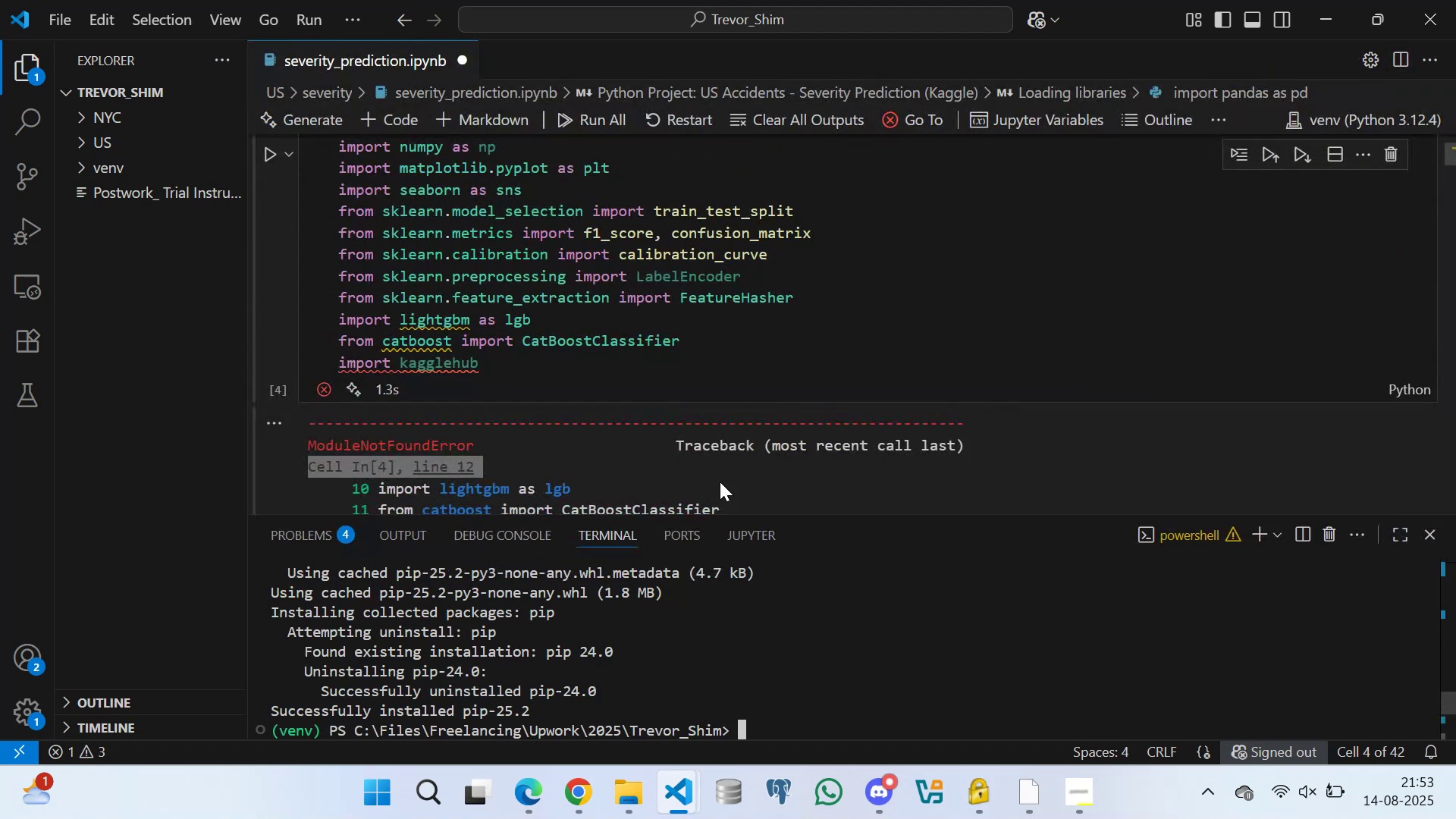 
scroll: coordinate [729, 684], scroll_direction: down, amount: 13.0
 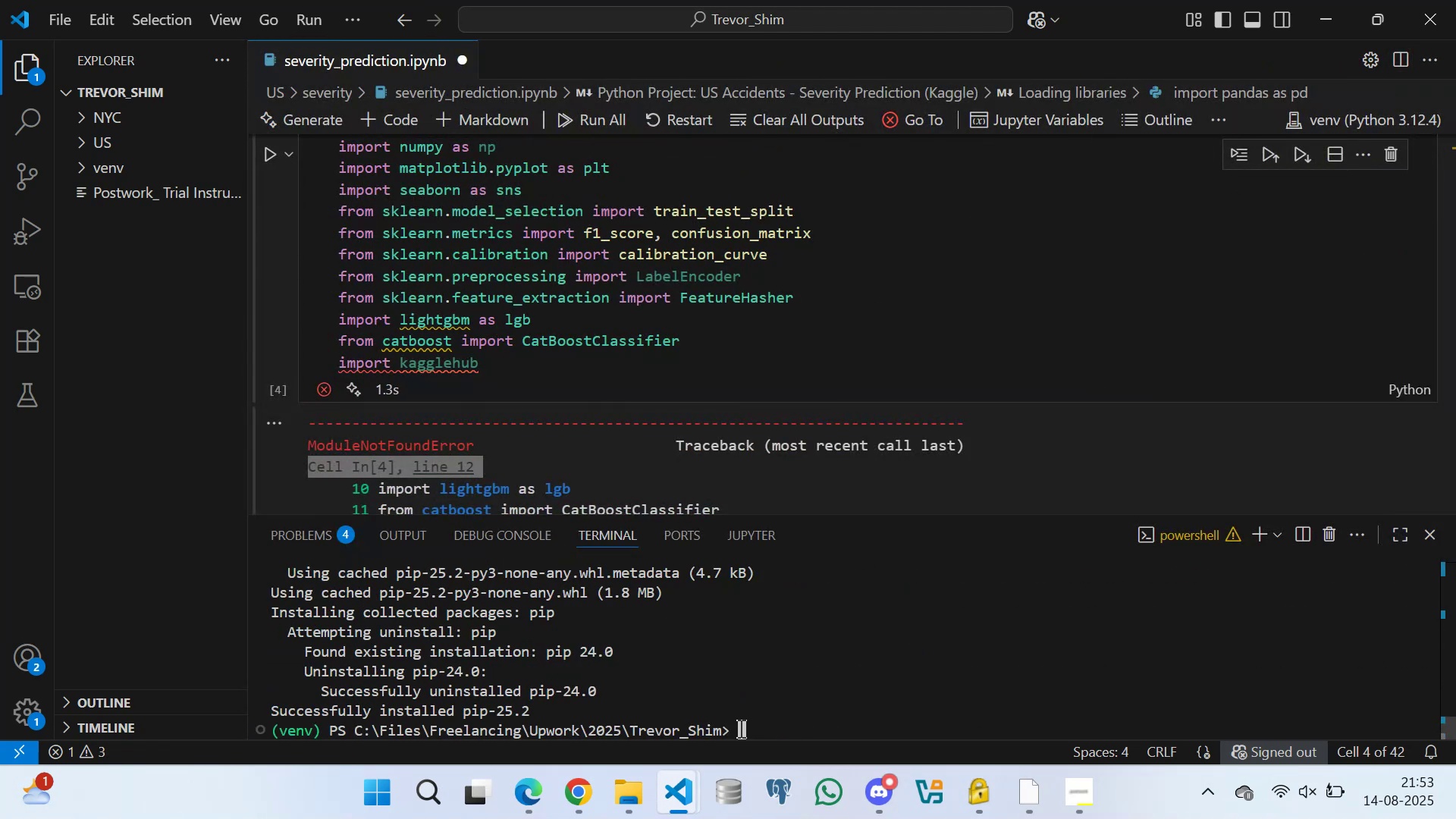 
left_click([739, 728])
 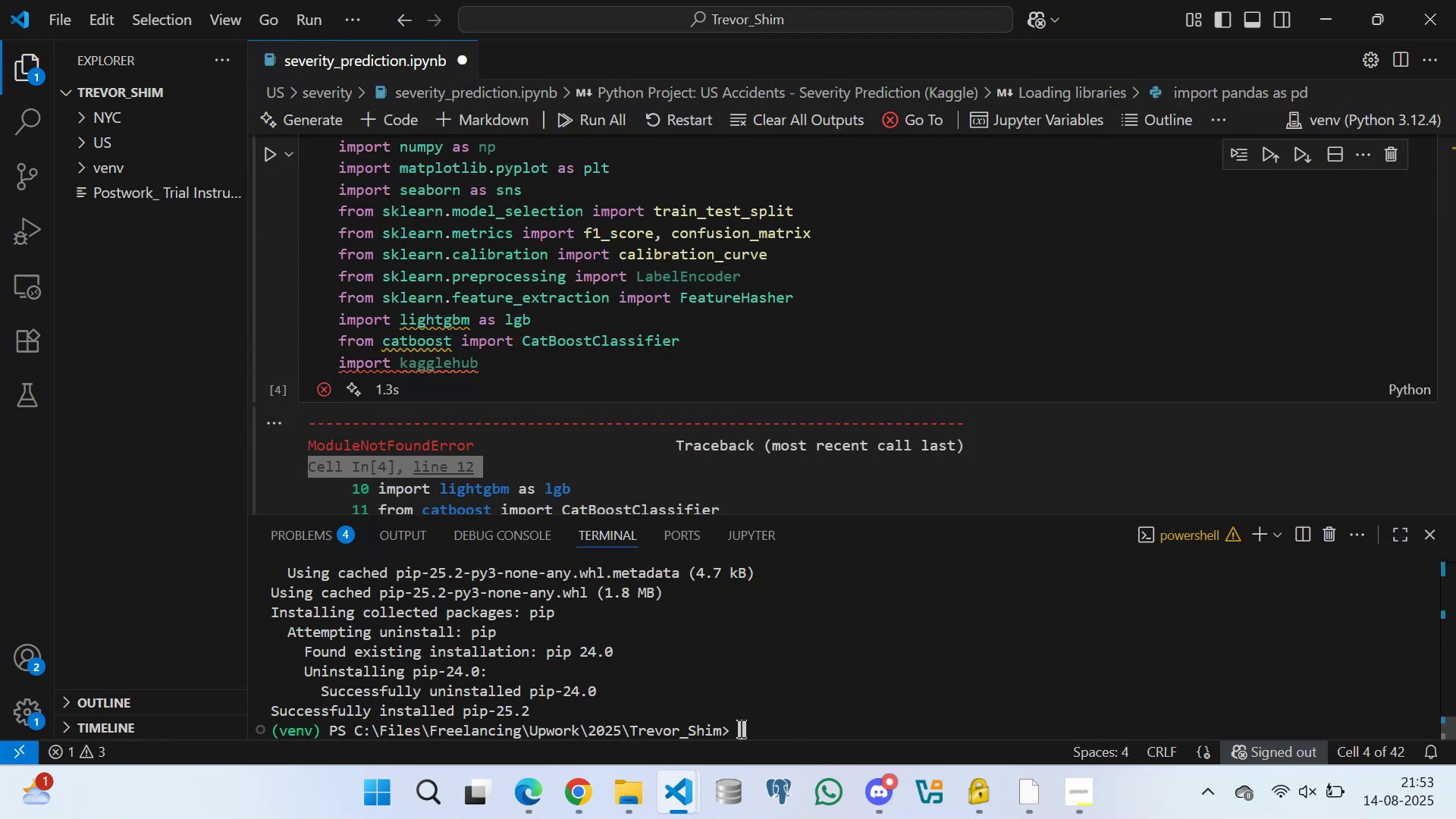 
type(clear)
 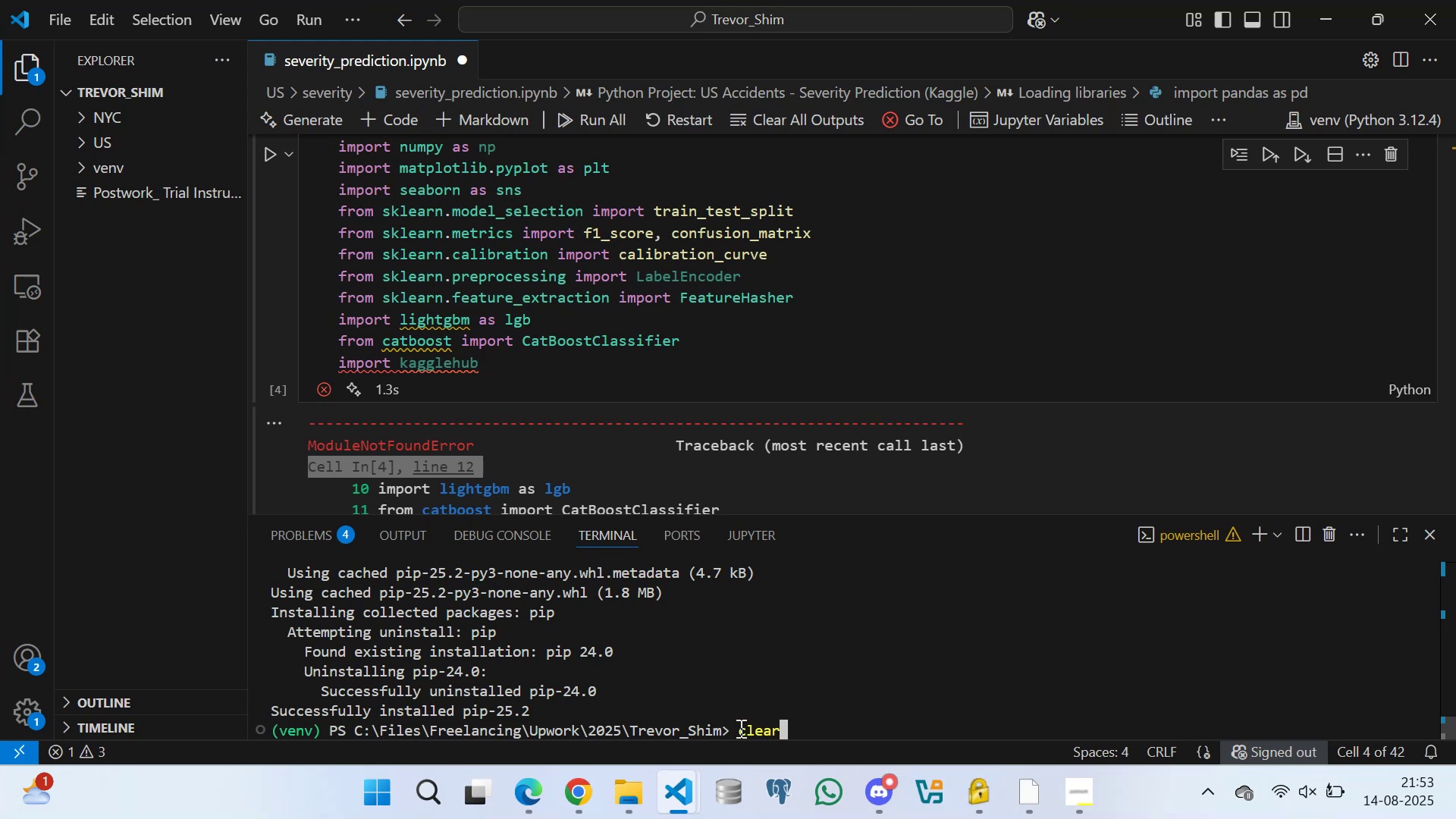 
key(Enter)
 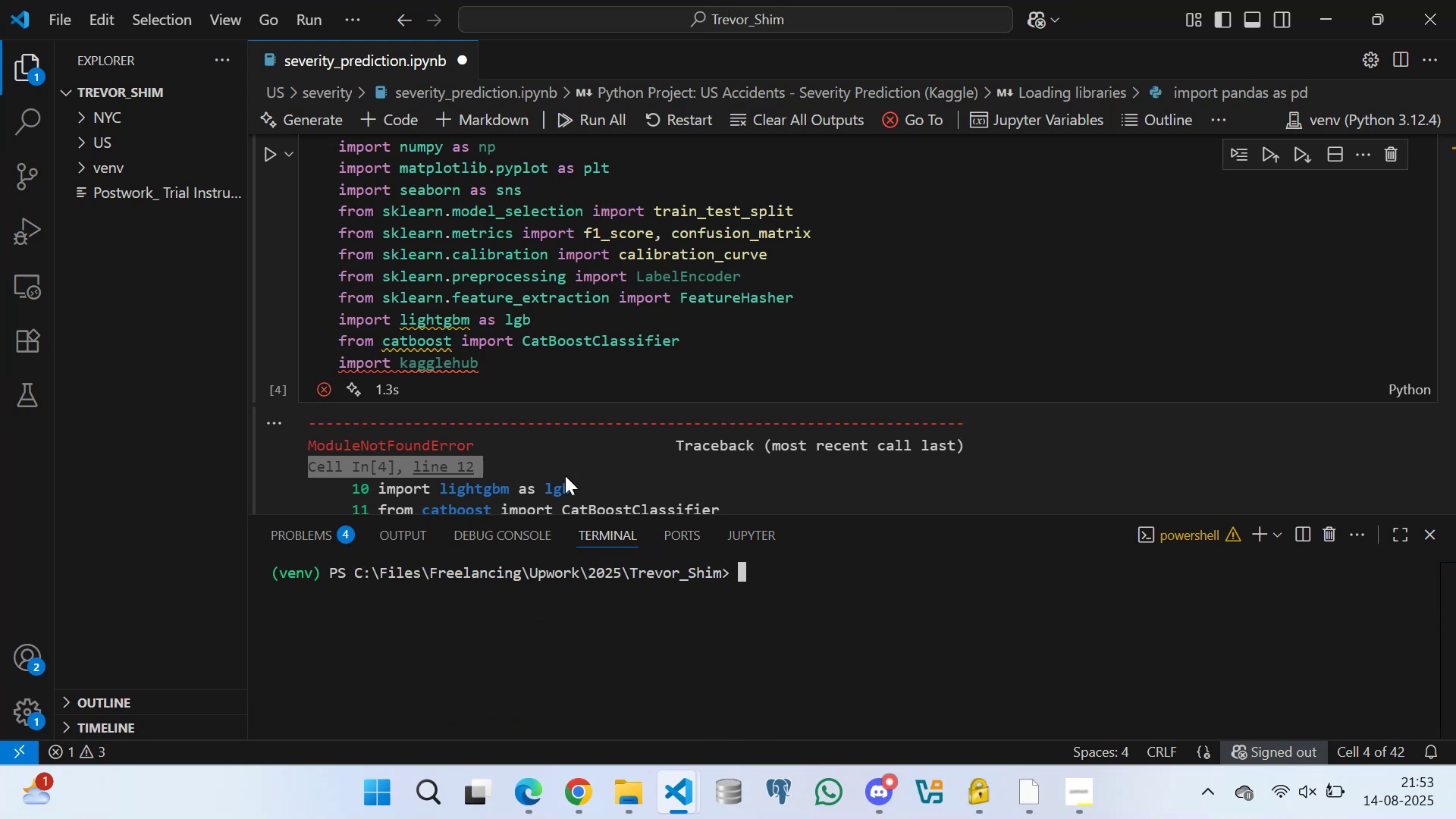 
scroll: coordinate [504, 288], scroll_direction: none, amount: 0.0
 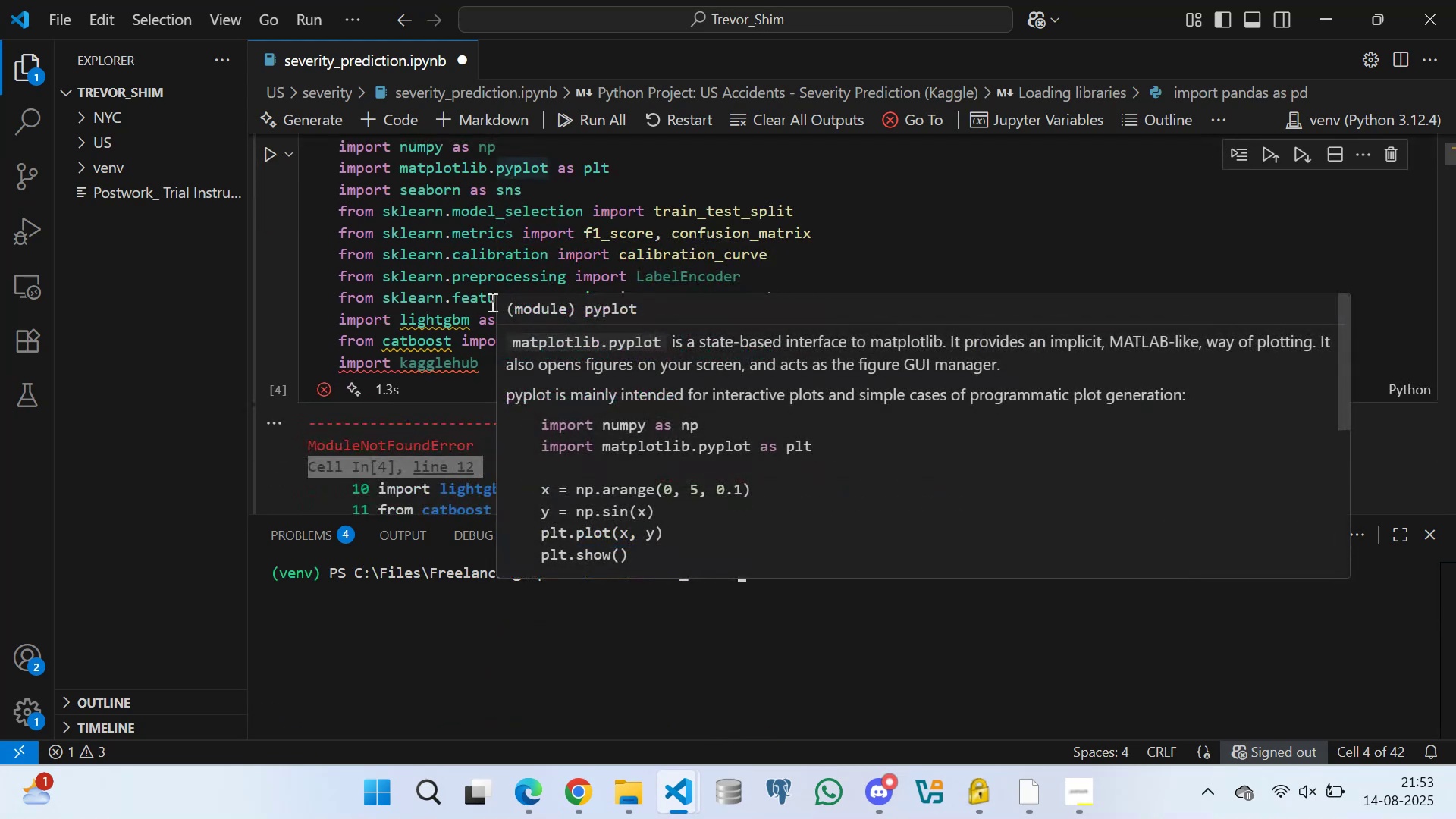 
scroll: coordinate [472, 321], scroll_direction: down, amount: 1.0
 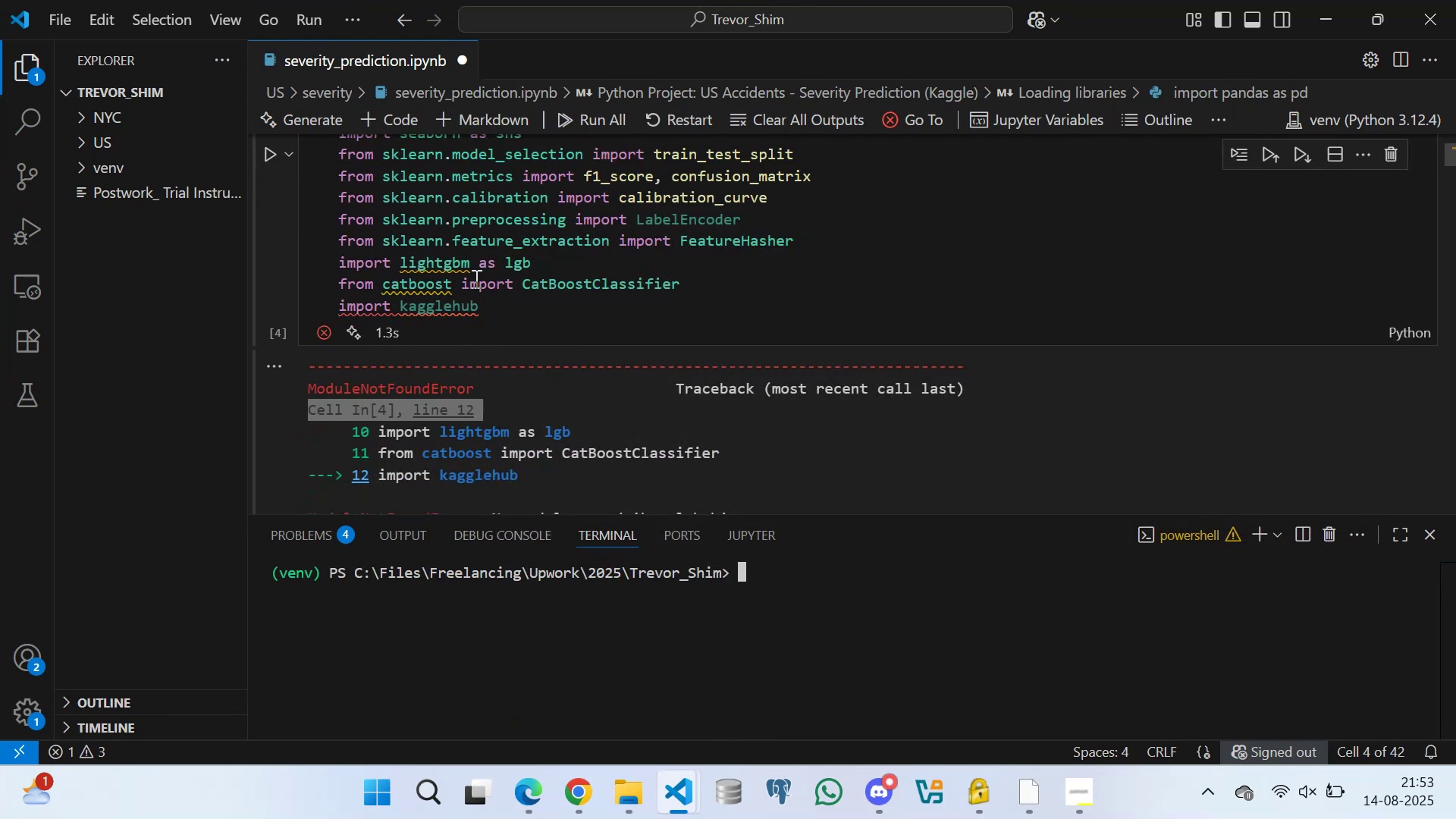 
scroll: coordinate [476, 277], scroll_direction: up, amount: 1.0
 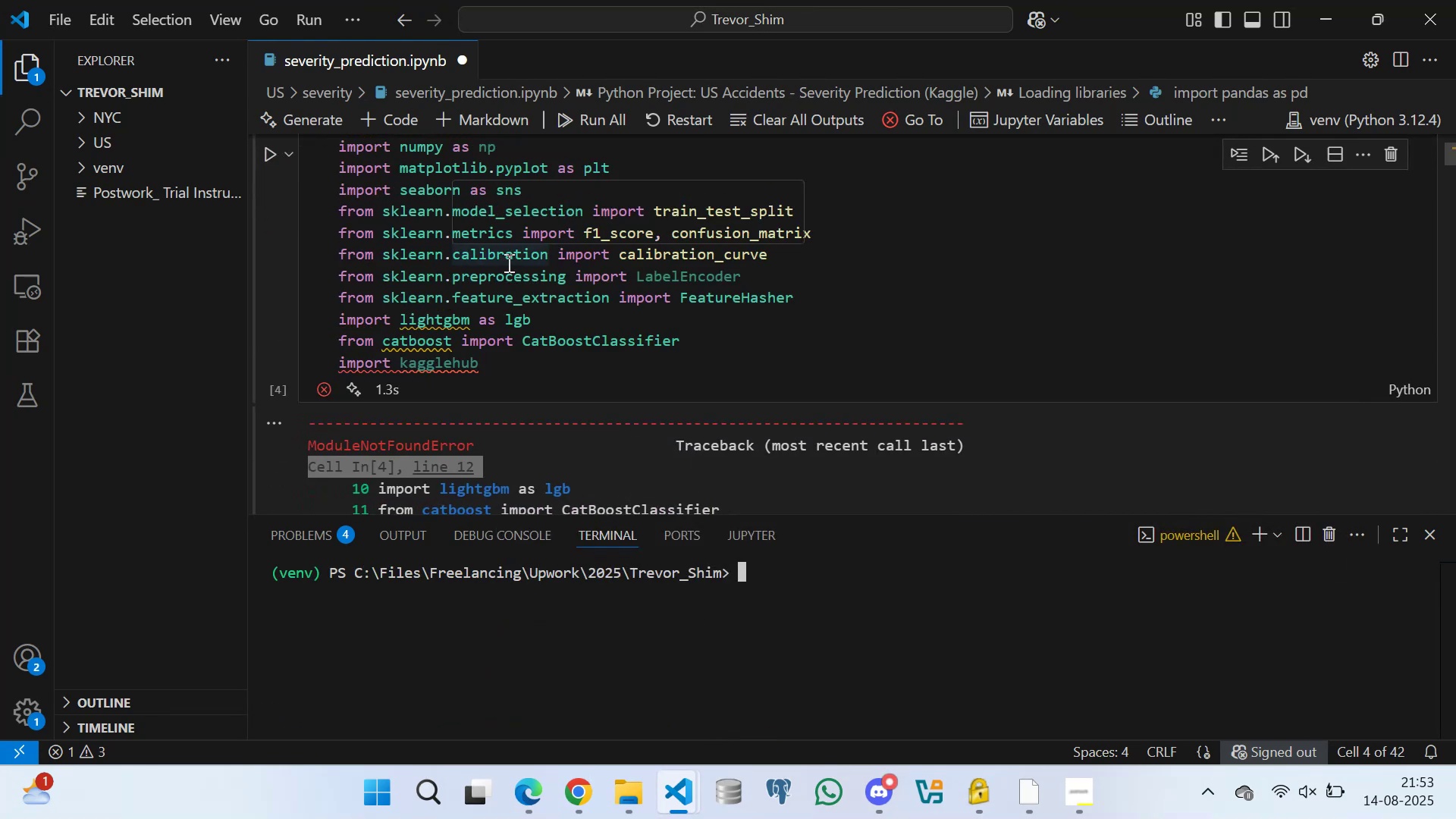 
scroll: coordinate [507, 265], scroll_direction: down, amount: 1.0
 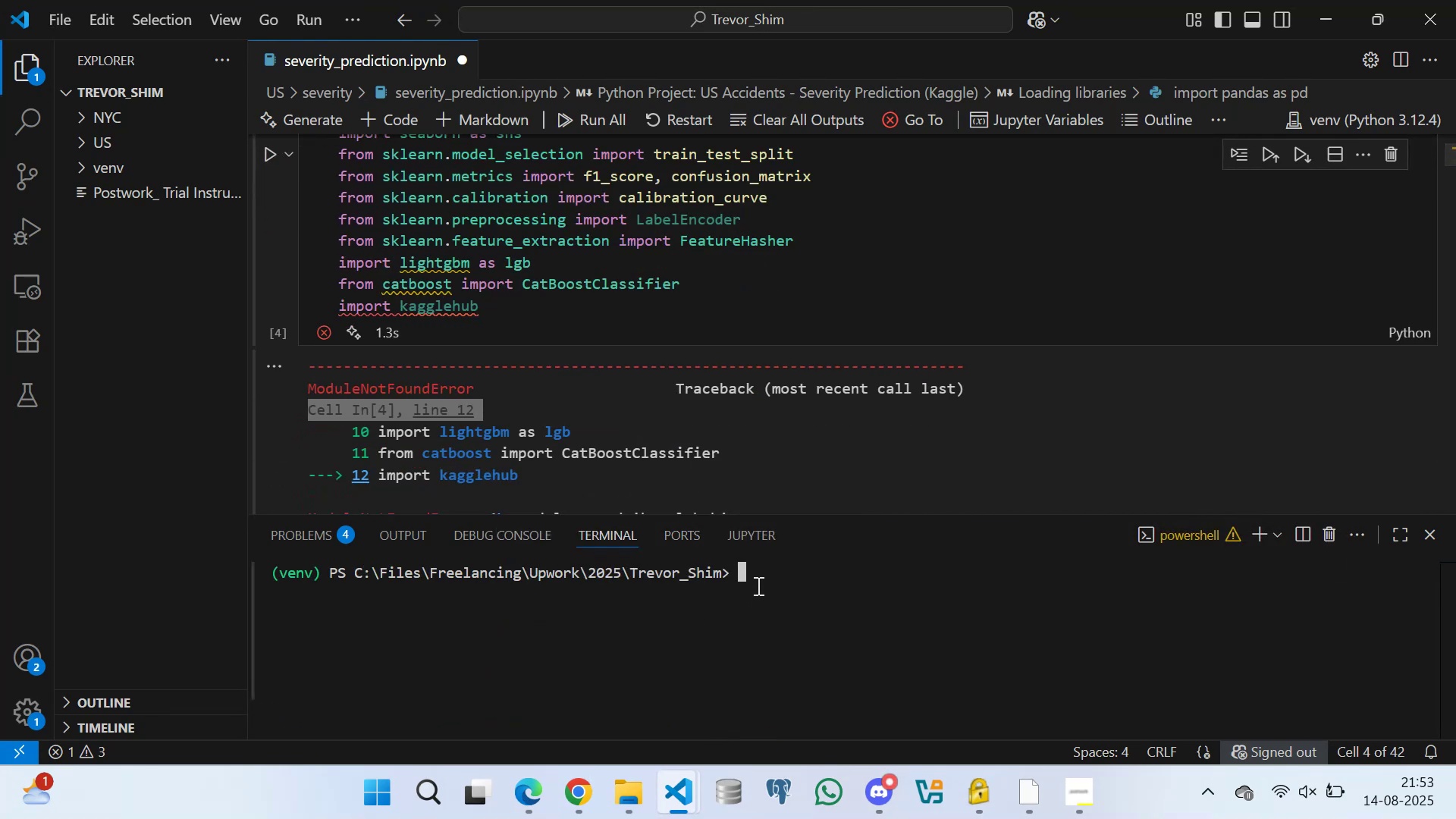 
left_click([752, 578])
 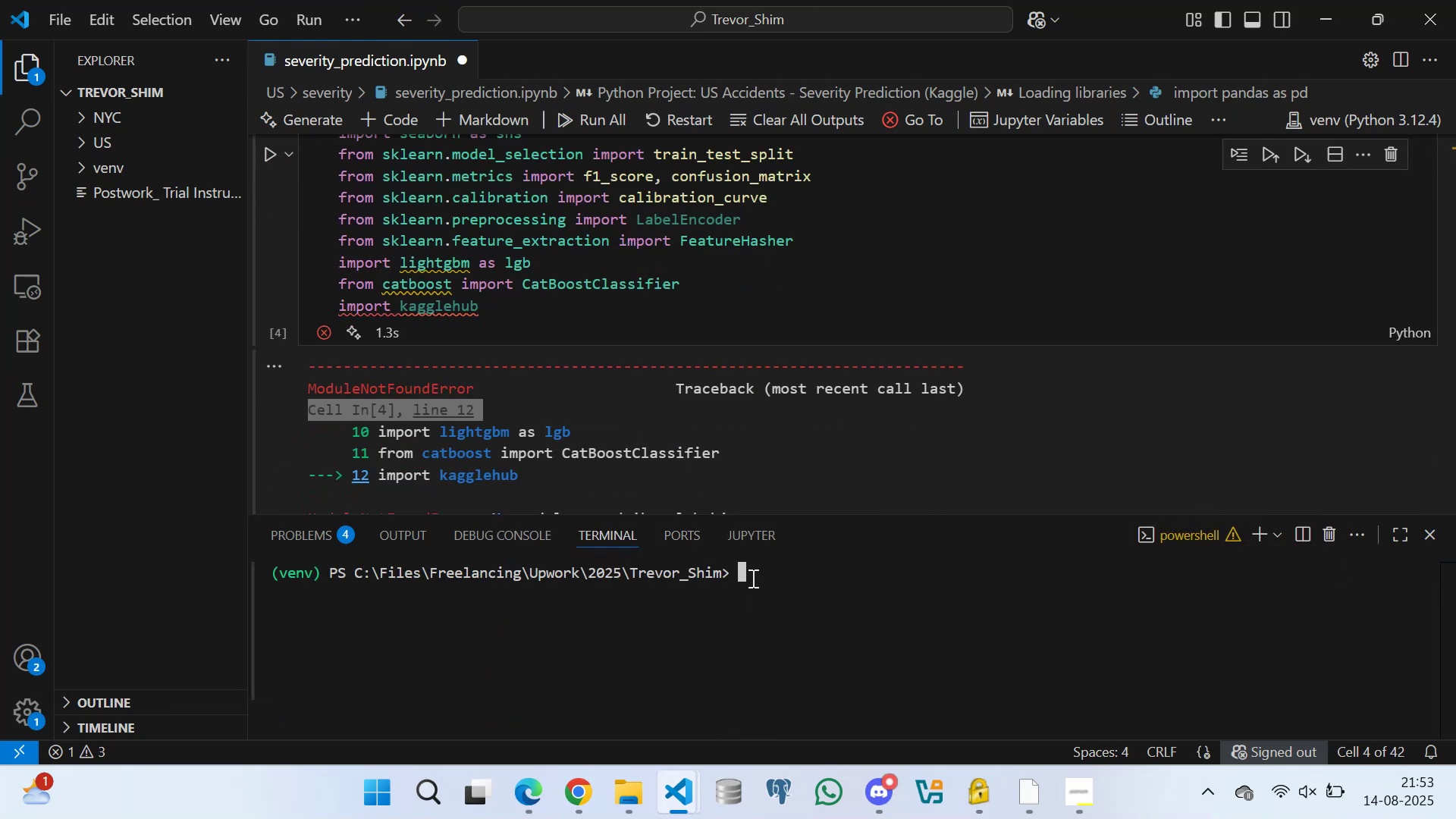 
type(pip install lightgbm)
 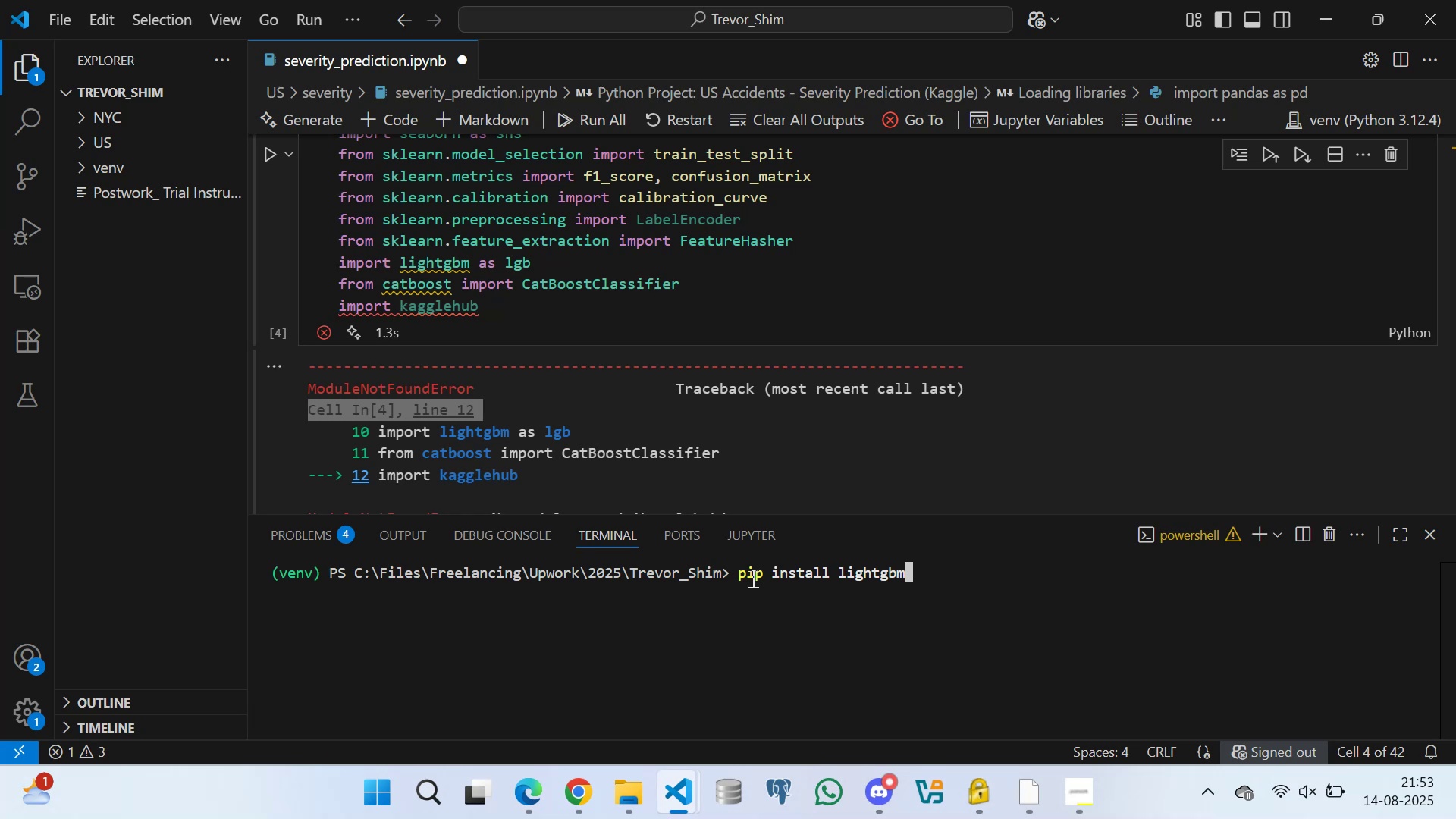 
key(Enter)
 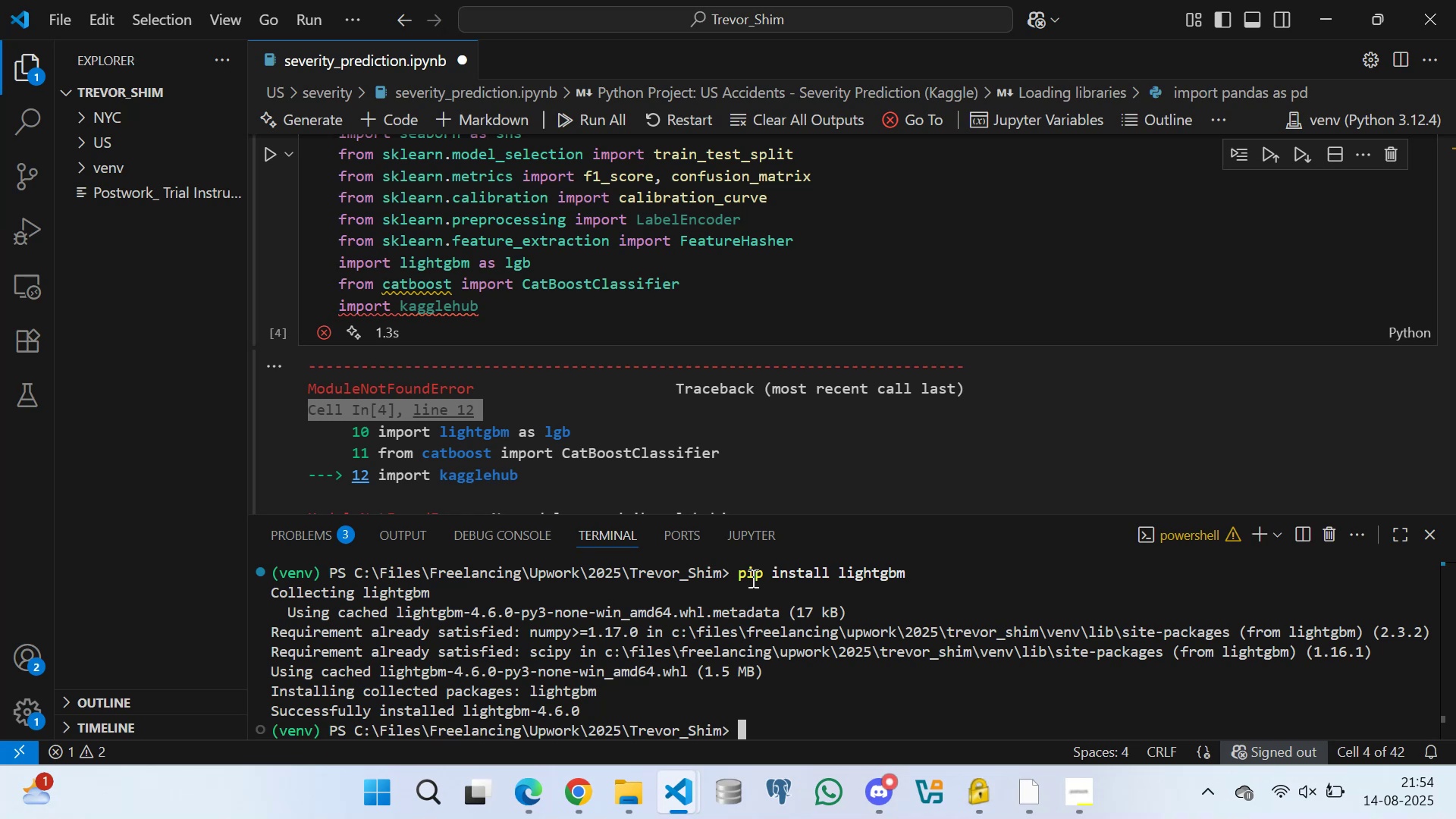 
wait(21.29)
 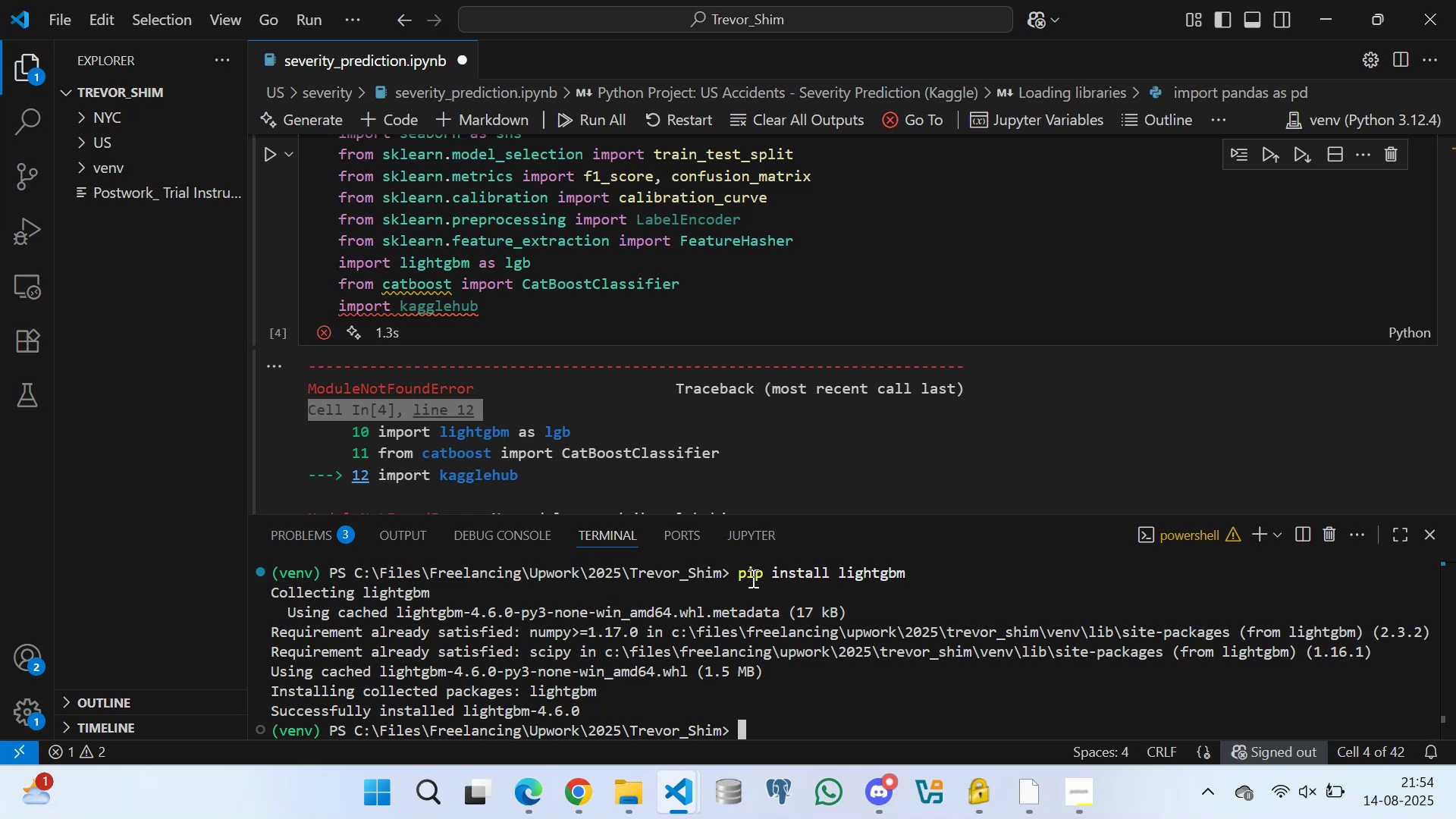 
type(pip install catboost)
 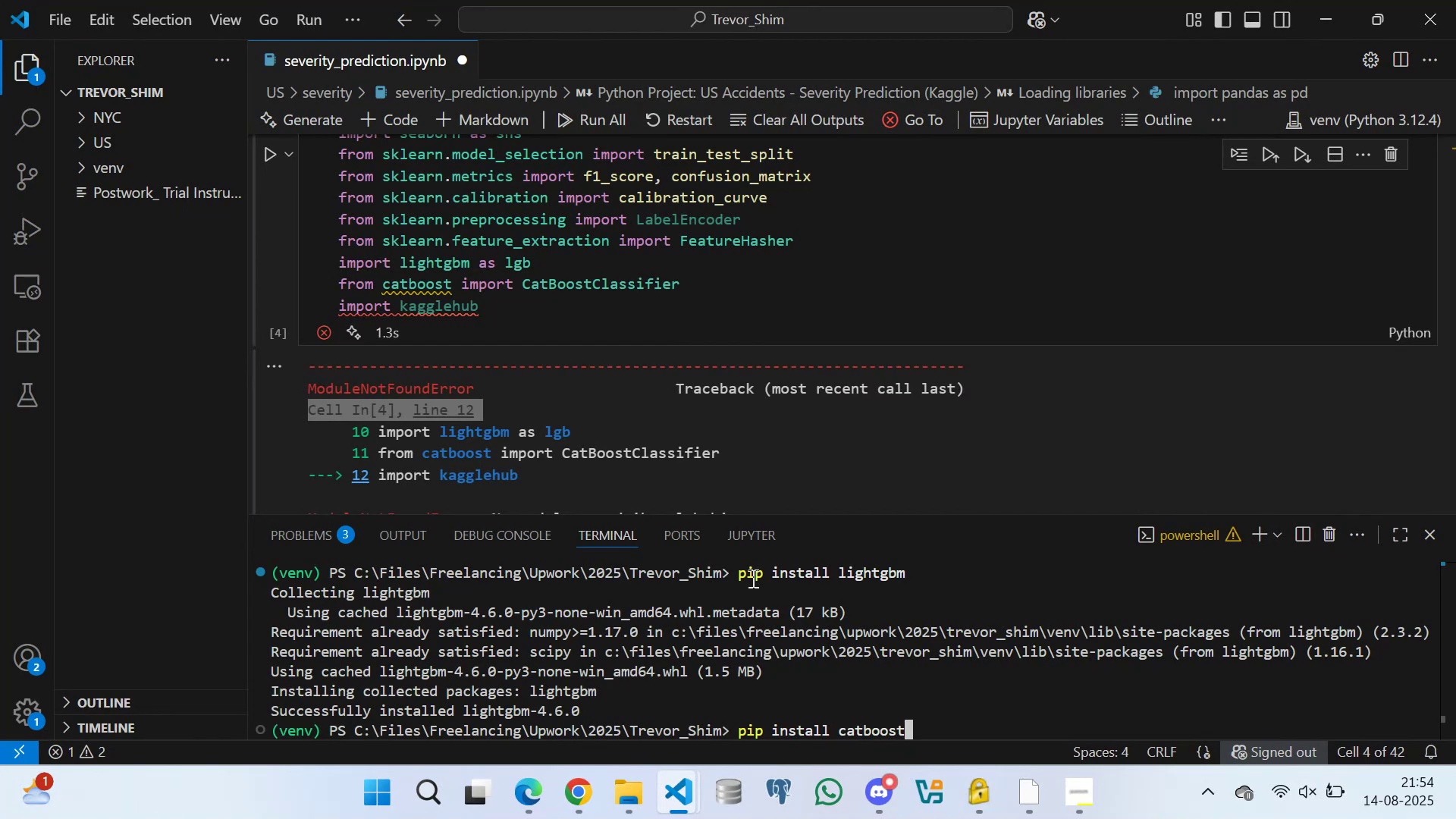 
key(Enter)
 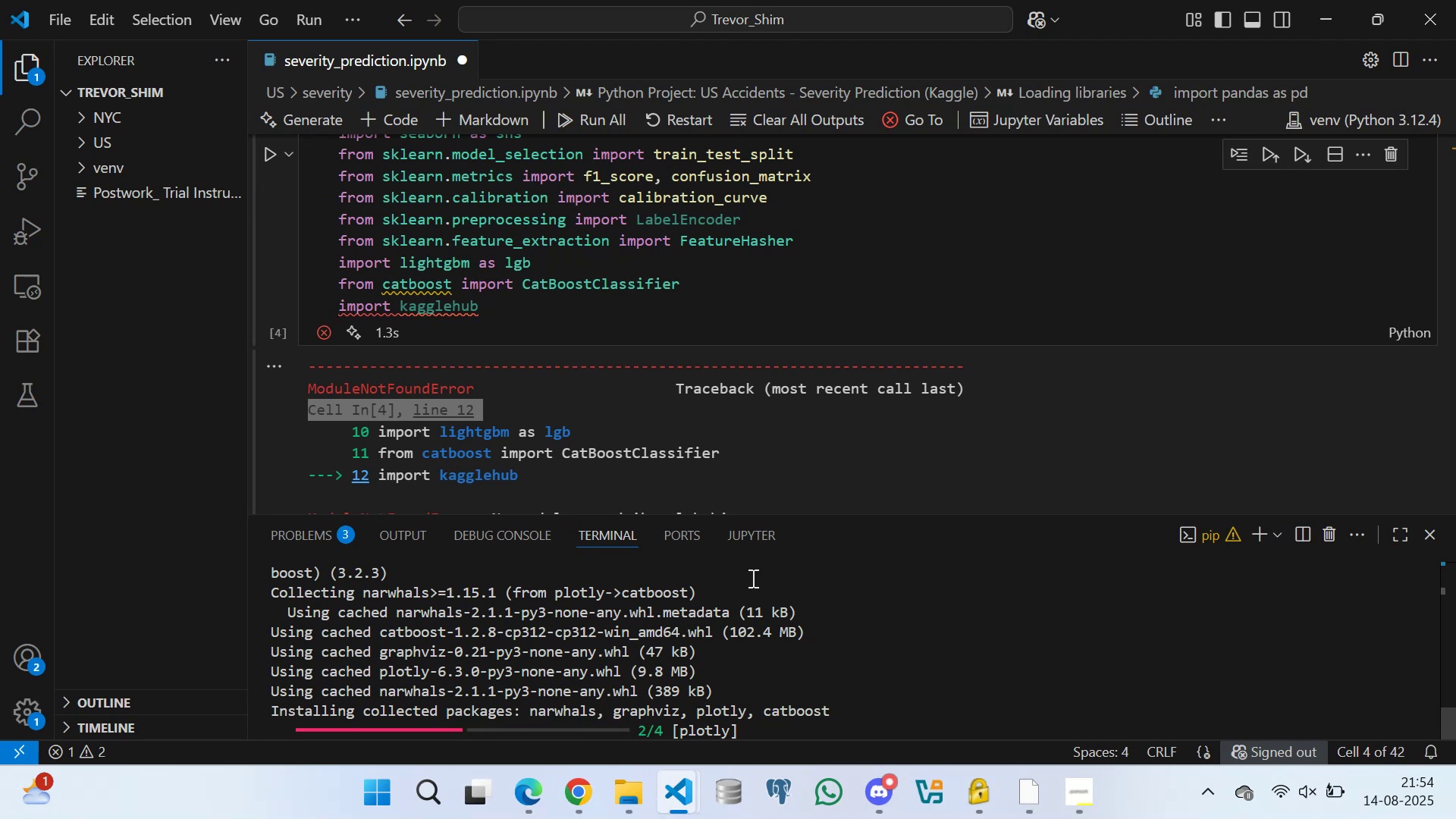 
wait(21.5)
 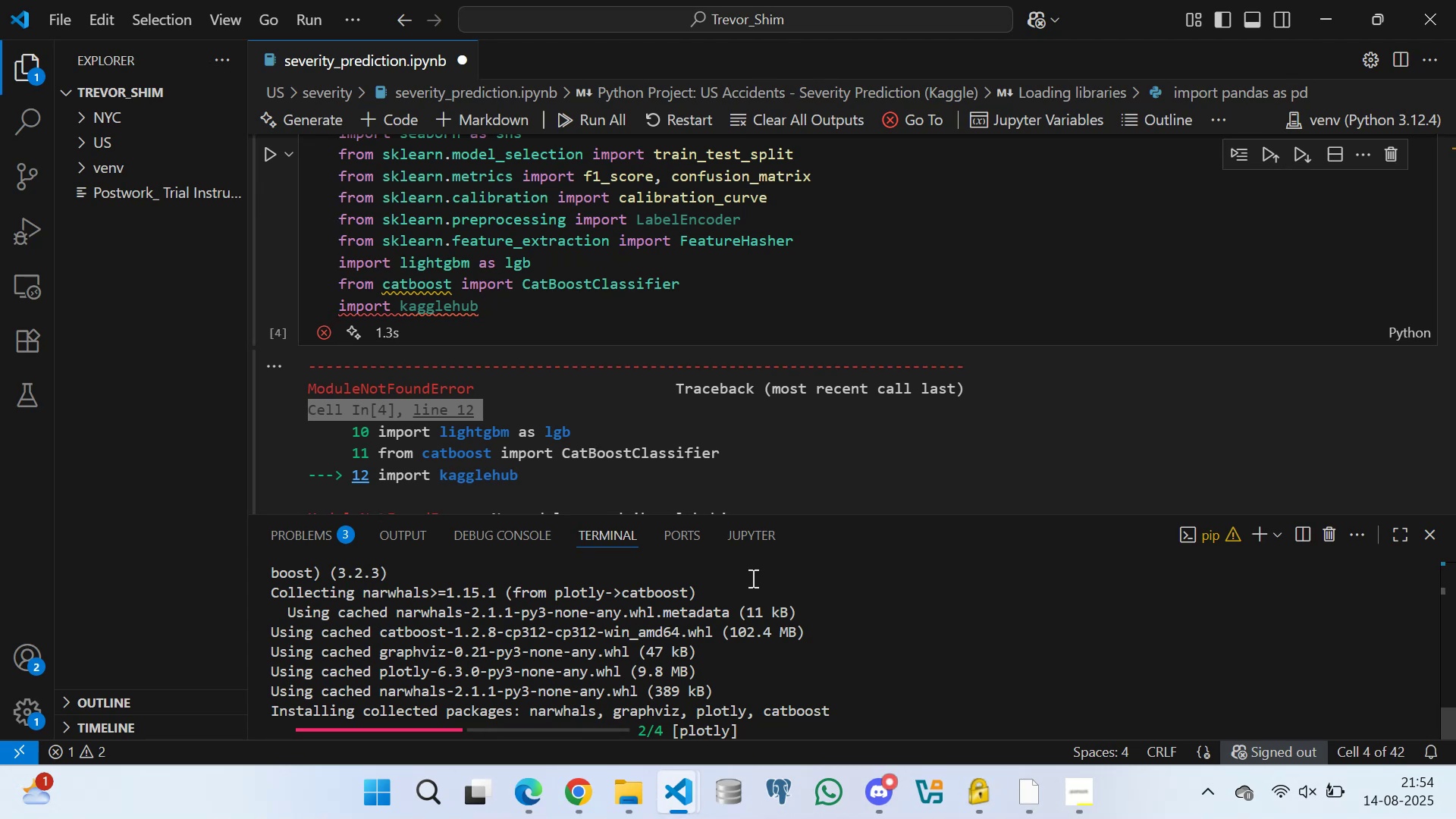 
double_click([646, 630])
 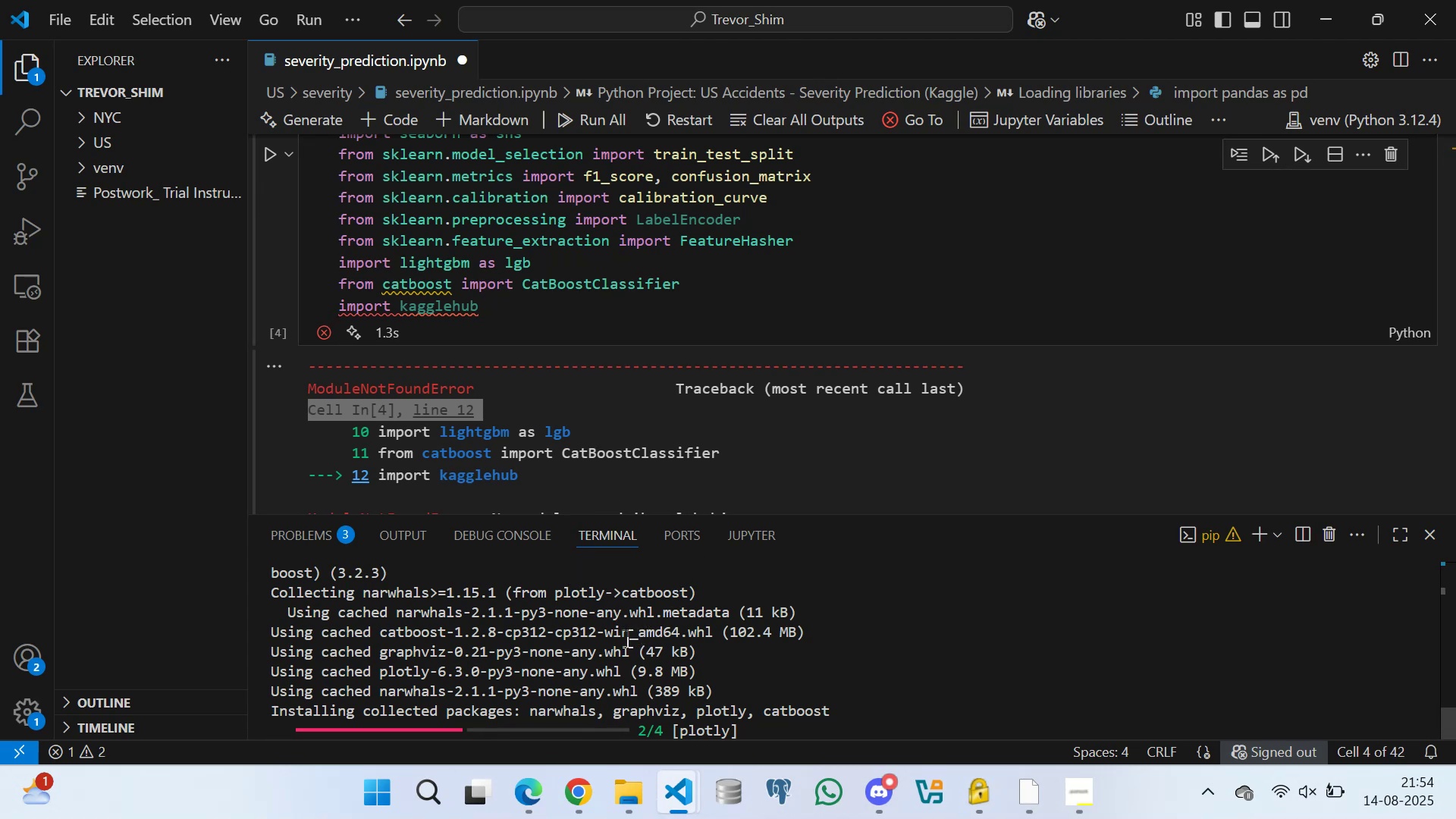 
triple_click([626, 638])
 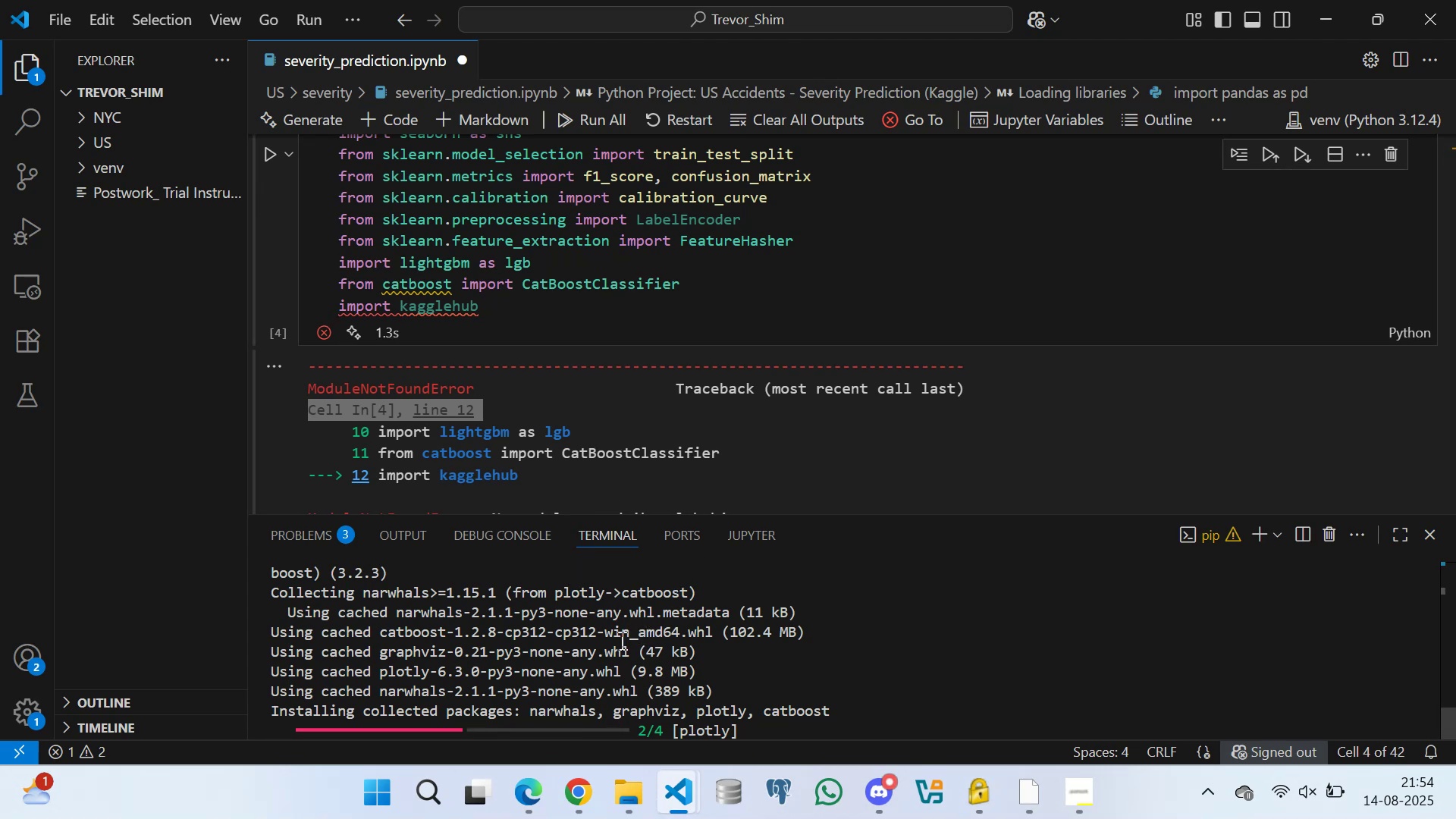 
triple_click([620, 640])
 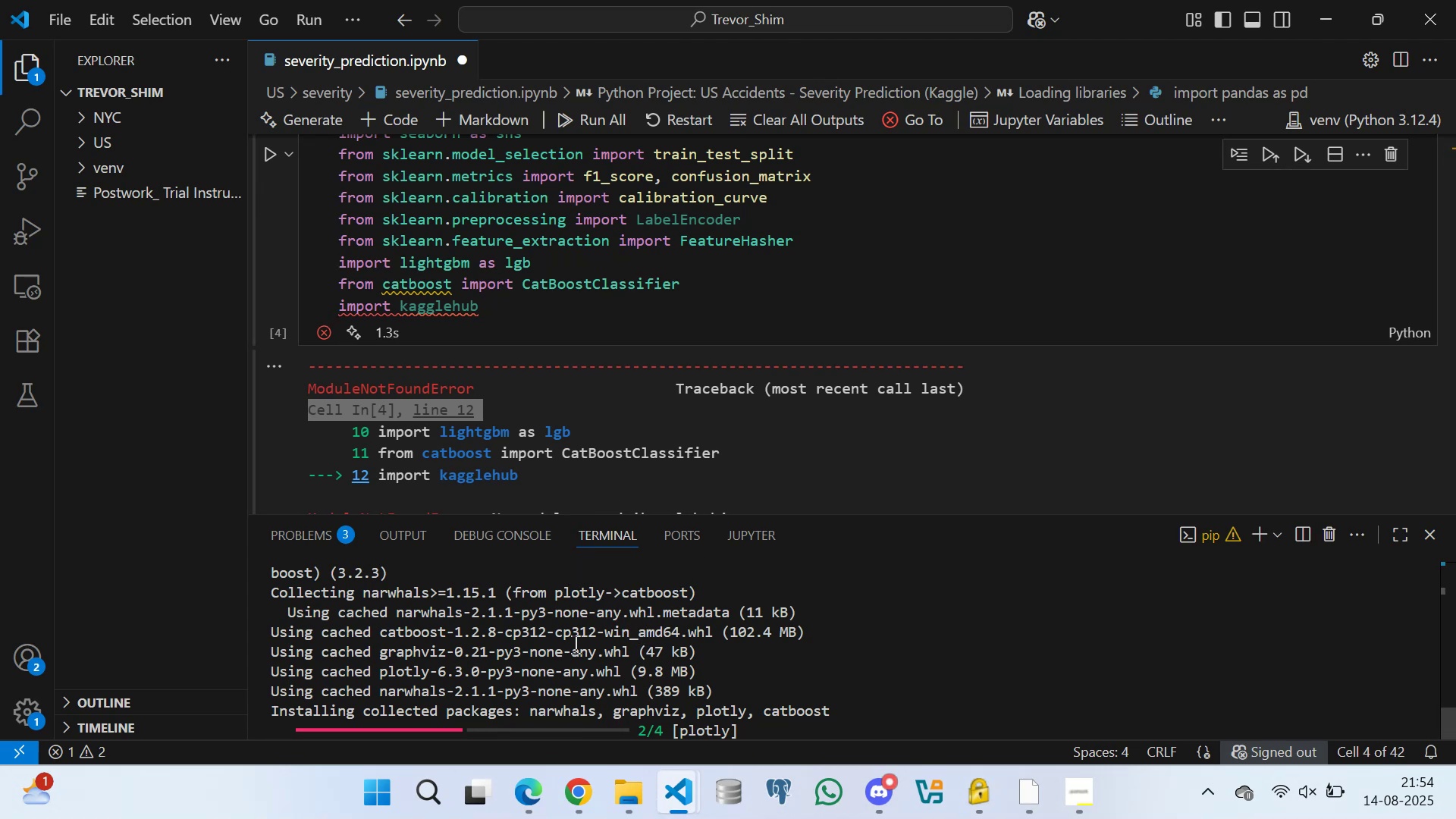 
triple_click([574, 644])
 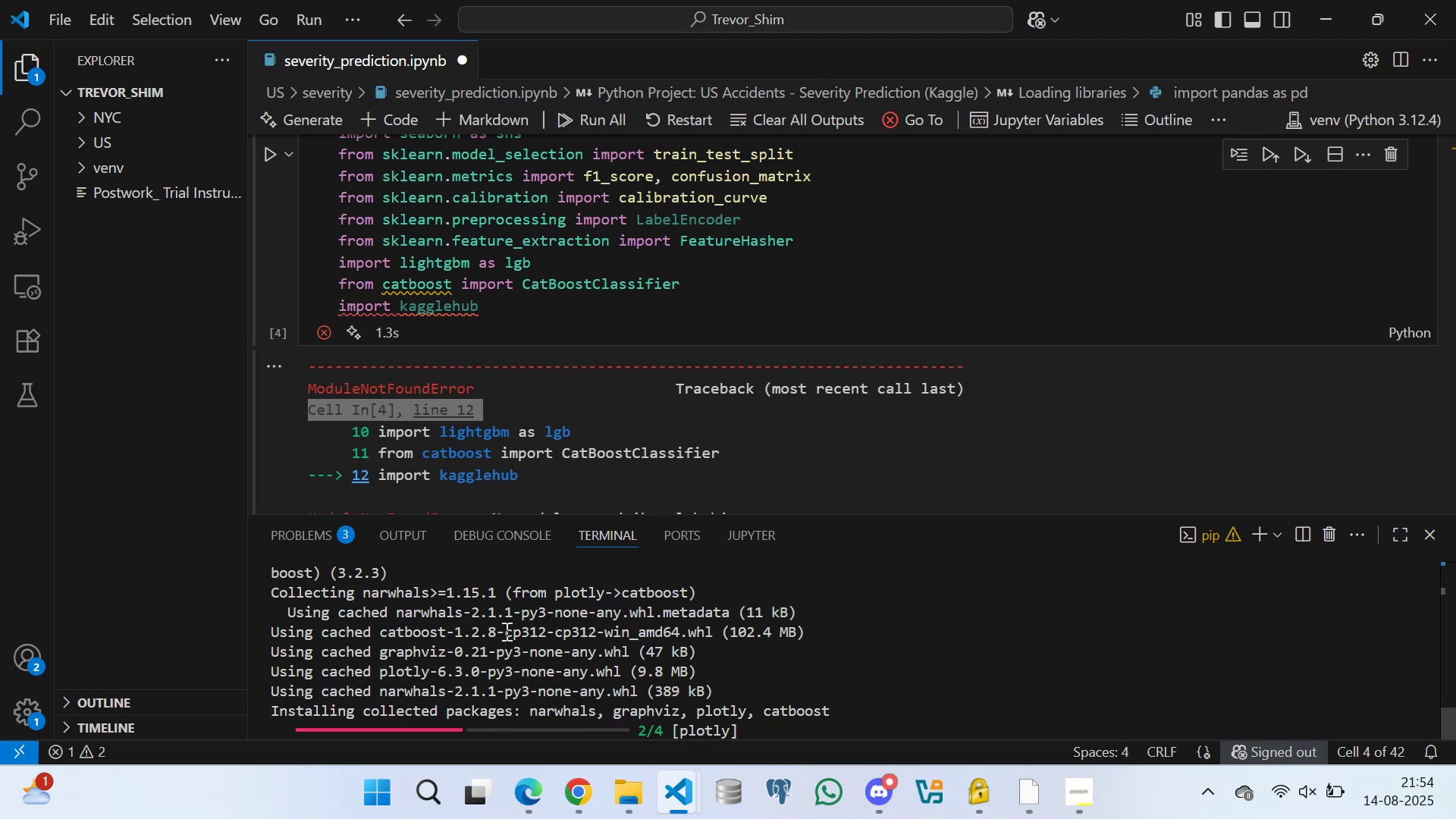 
triple_click([504, 631])
 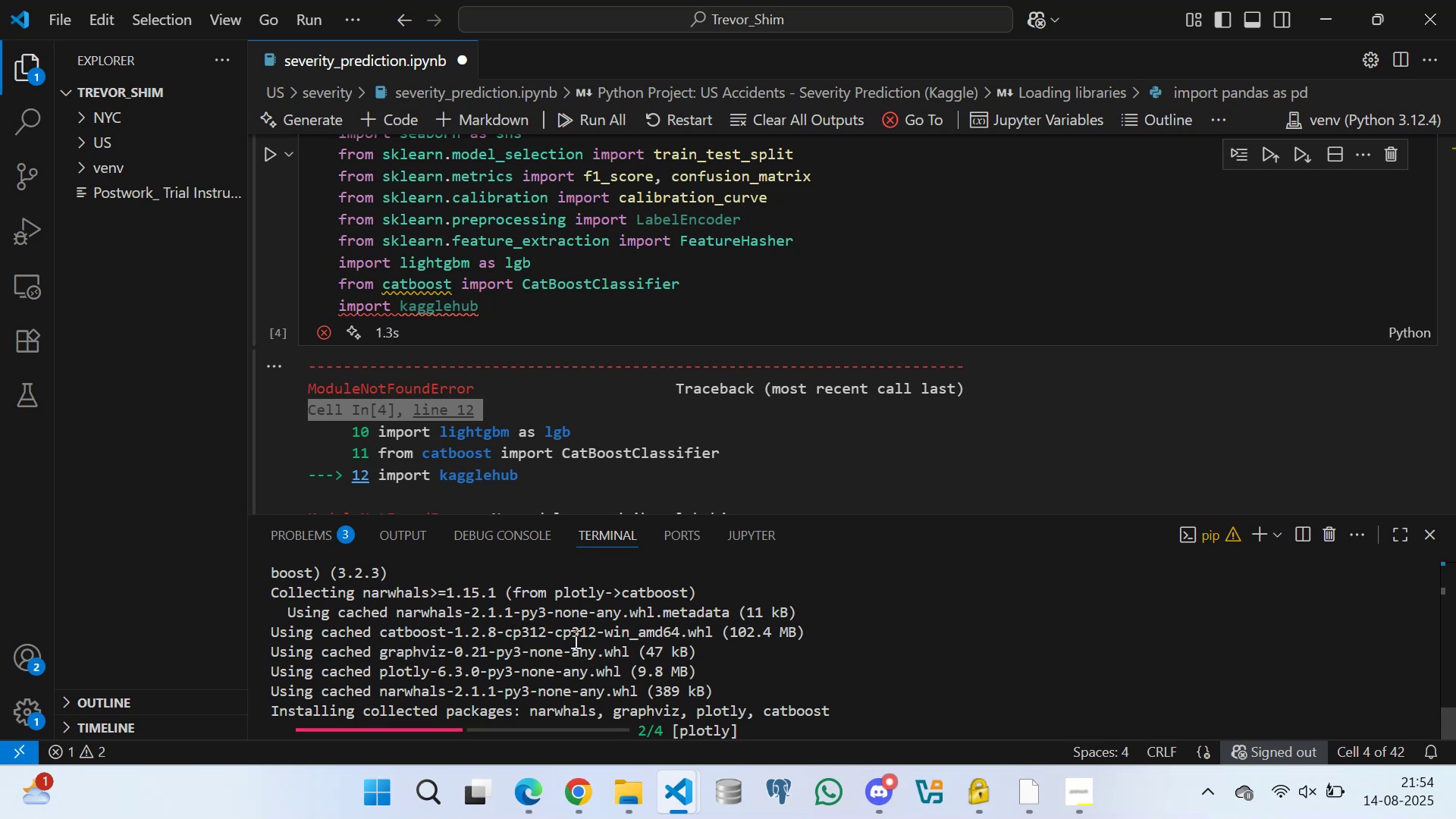 
wait(6.1)
 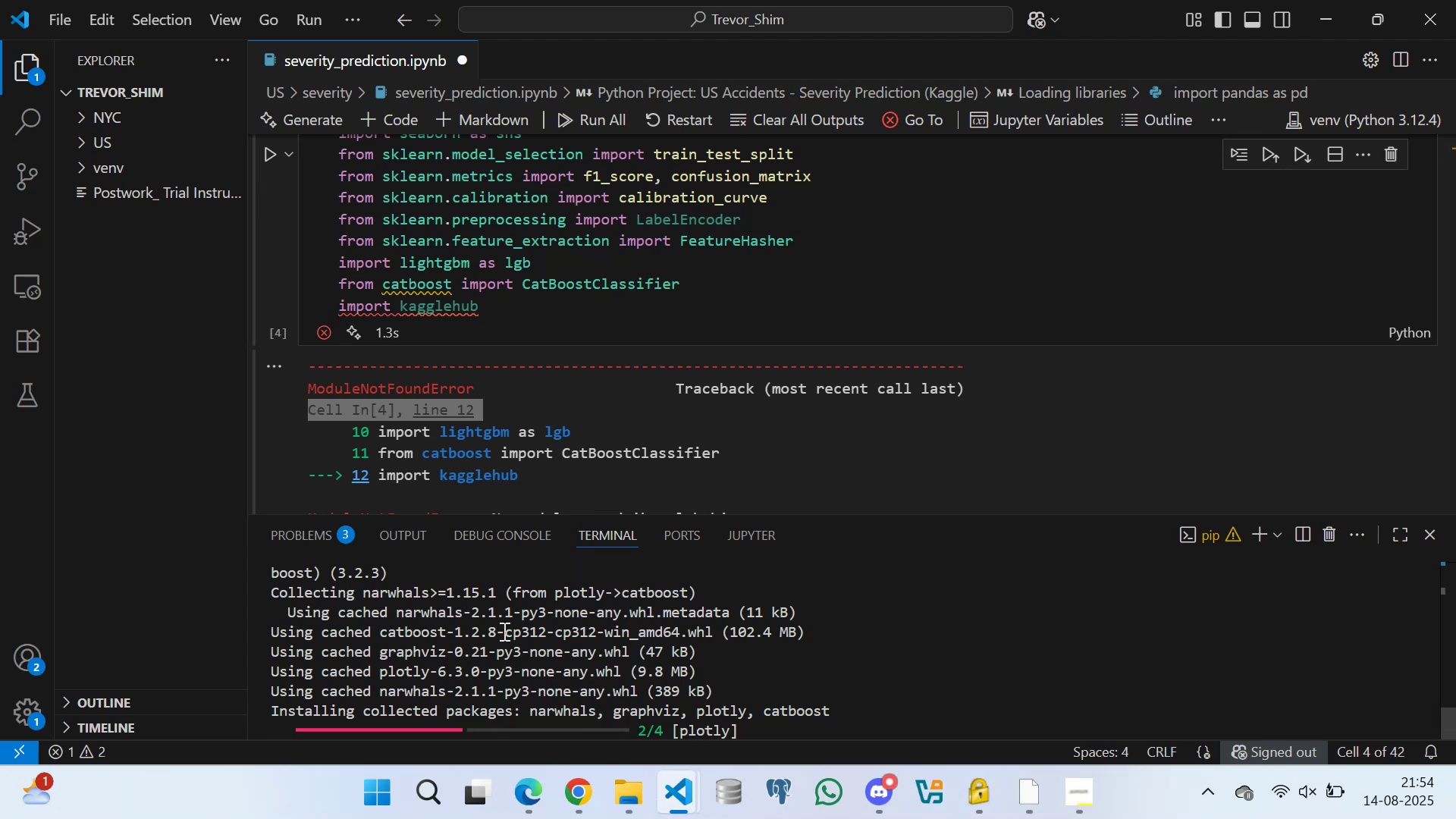 
double_click([598, 654])
 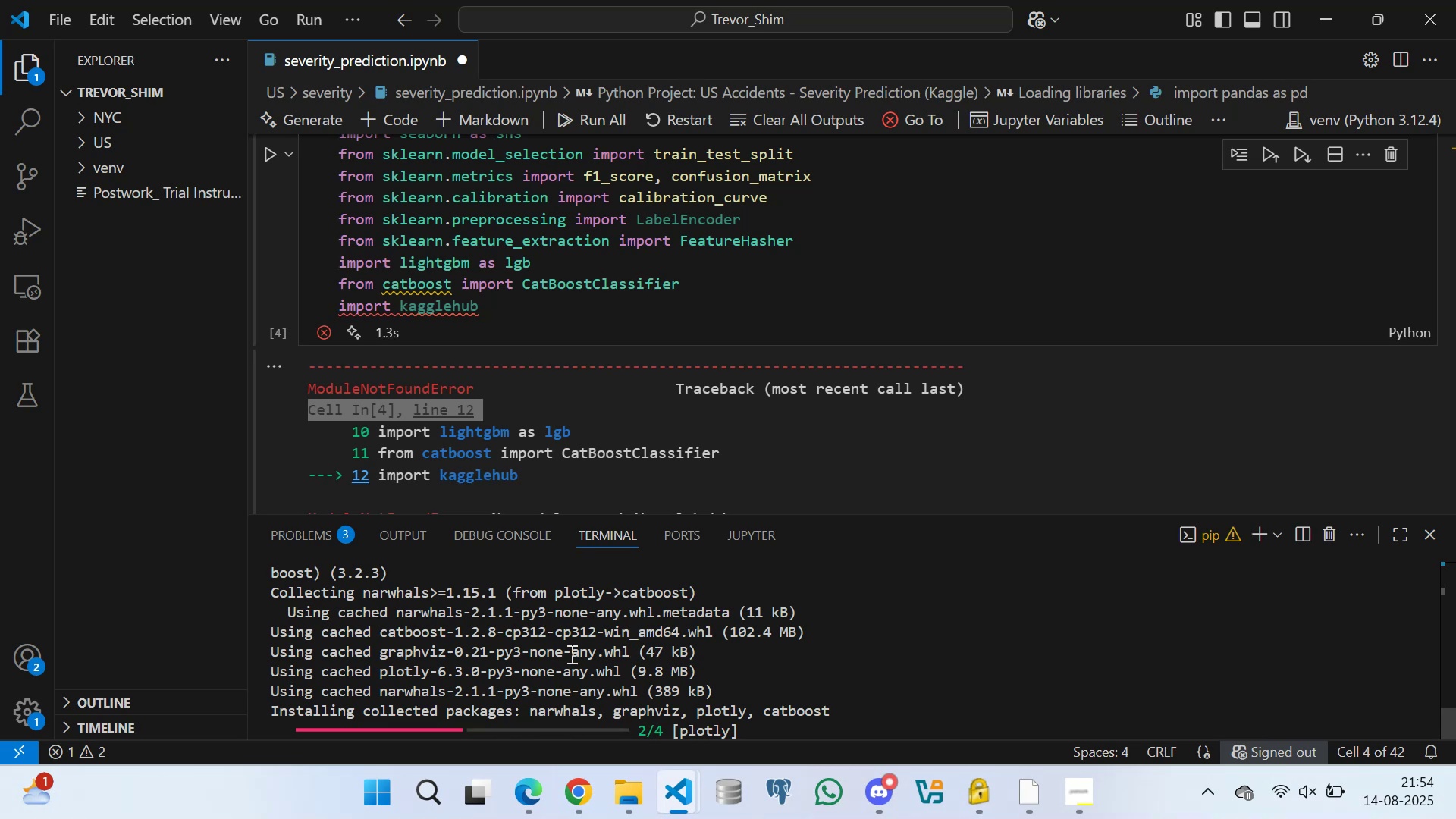 
triple_click([570, 654])
 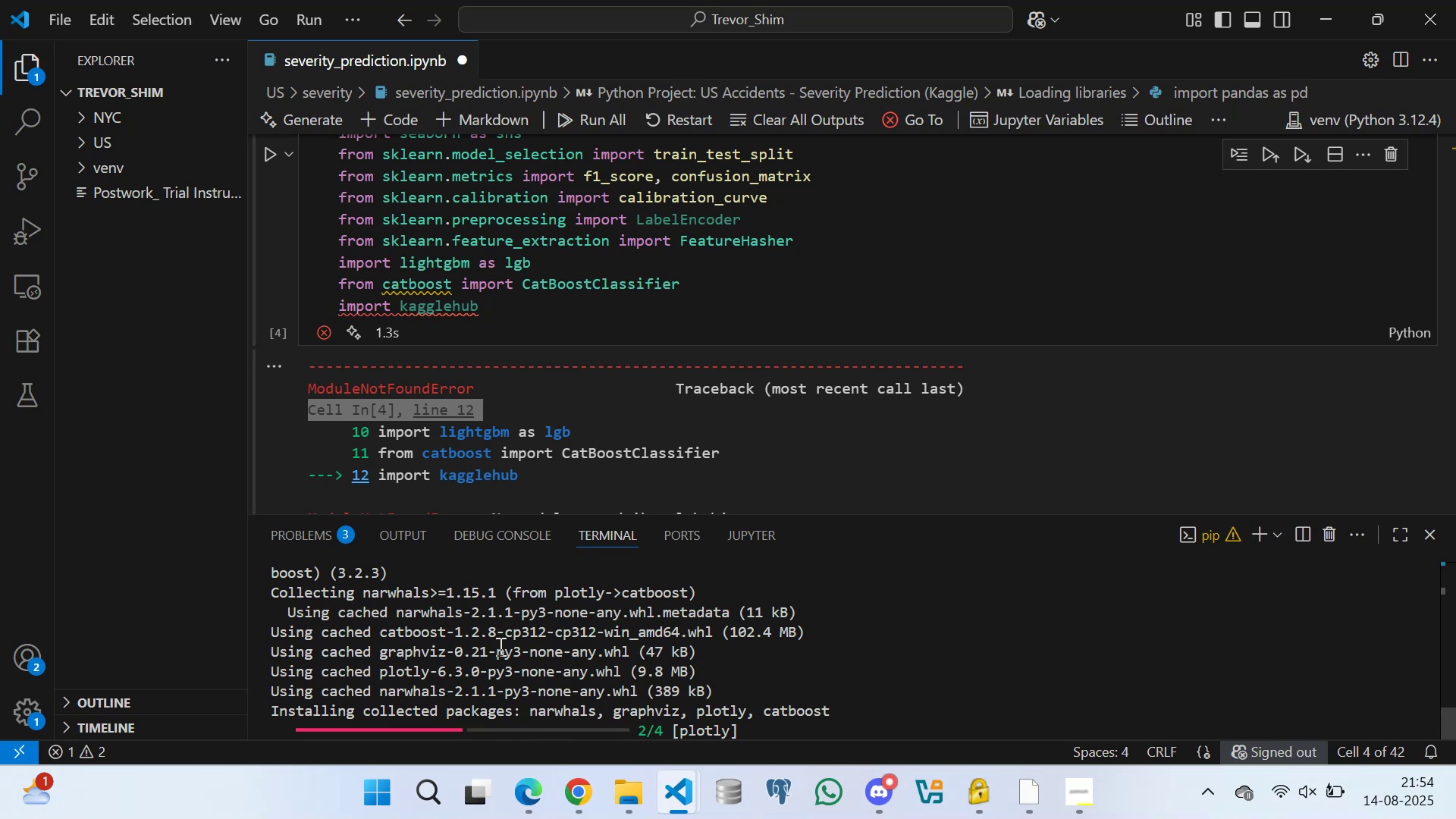 
triple_click([498, 646])
 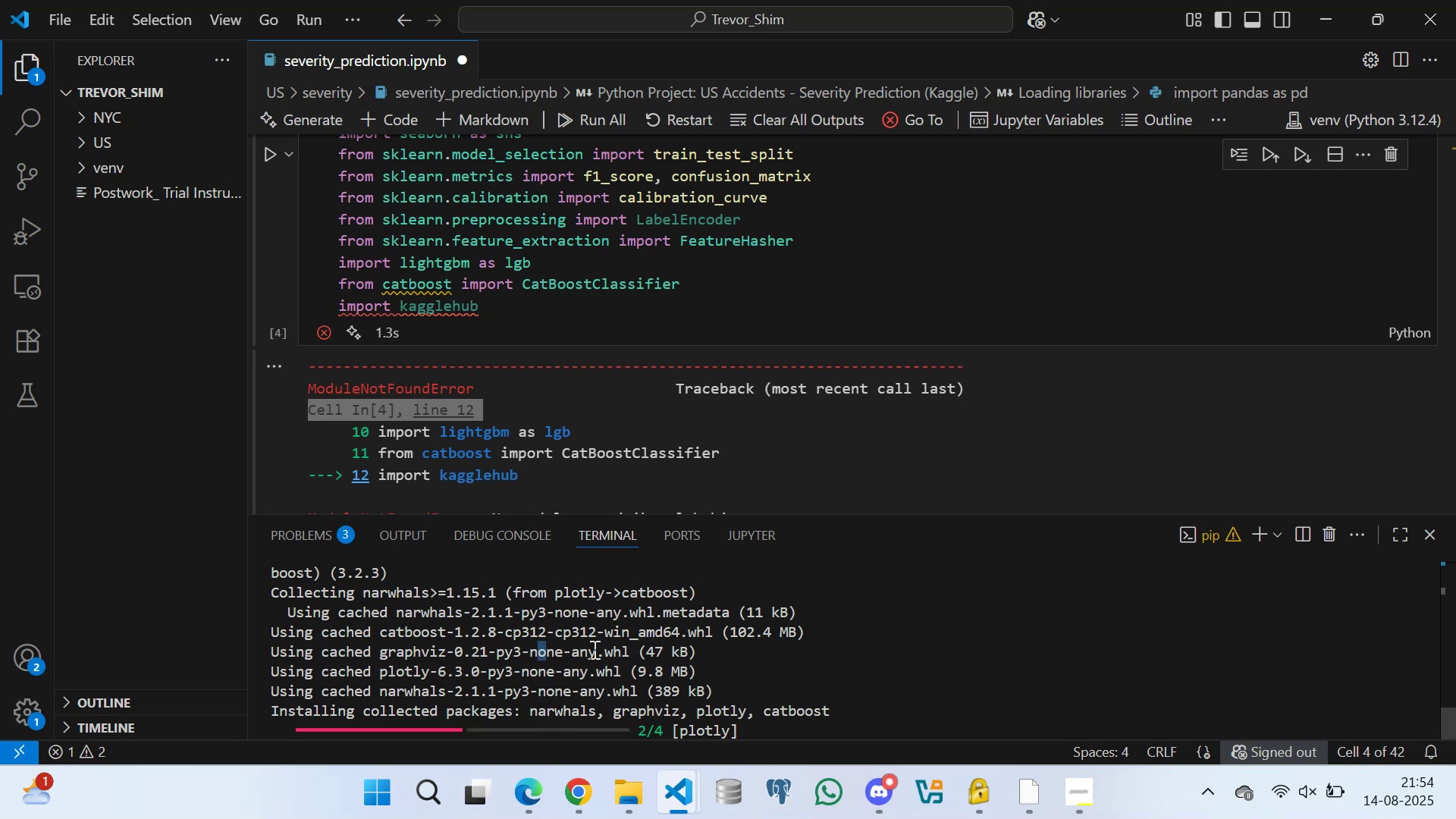 
triple_click([639, 642])
 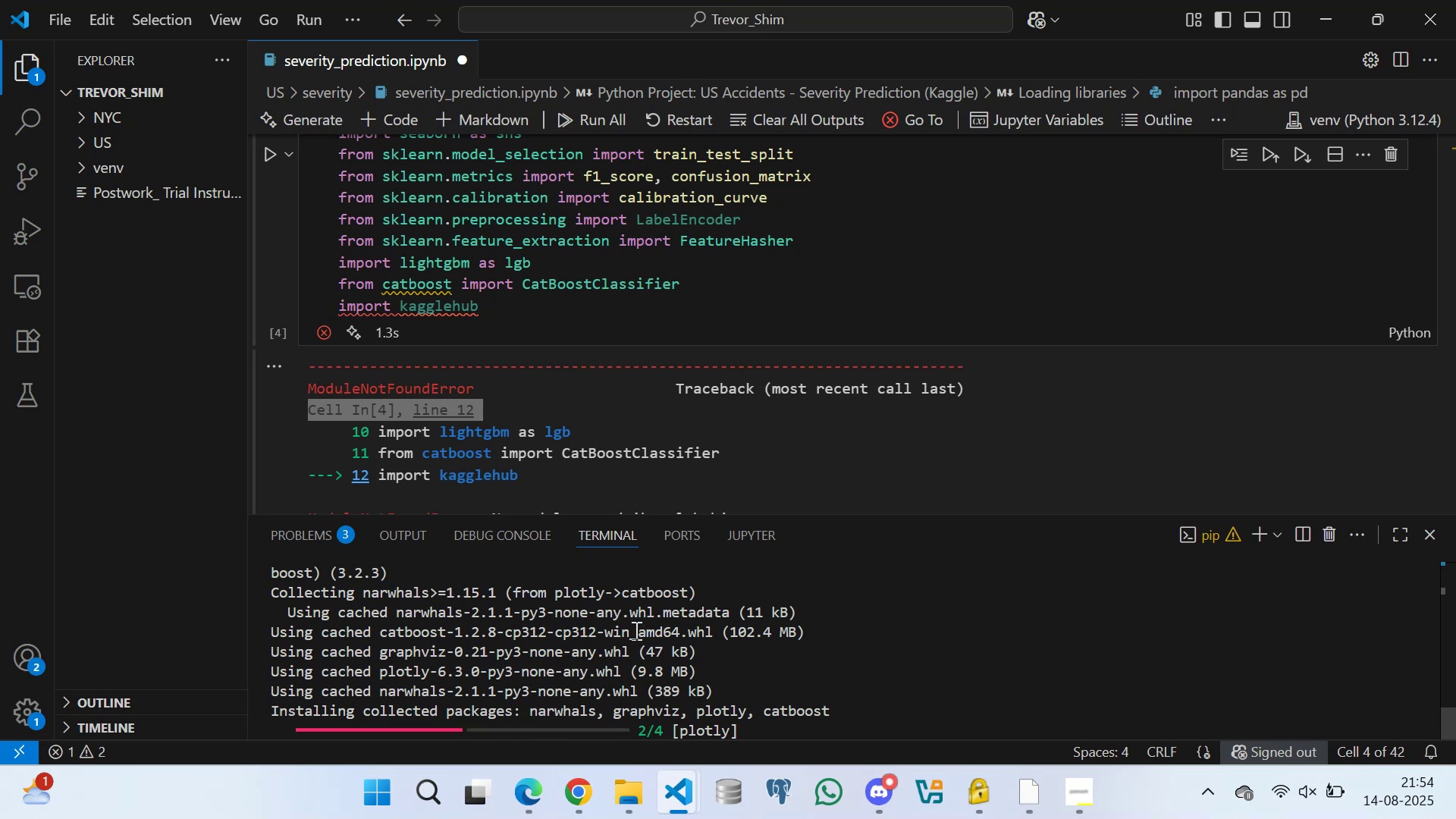 
triple_click([634, 628])
 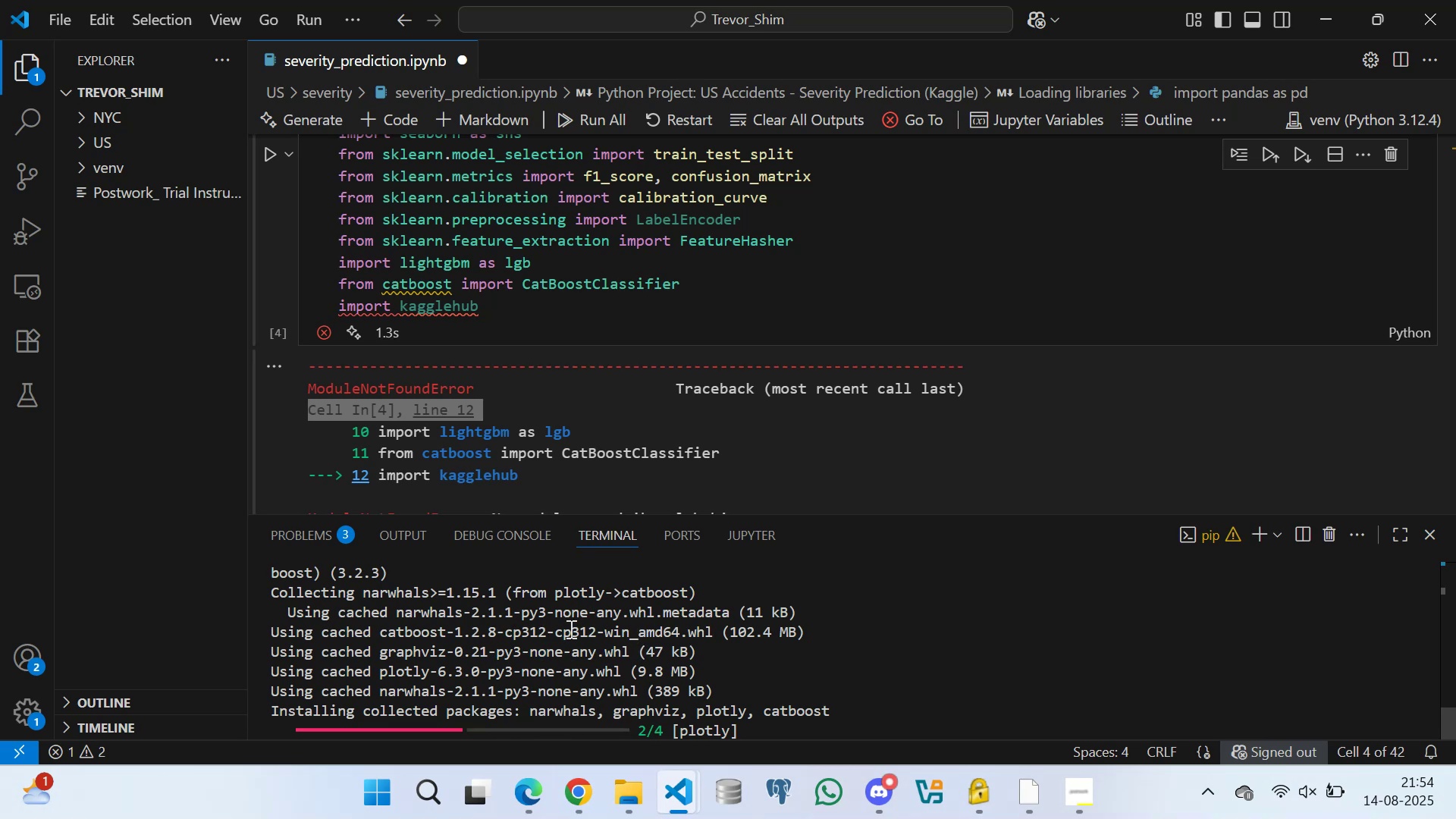 
triple_click([570, 629])
 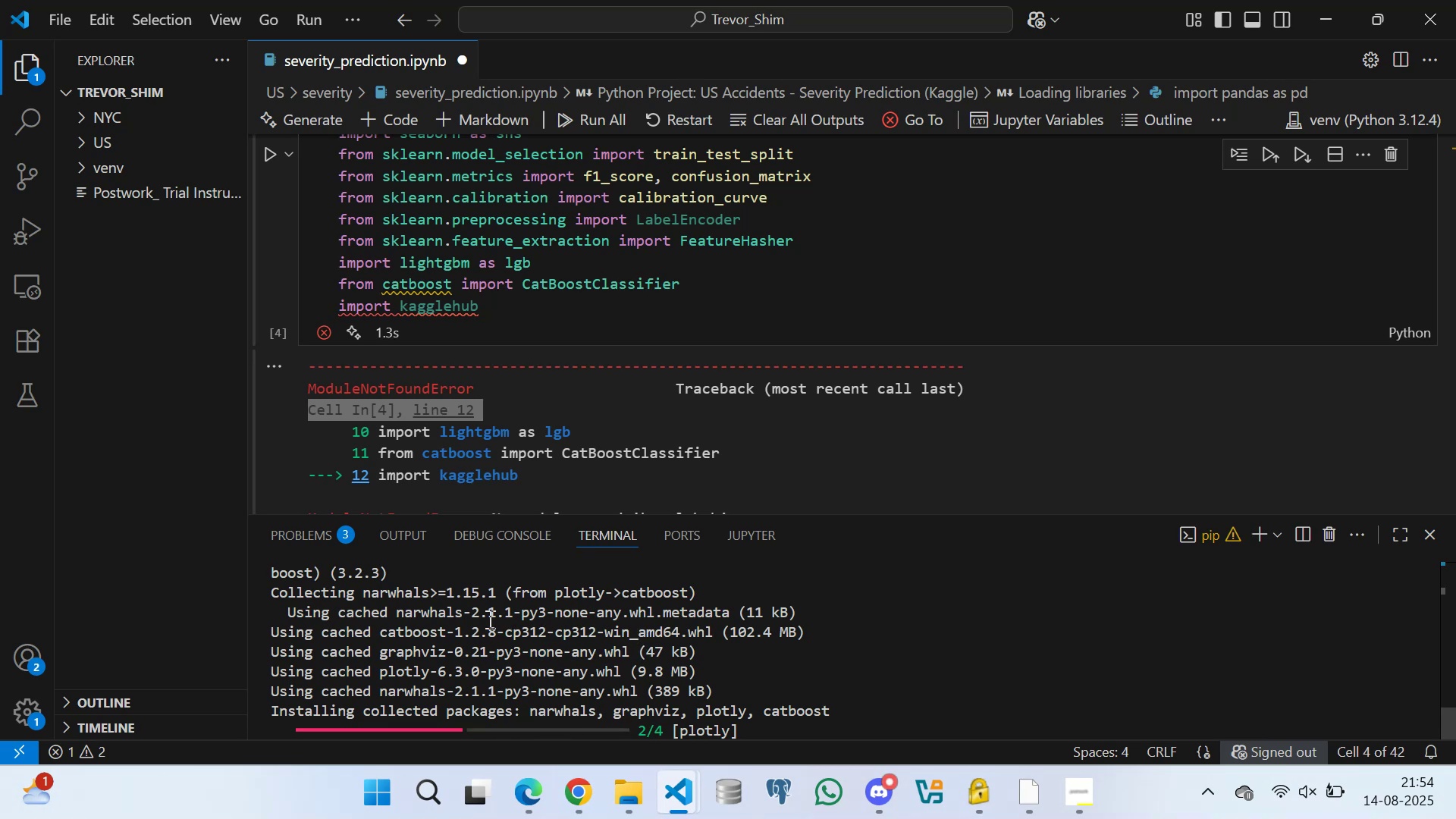 
triple_click([488, 619])
 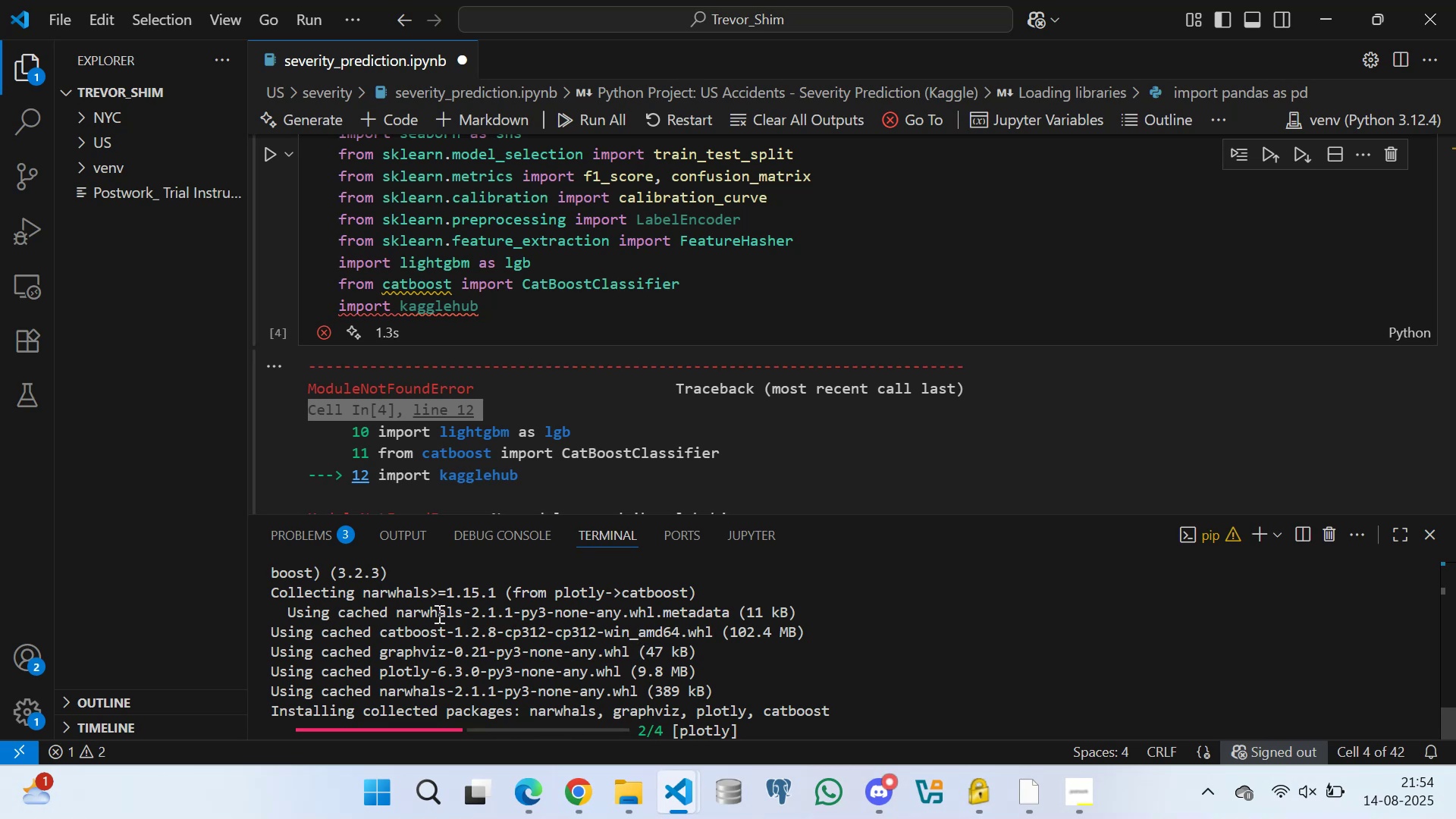 
triple_click([438, 613])
 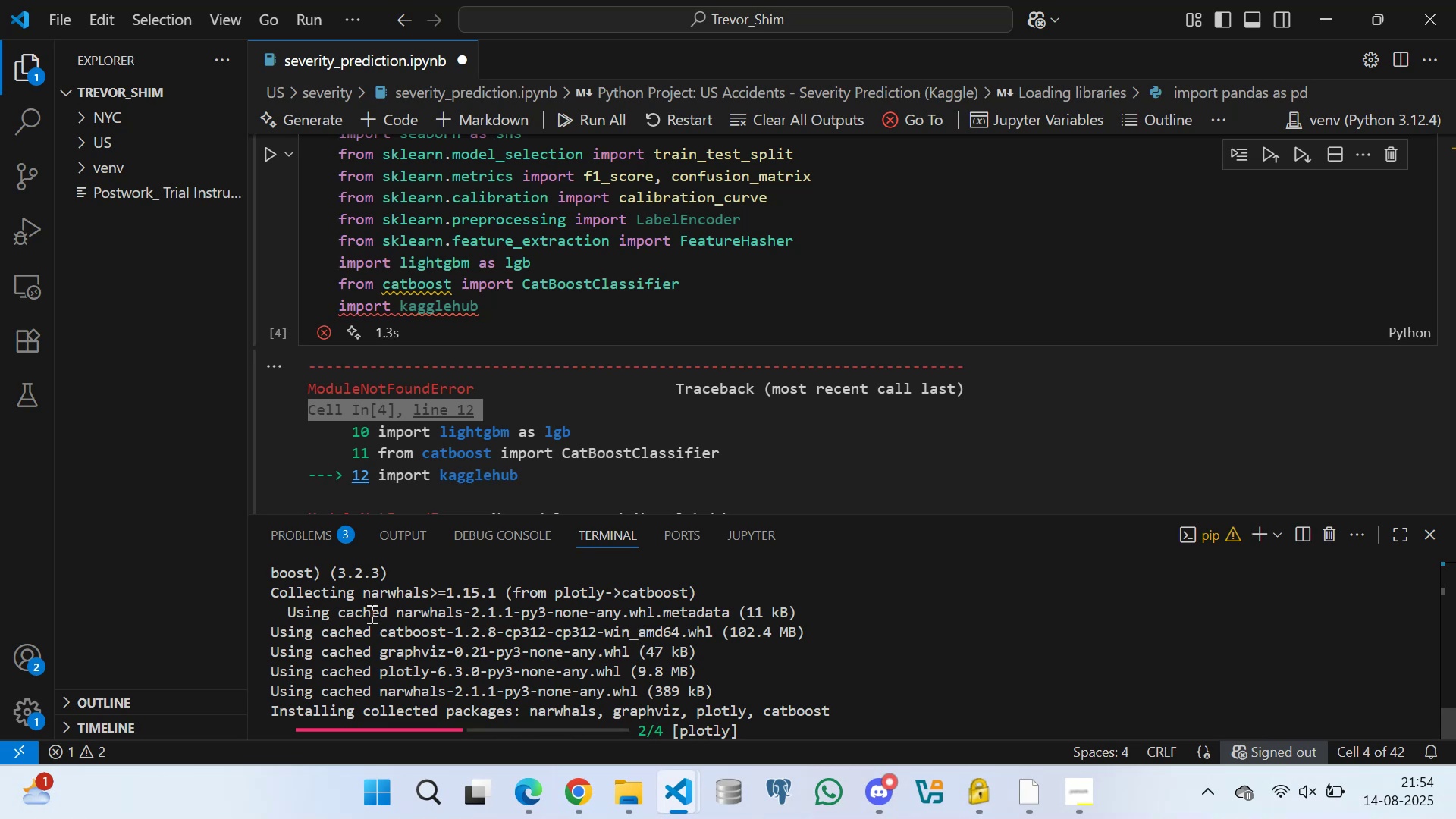 
triple_click([370, 613])
 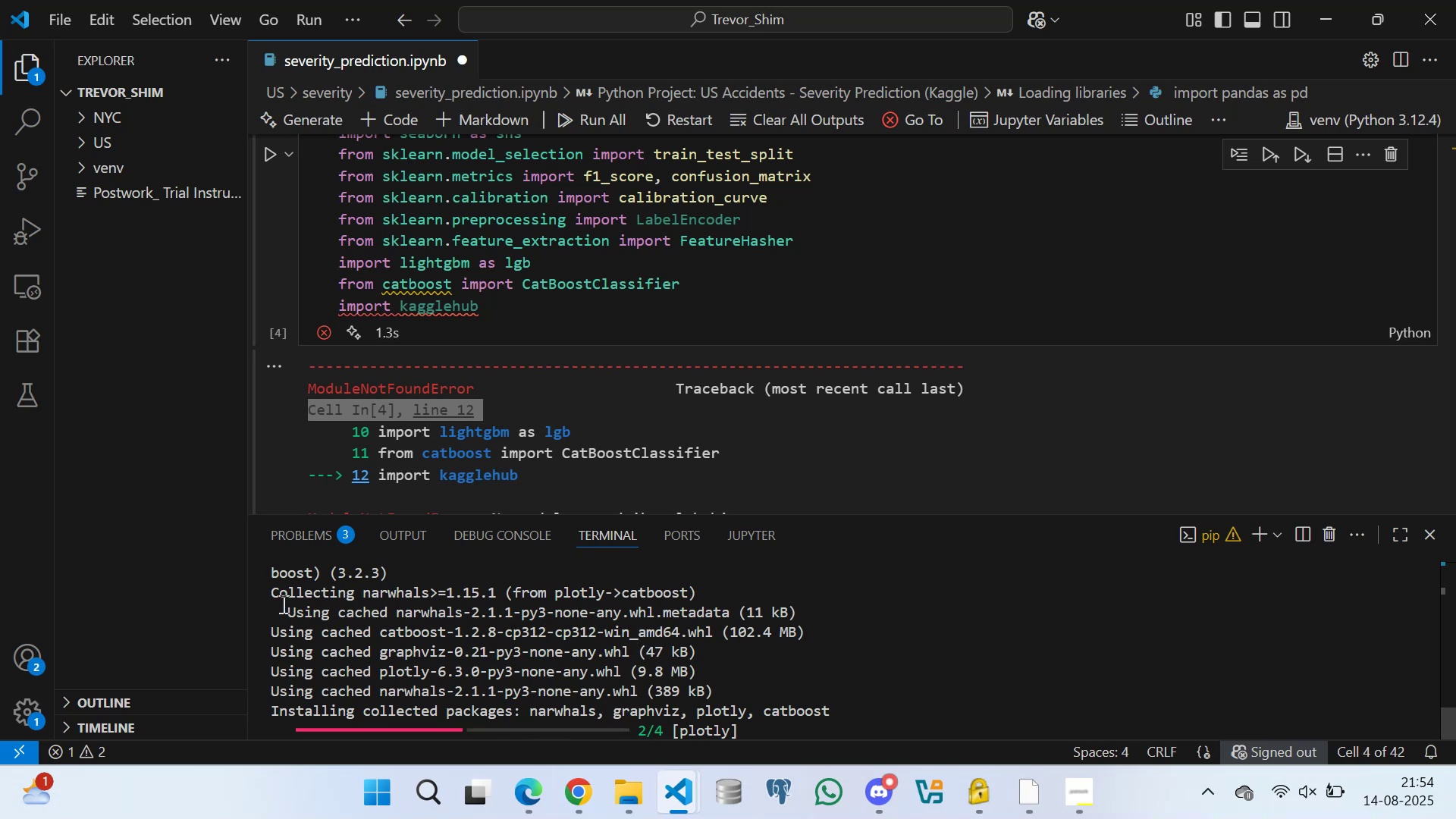 
triple_click([282, 604])
 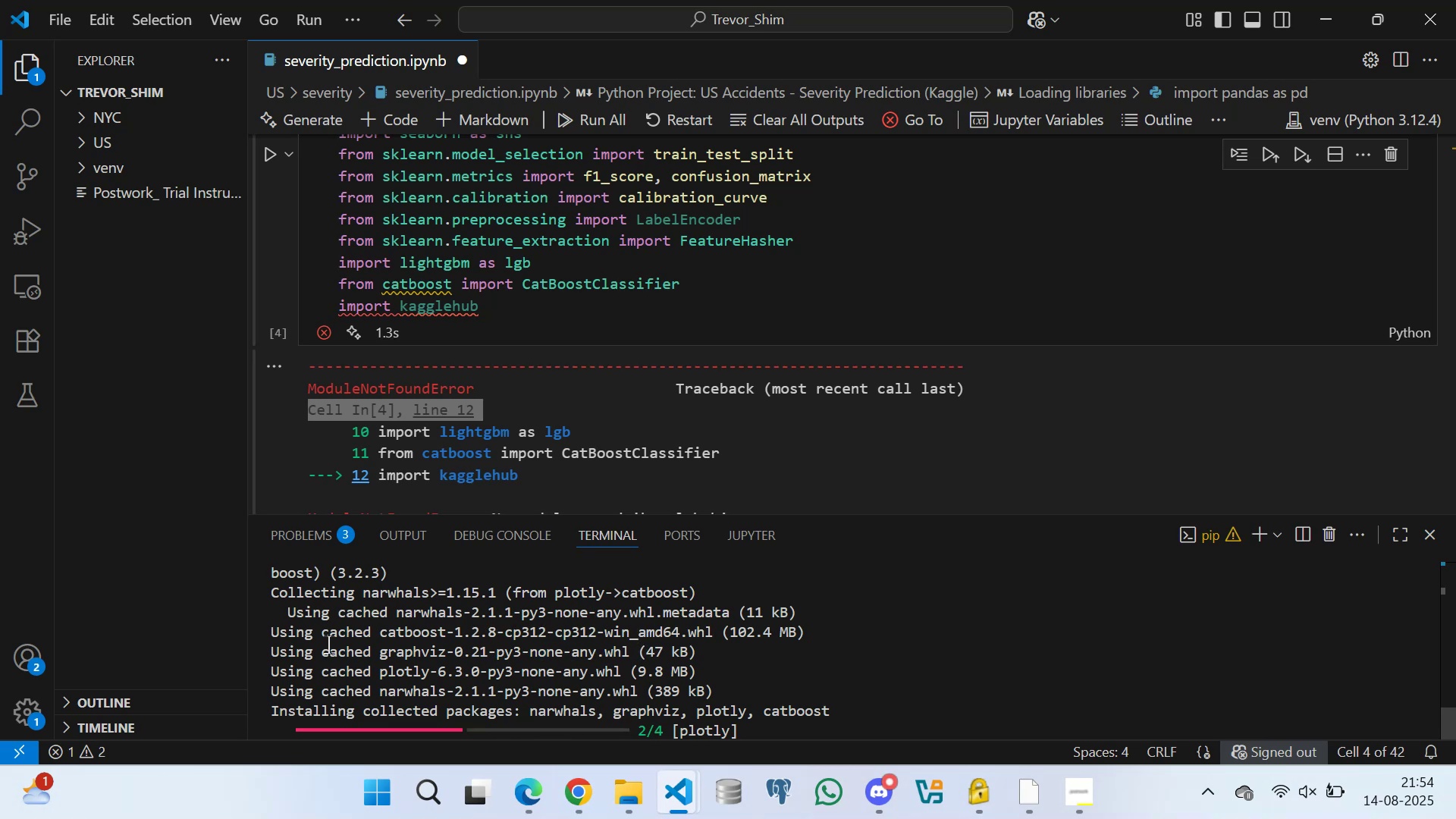 
left_click_drag(start_coordinate=[333, 650], to_coordinate=[337, 650])
 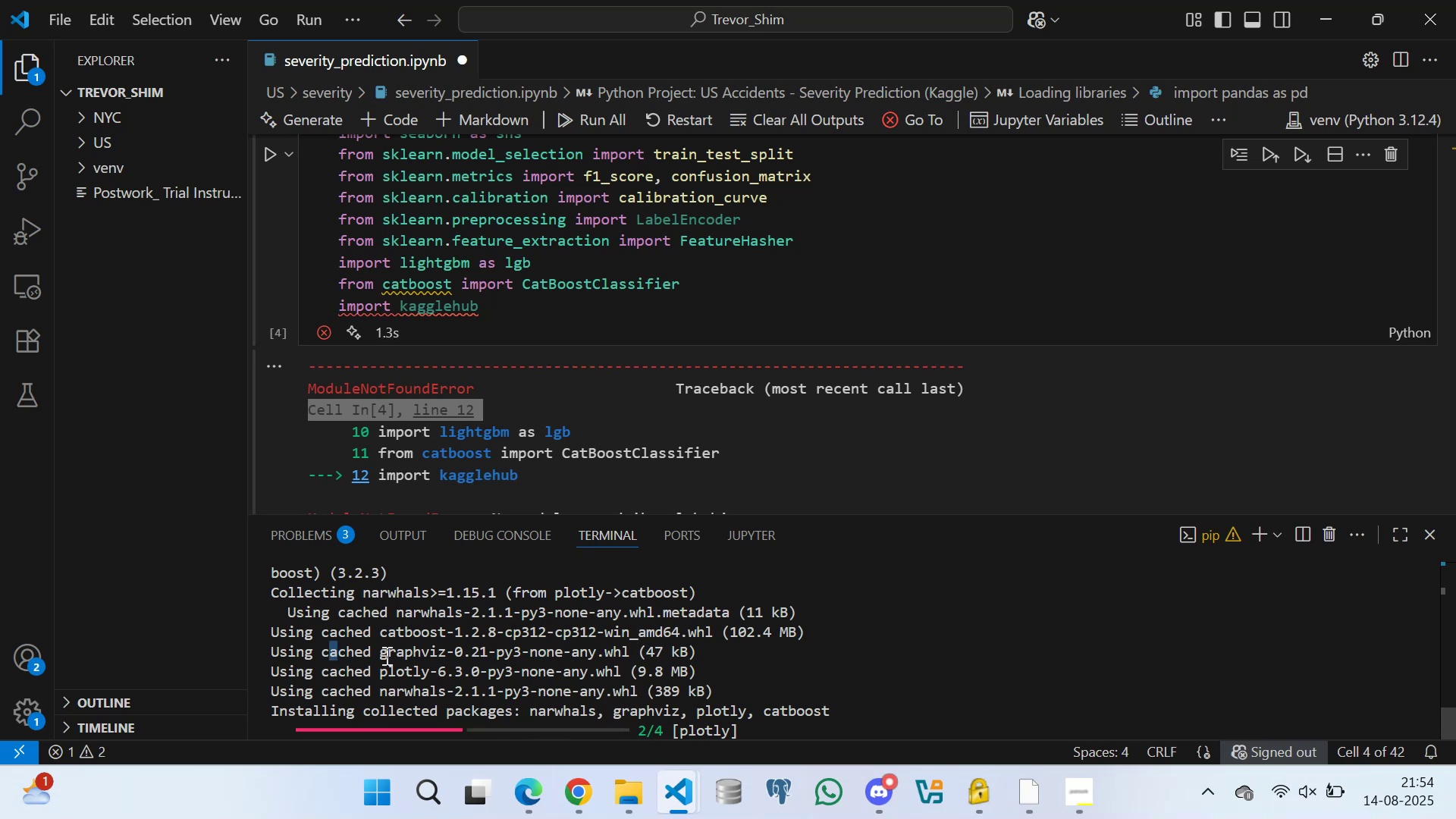 
left_click_drag(start_coordinate=[403, 658], to_coordinate=[416, 661])
 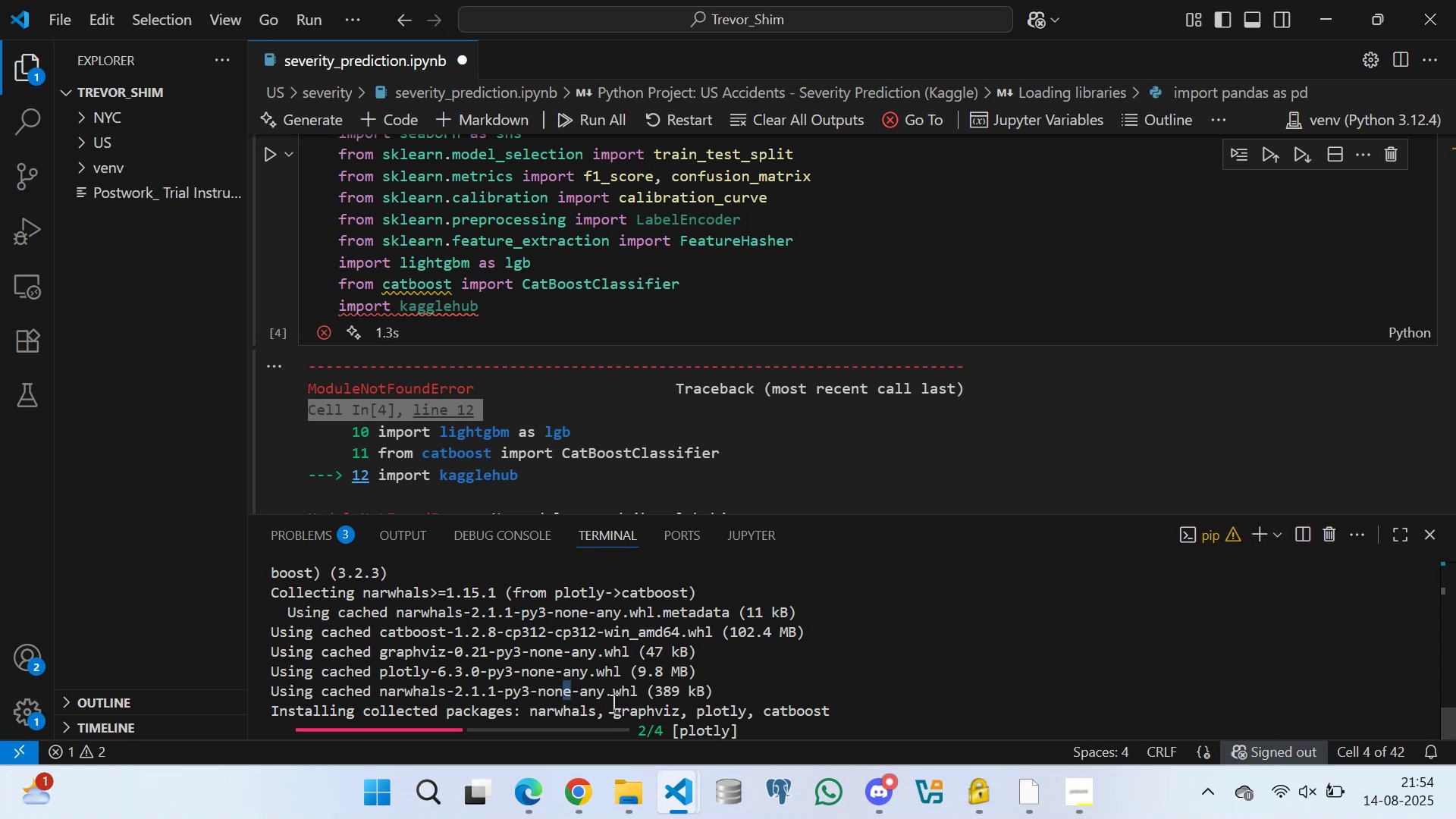 
left_click([689, 697])
 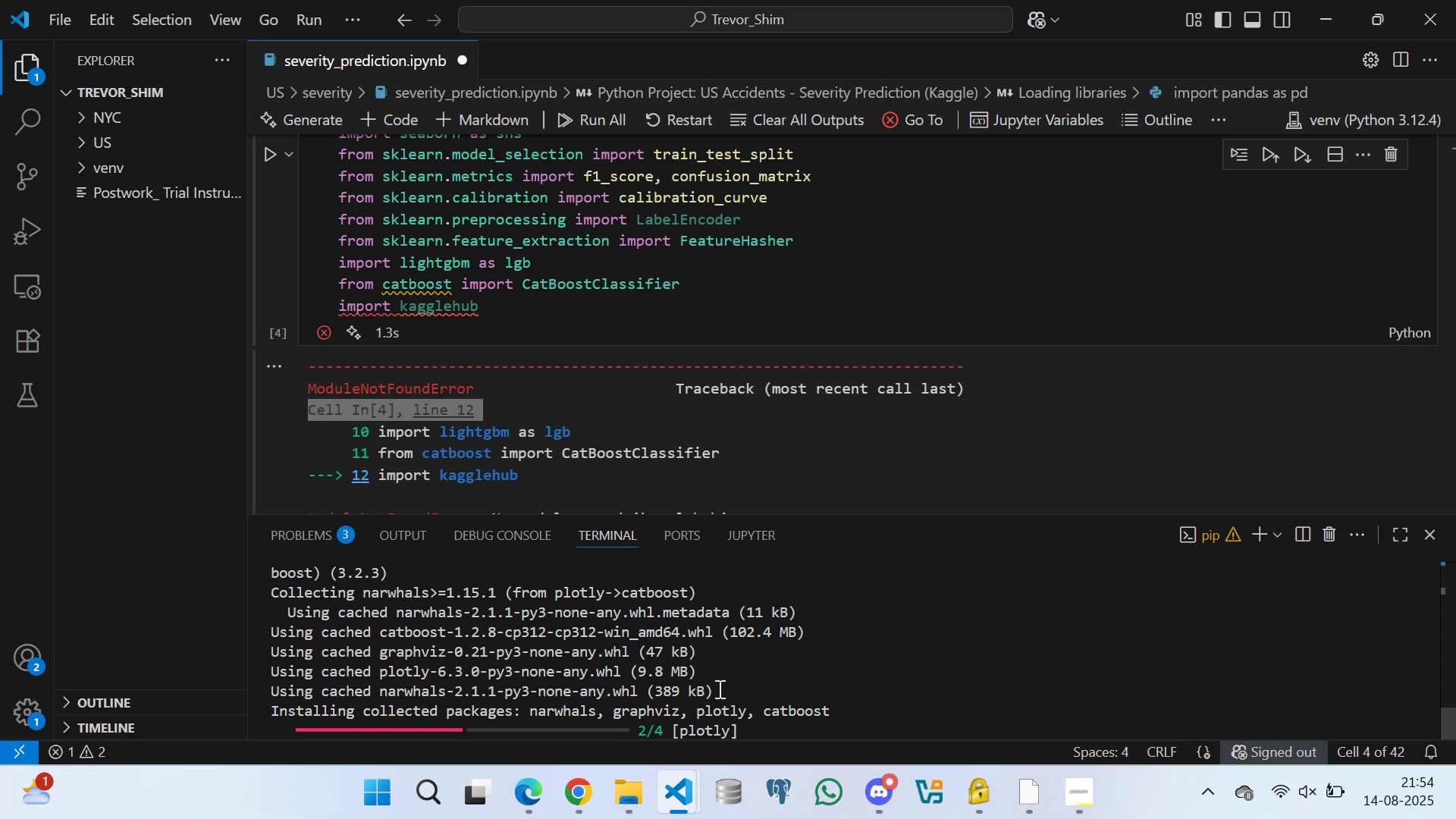 
scroll: coordinate [608, 673], scroll_direction: down, amount: 14.0
 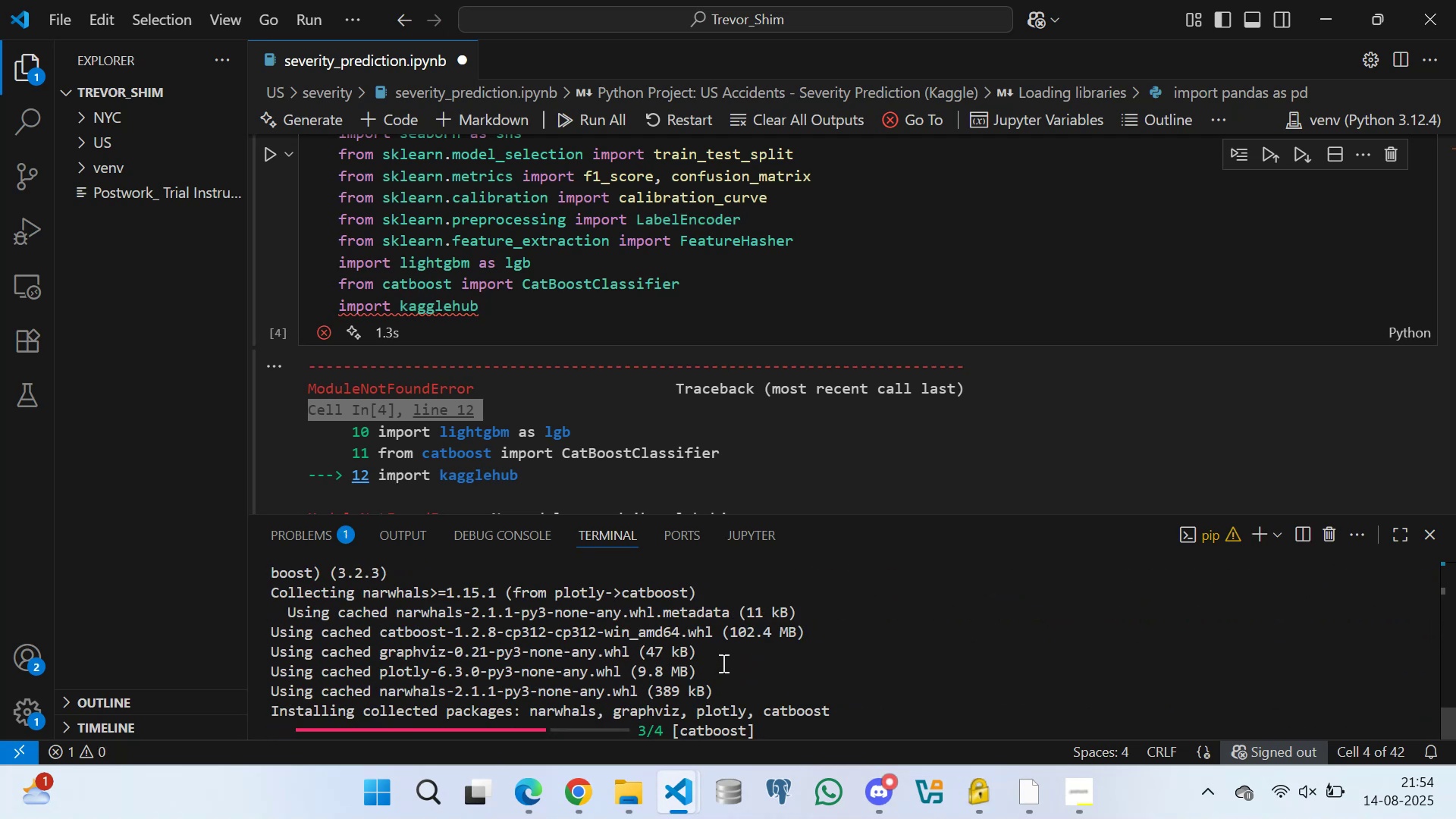 
left_click([720, 646])
 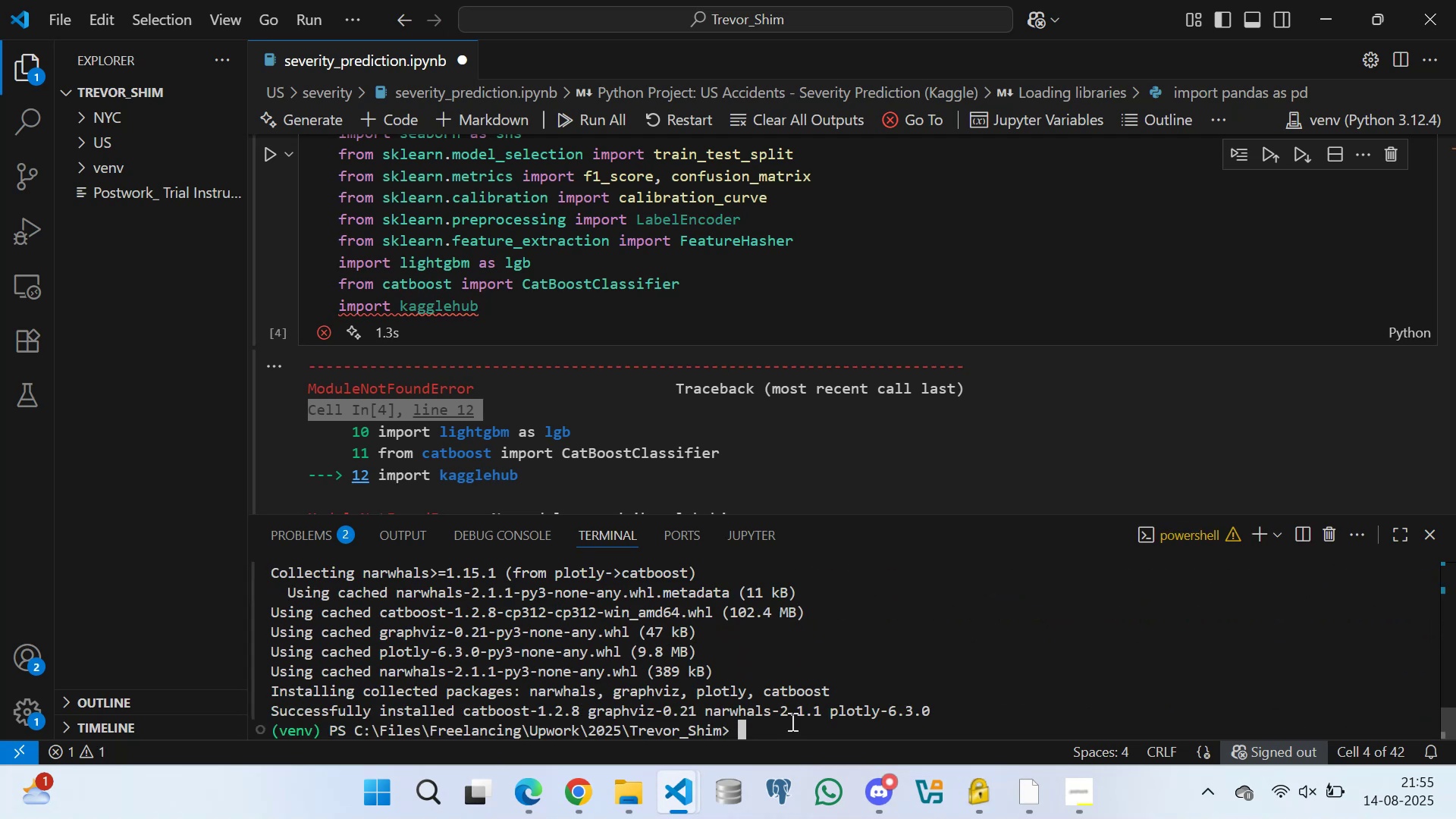 
left_click([740, 726])
 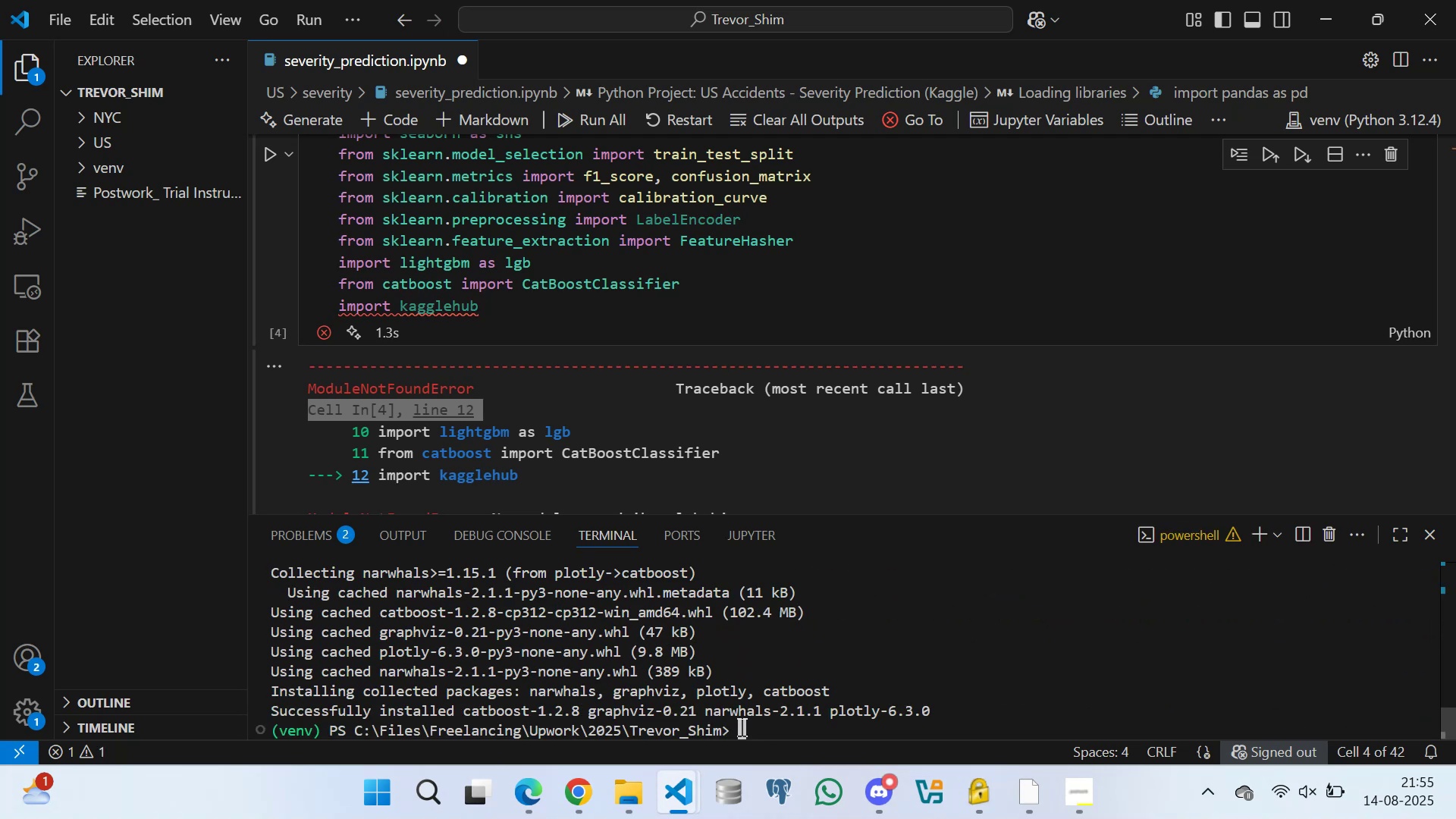 
type(pip install kagglehub)
 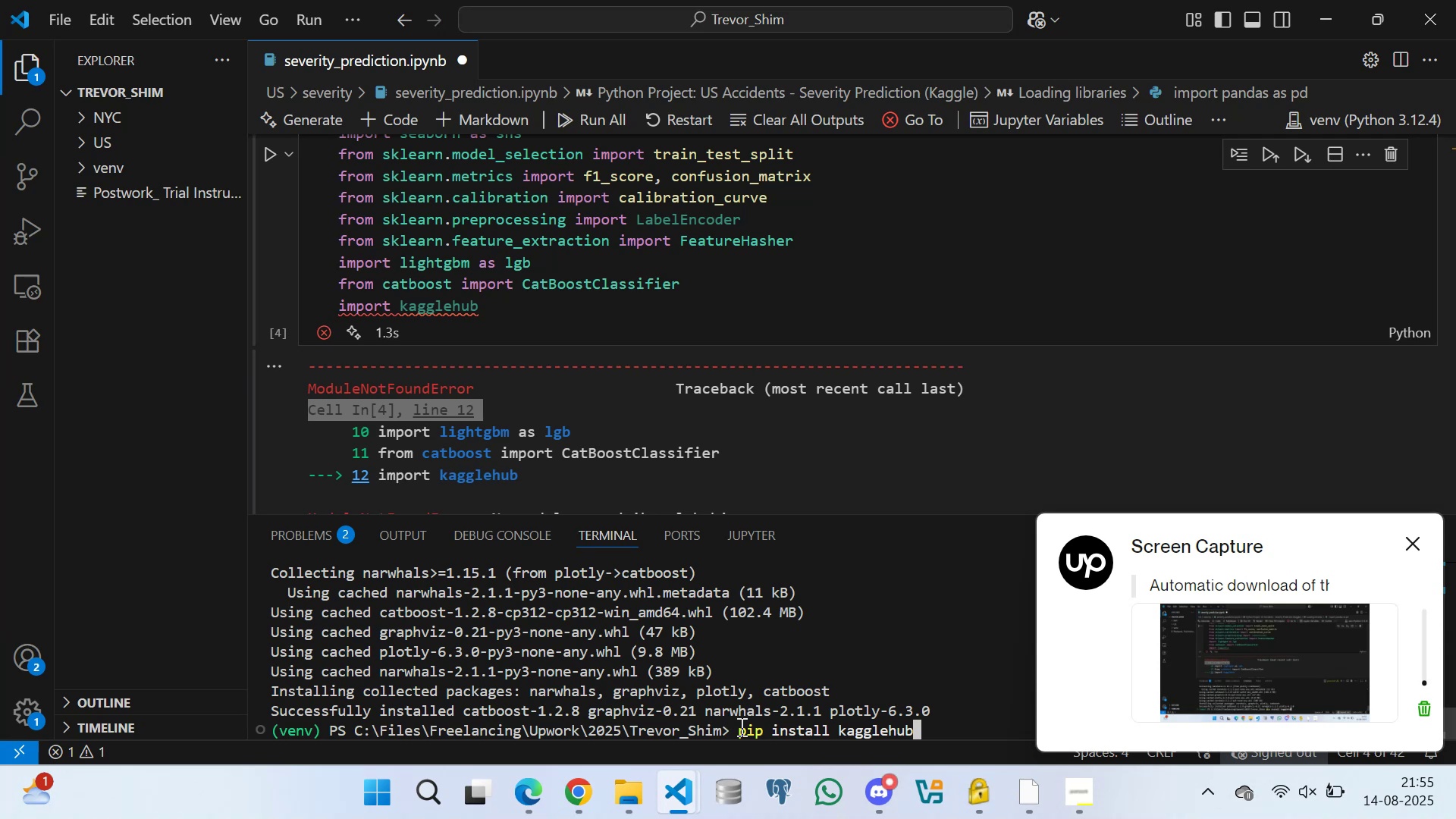 
left_click([814, 669])
 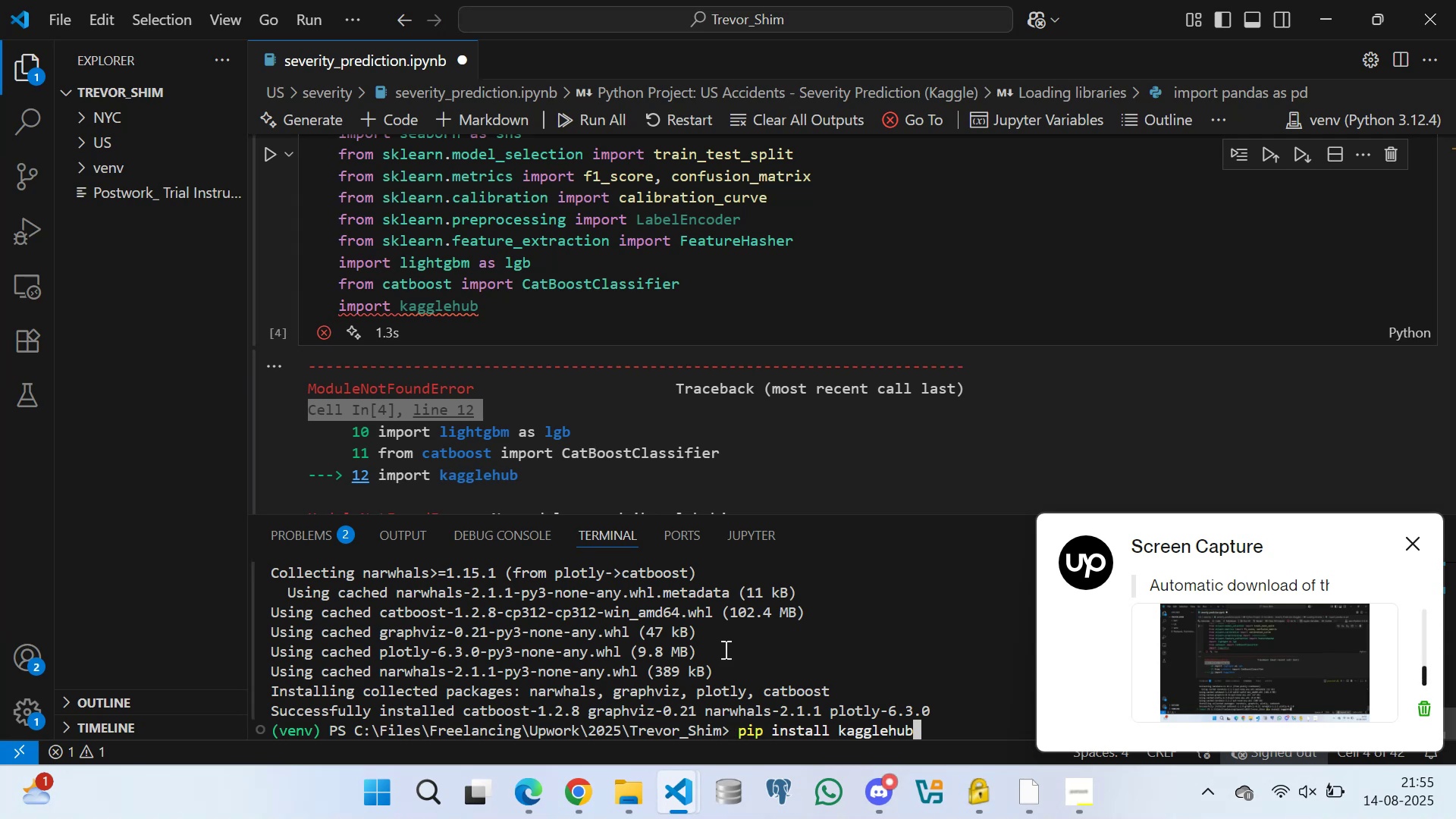 
double_click([717, 649])
 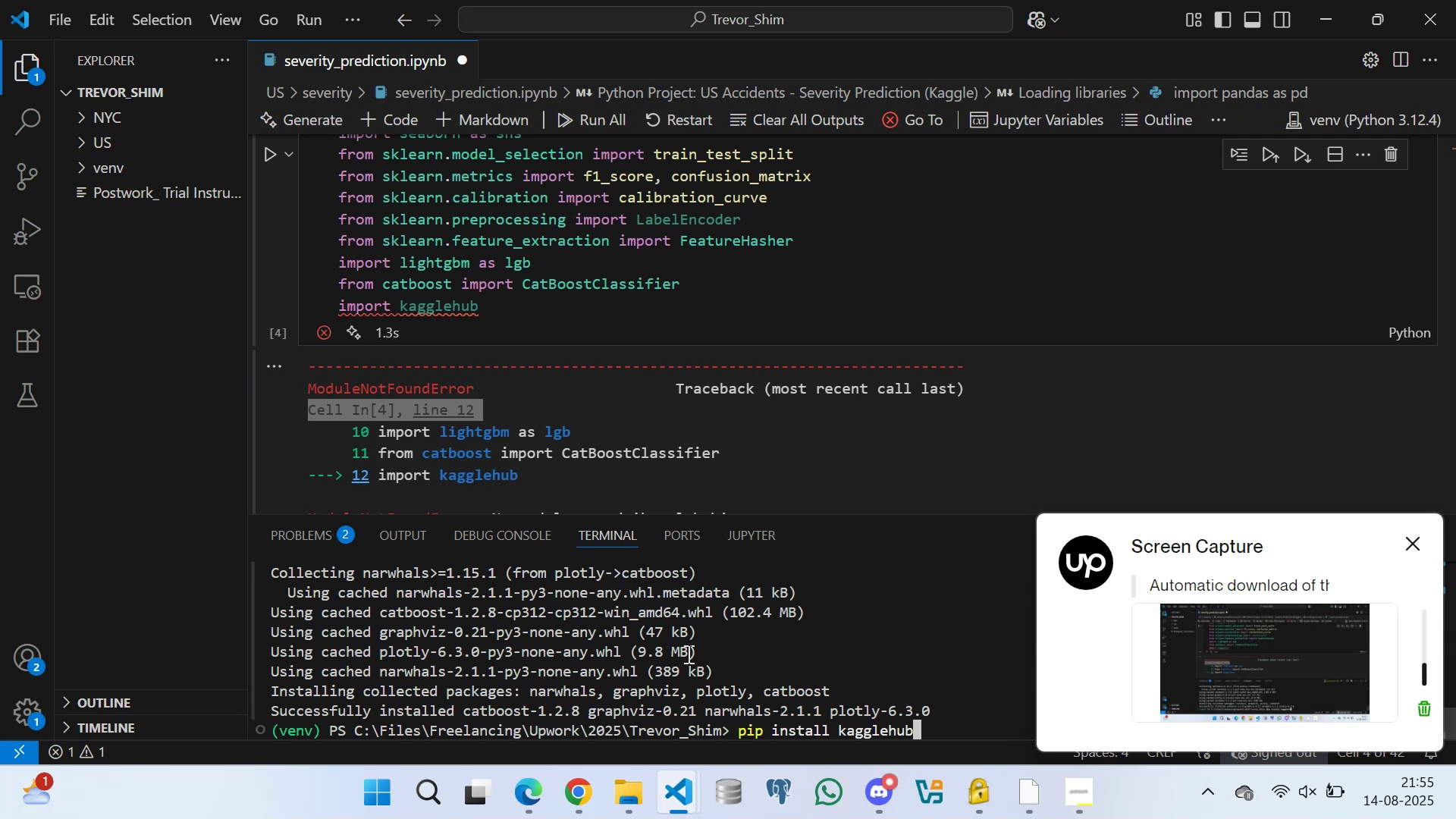 
triple_click([677, 655])
 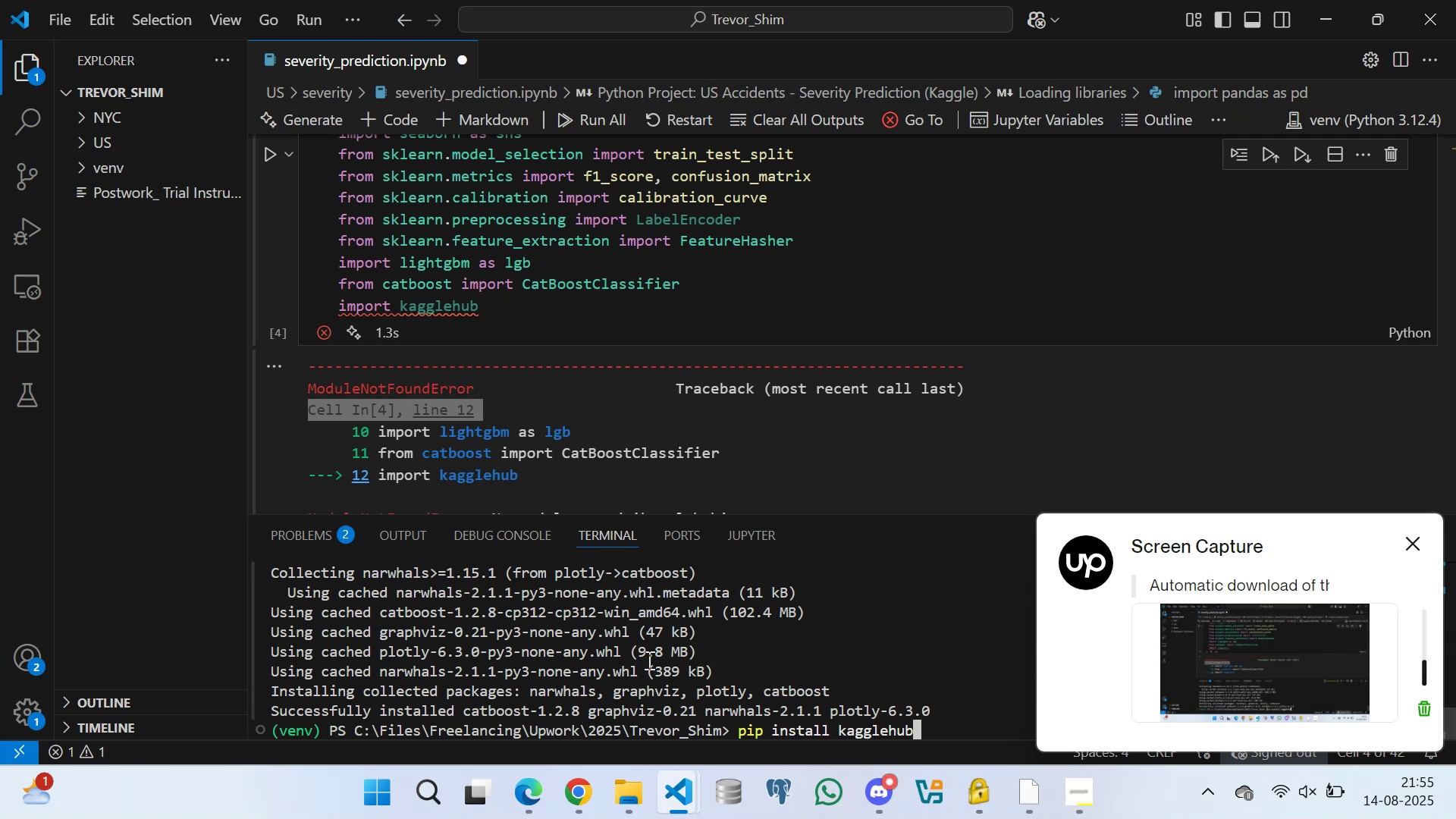 
triple_click([645, 660])
 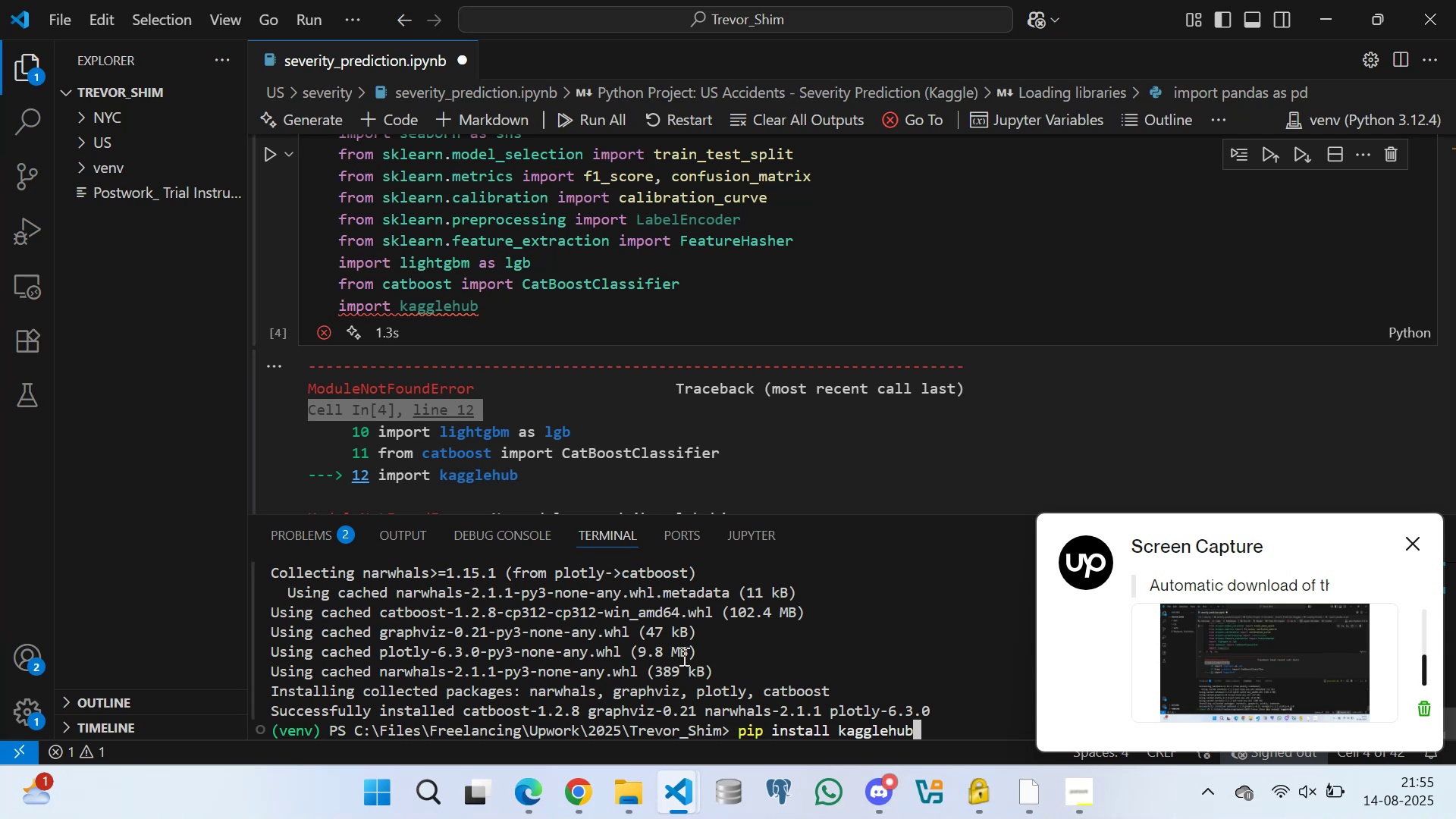 
triple_click([722, 654])
 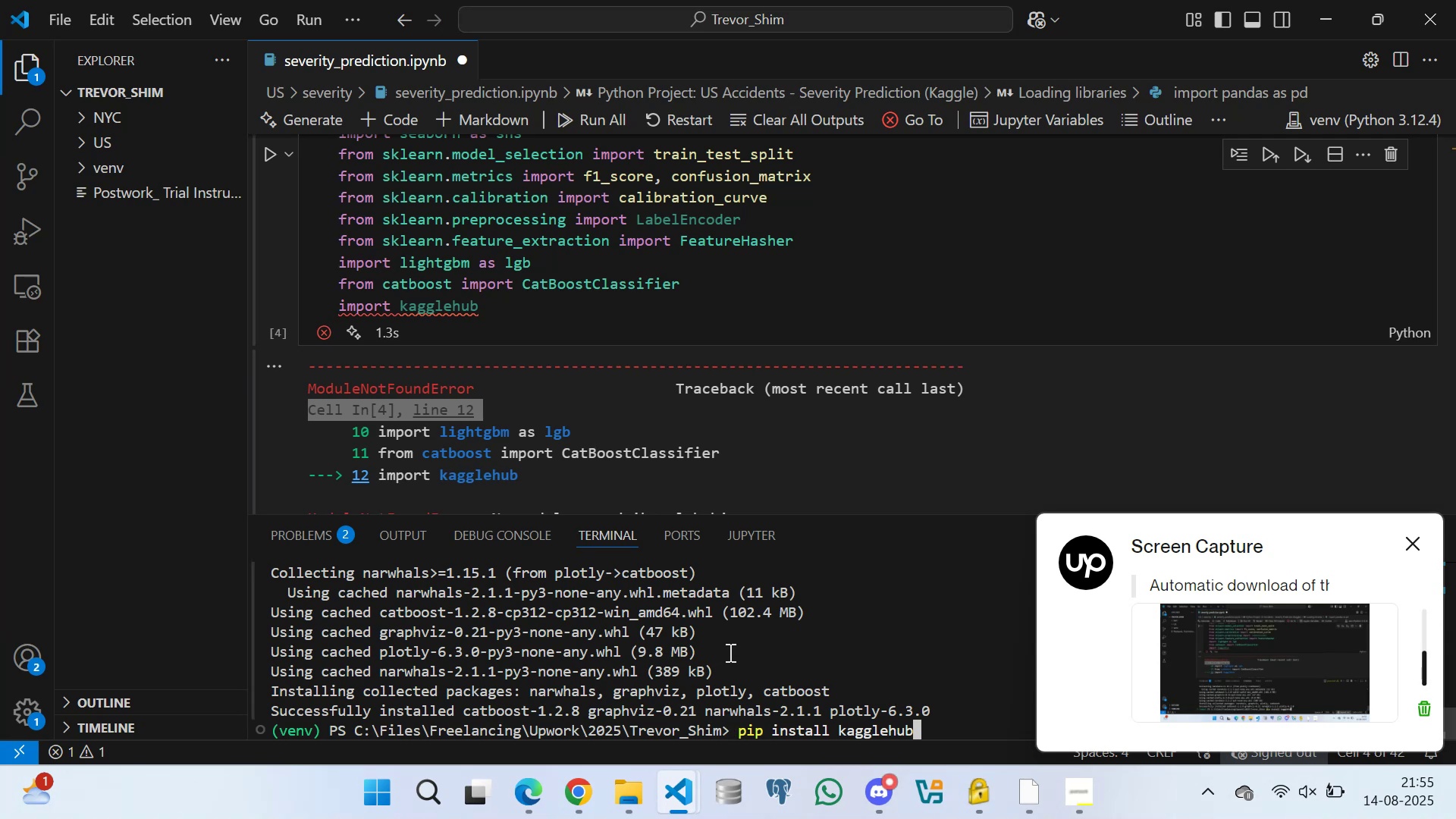 
triple_click([733, 650])
 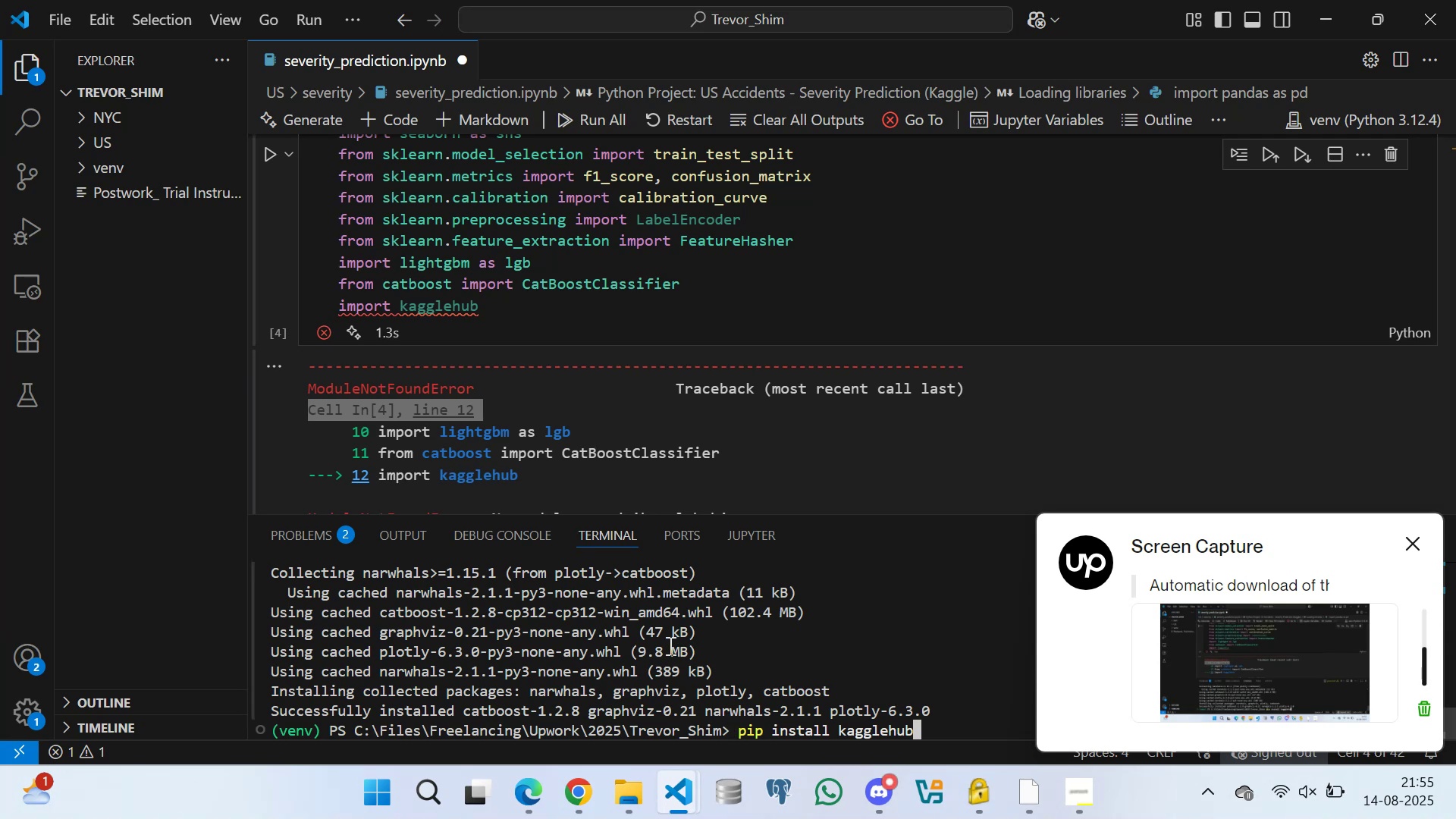 
triple_click([669, 645])
 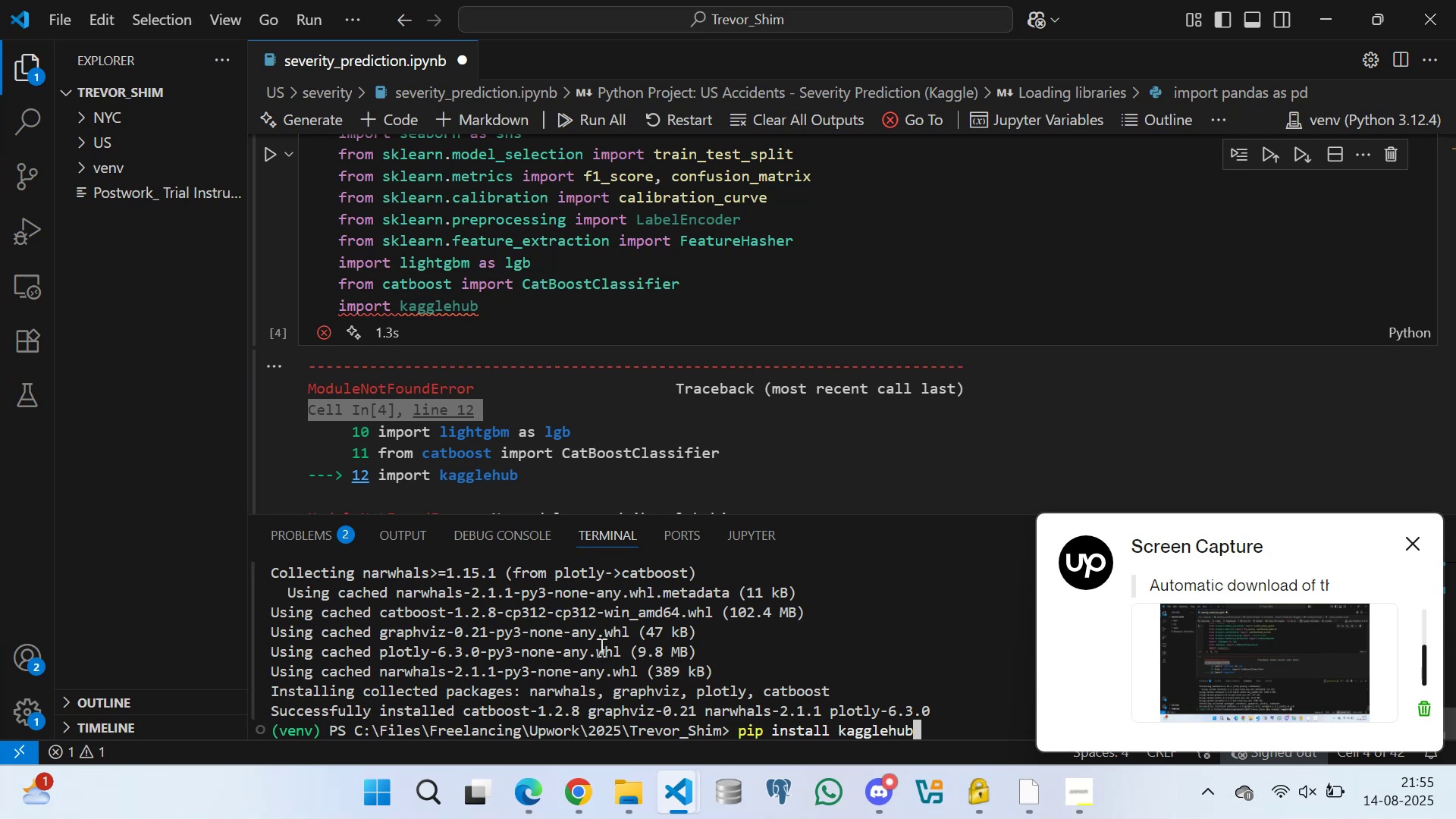 
triple_click([598, 647])
 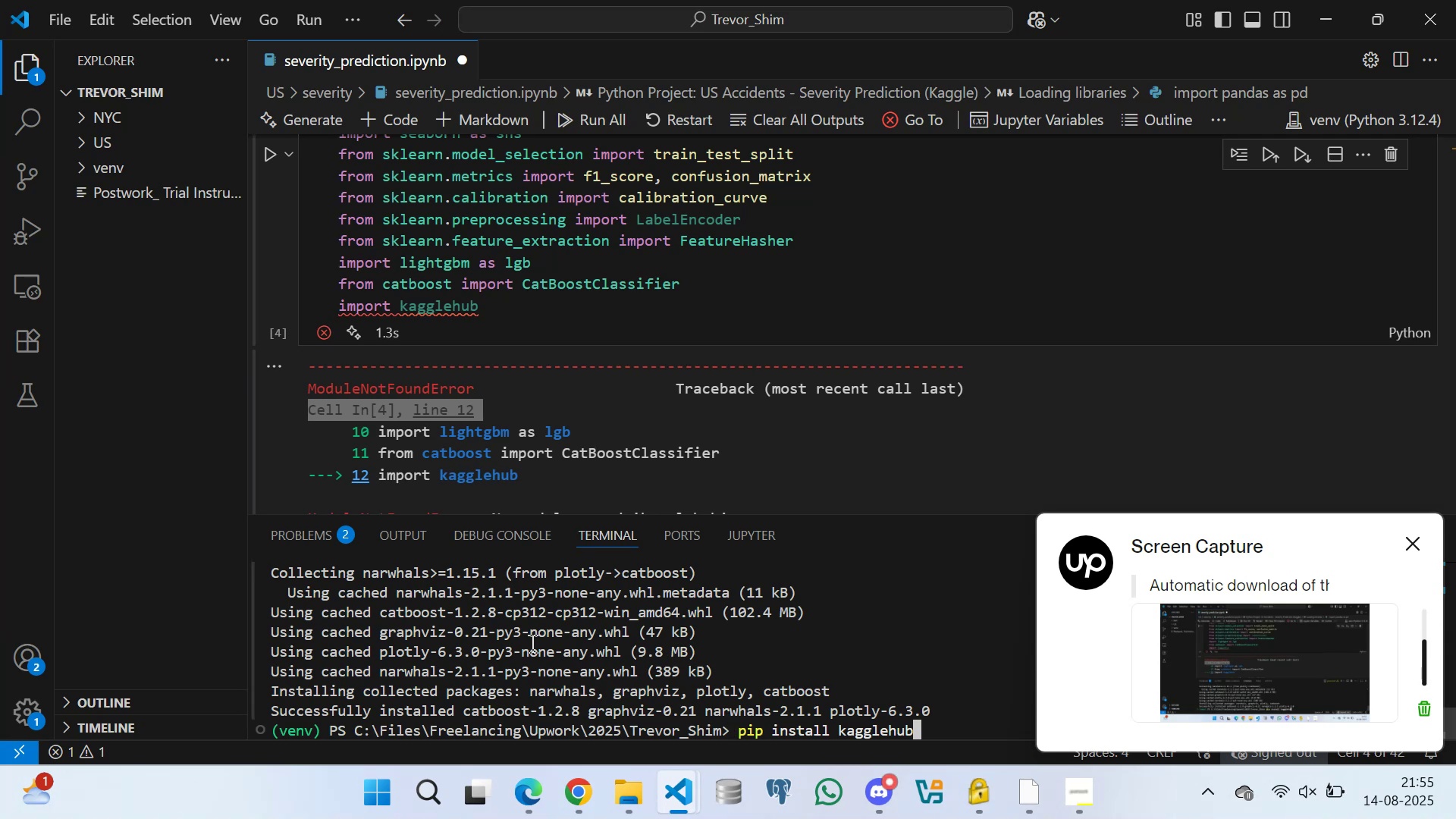 
triple_click([481, 634])
 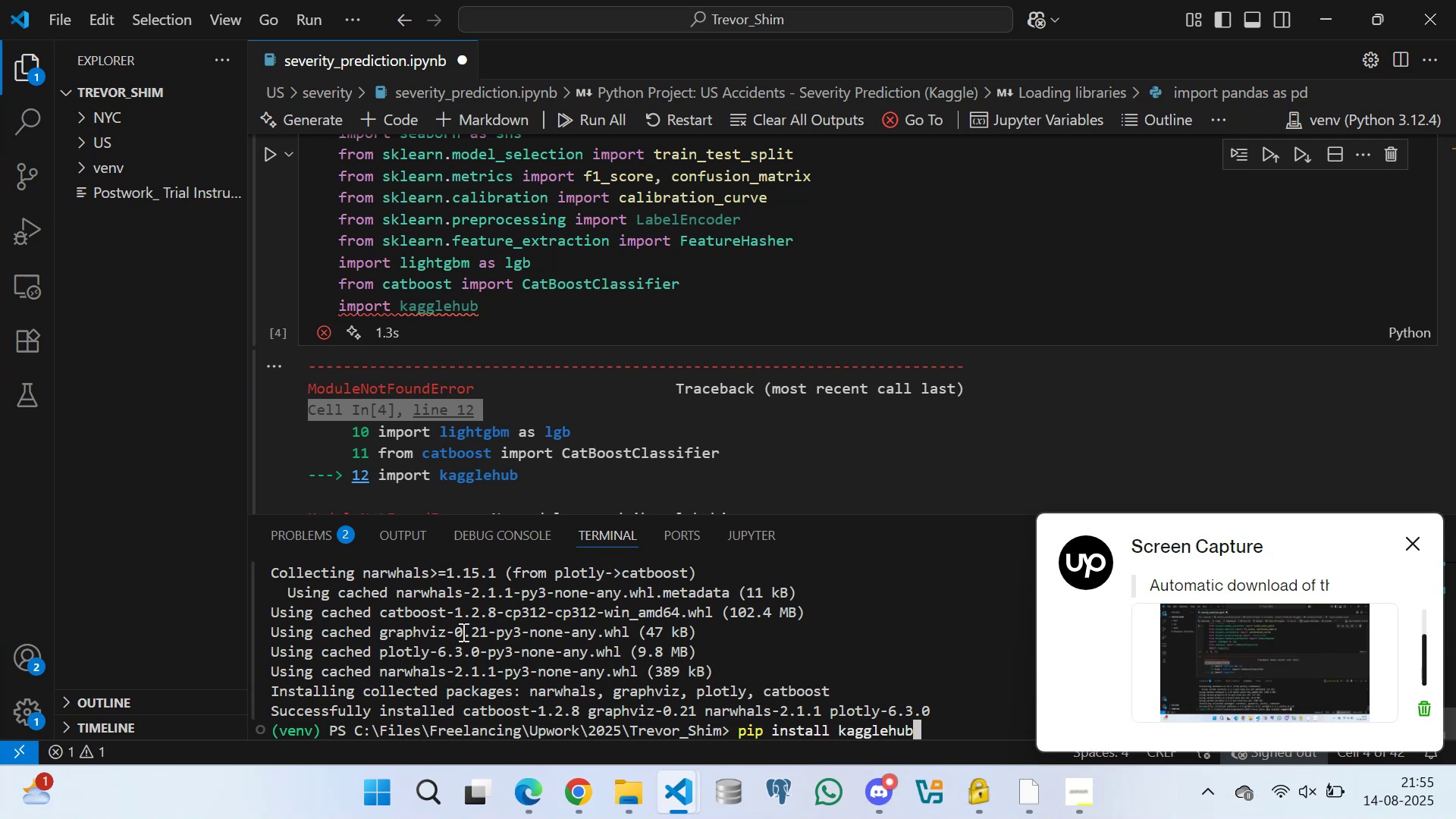 
left_click_drag(start_coordinate=[549, 633], to_coordinate=[562, 633])
 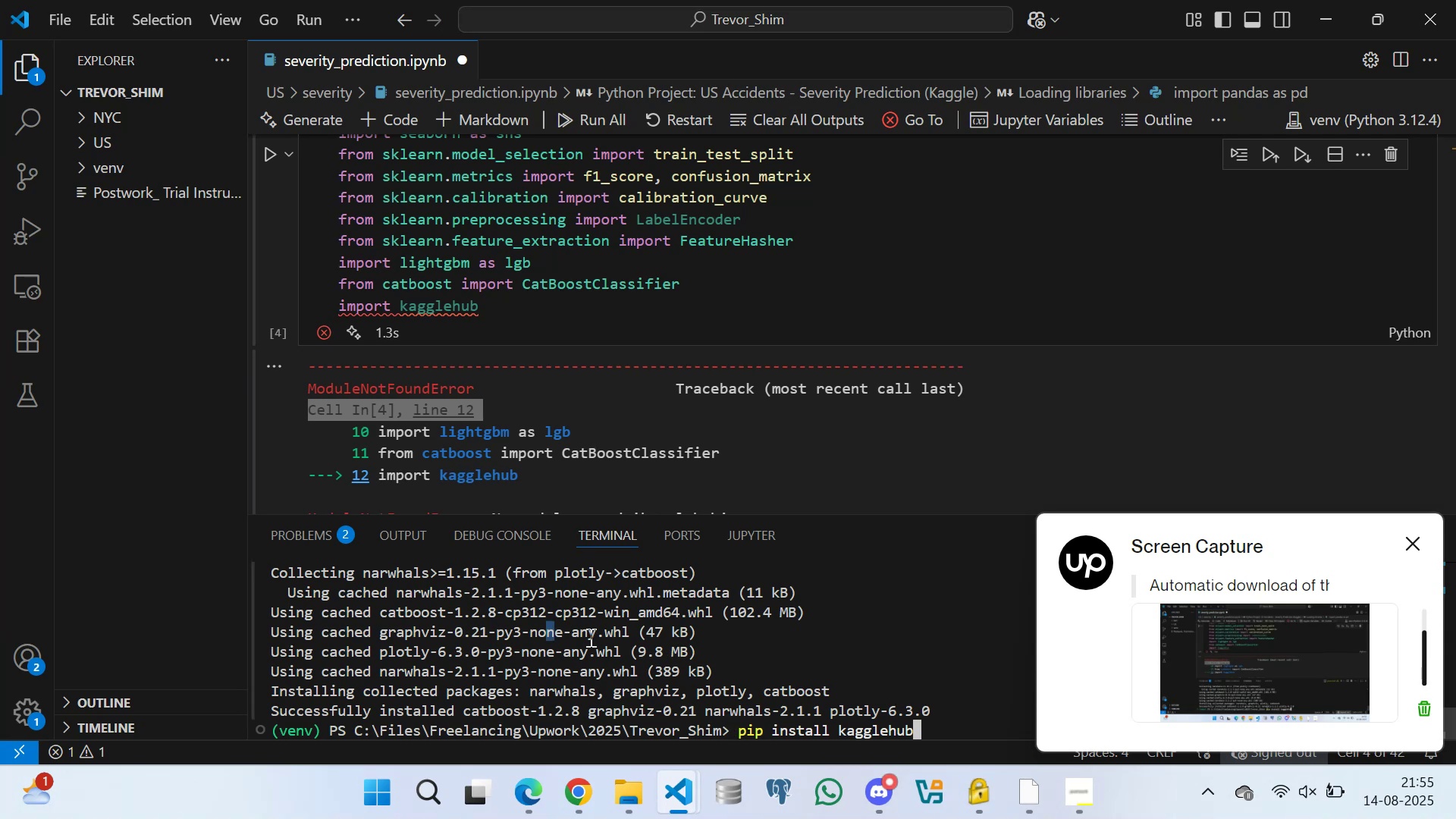 
left_click_drag(start_coordinate=[666, 645], to_coordinate=[673, 645])
 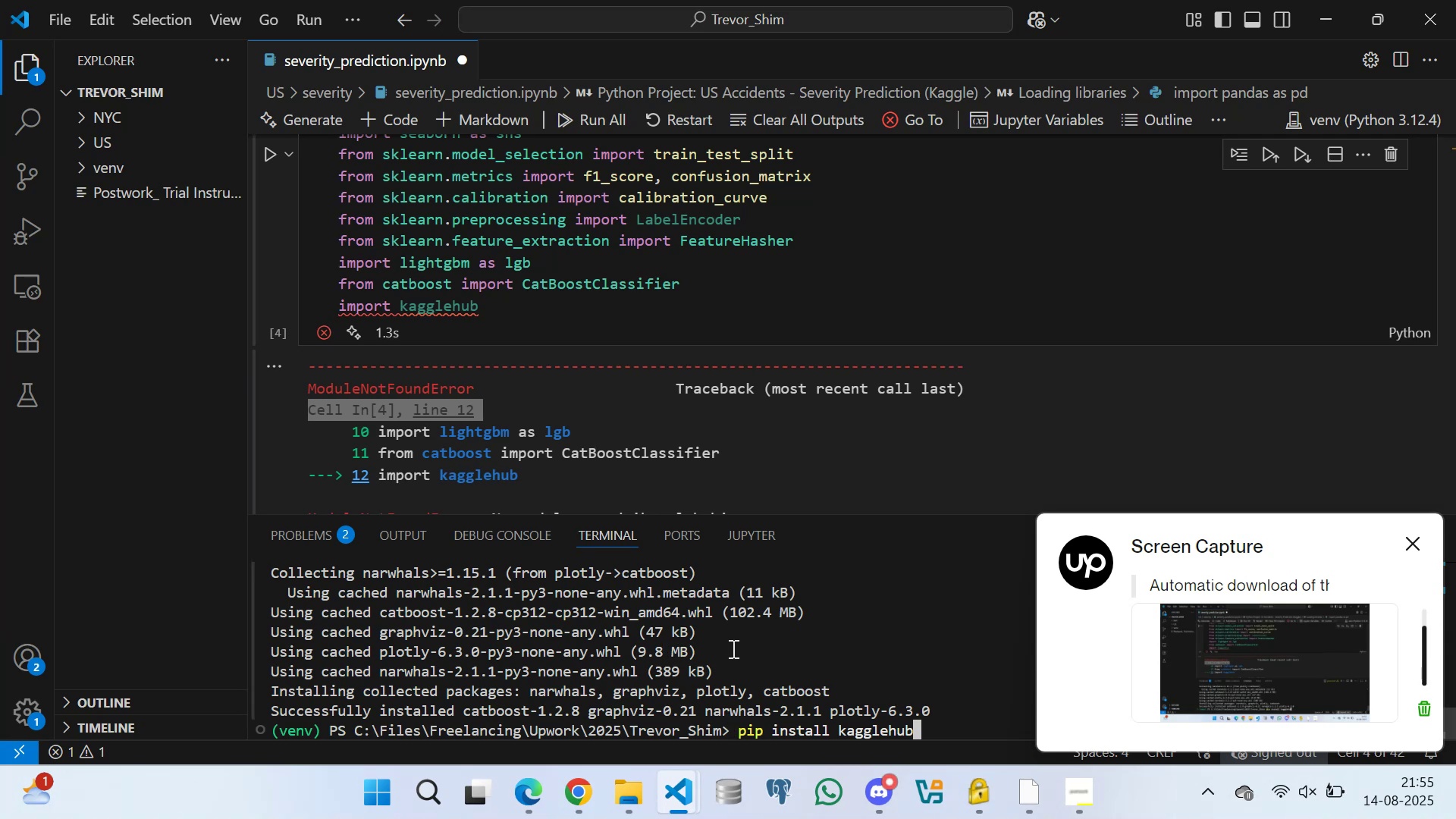 
triple_click([755, 650])
 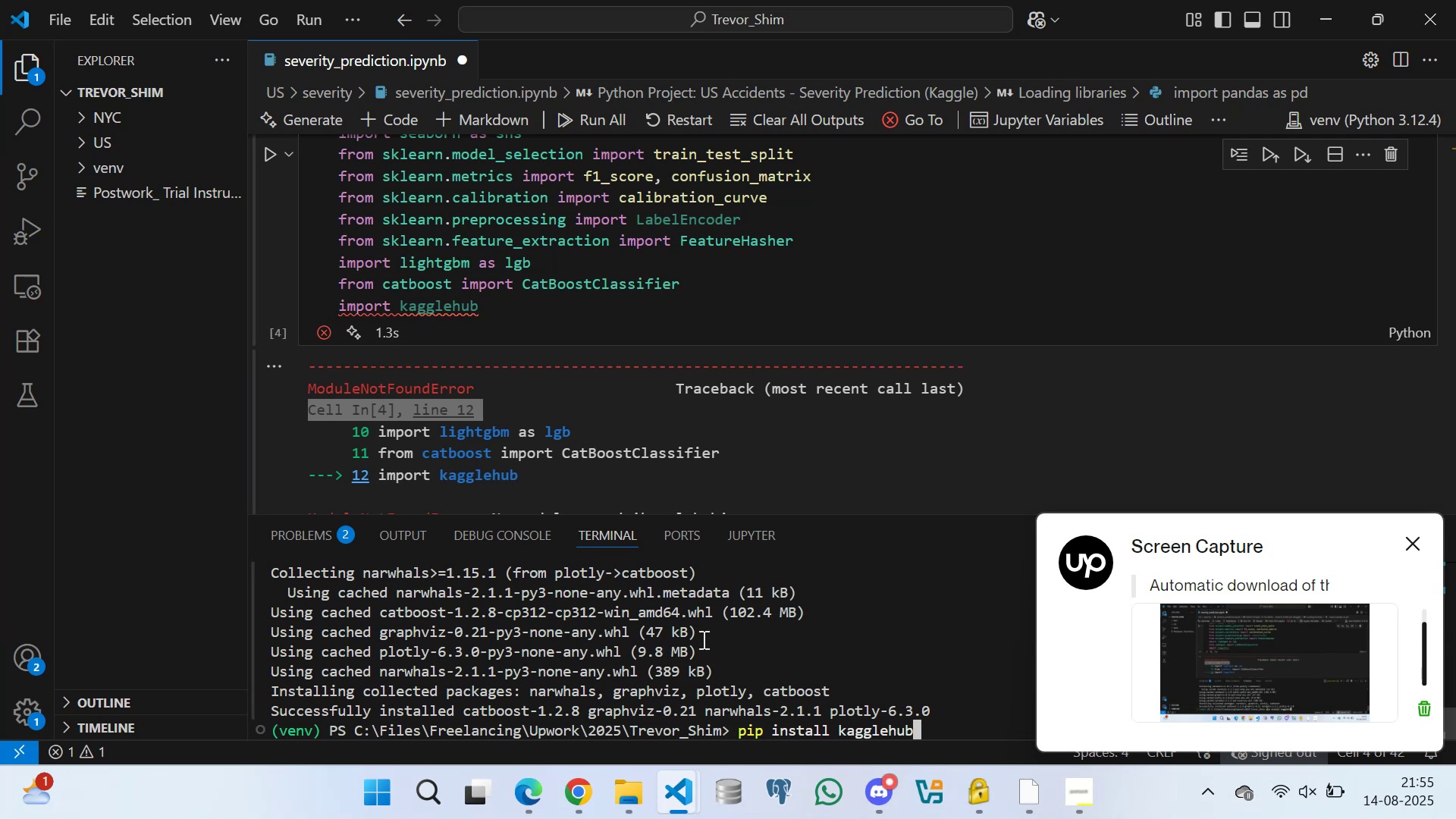 
triple_click([698, 639])
 